 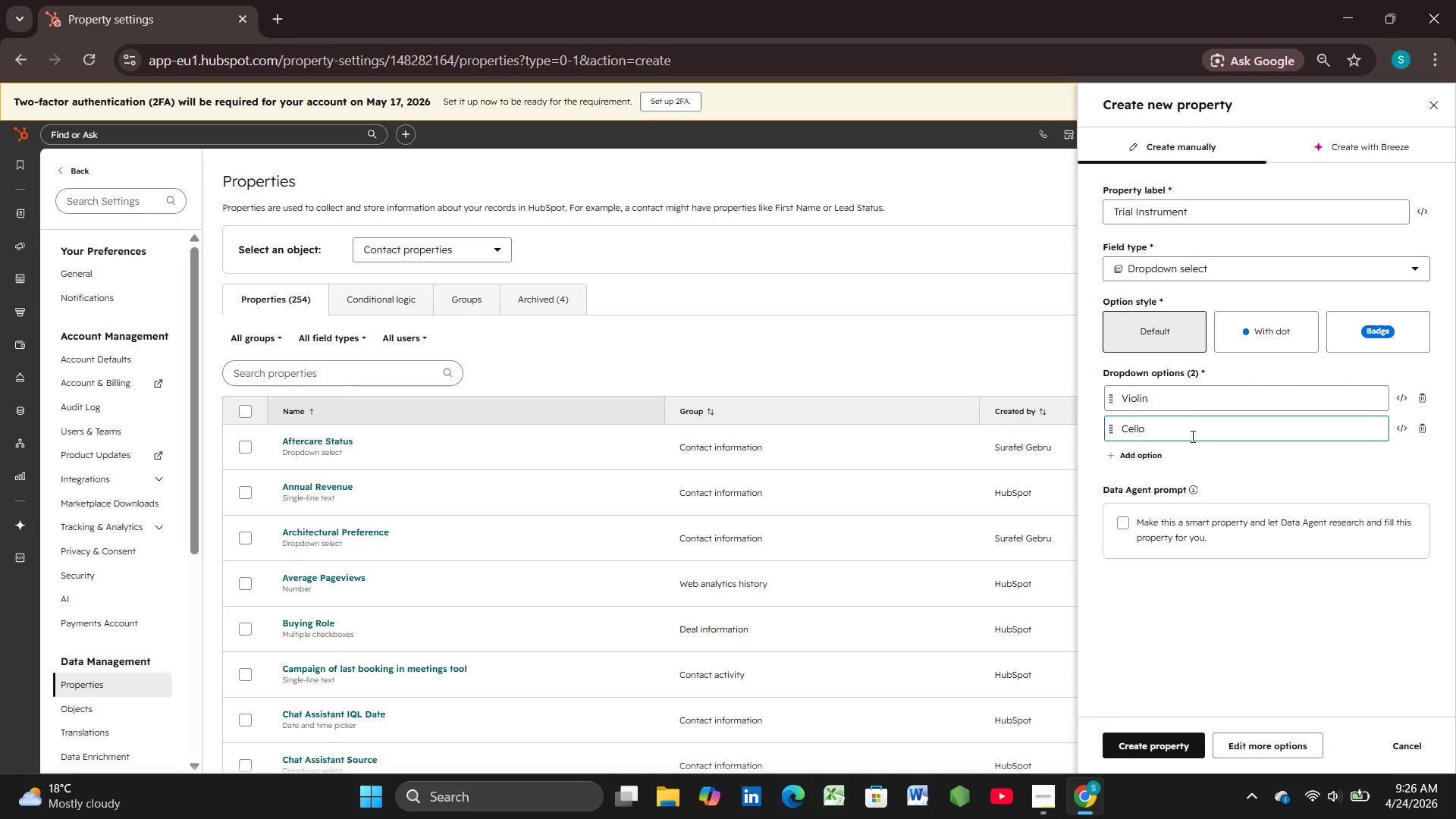 
left_click([1254, 748])
 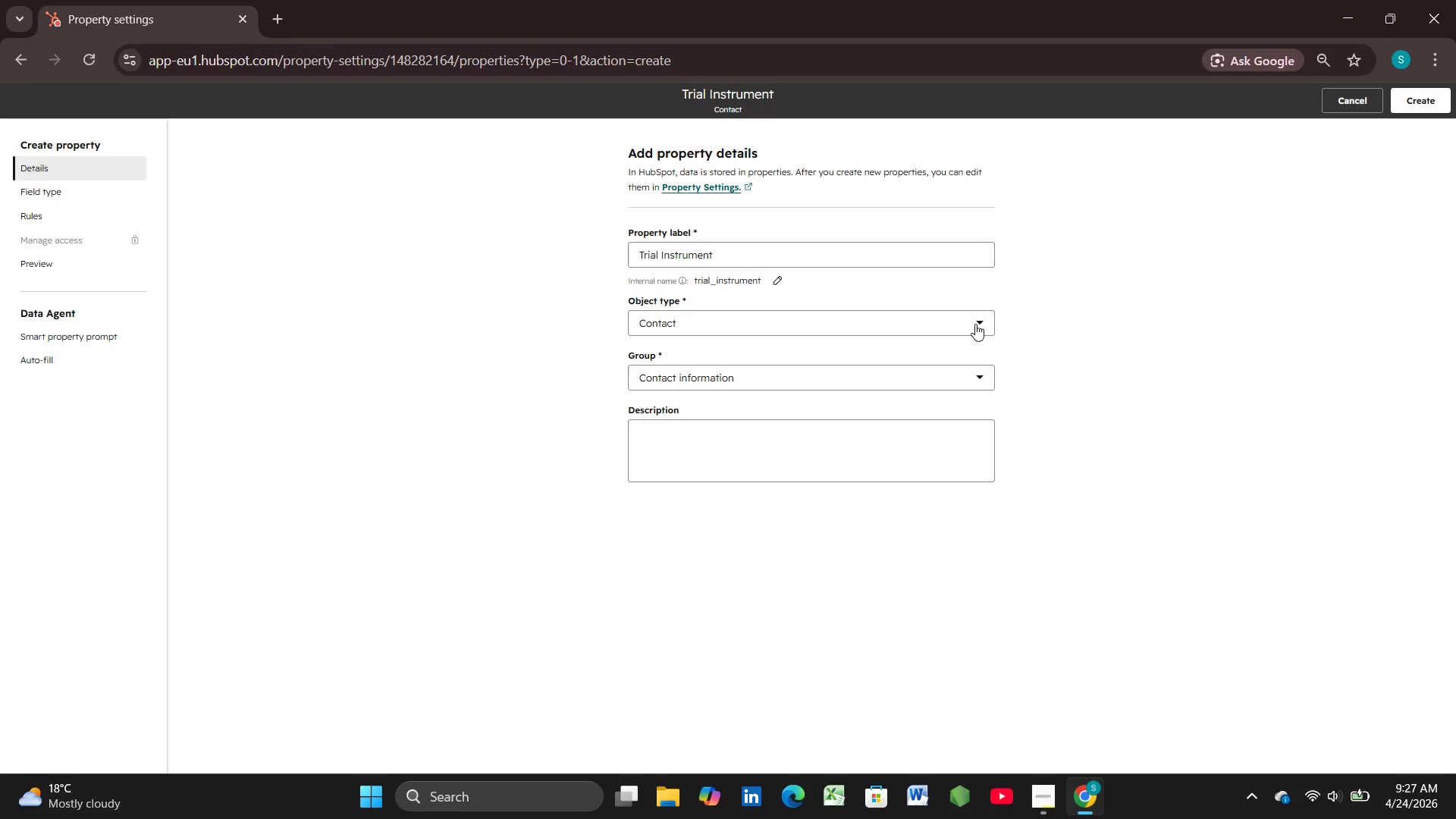 
wait(11.01)
 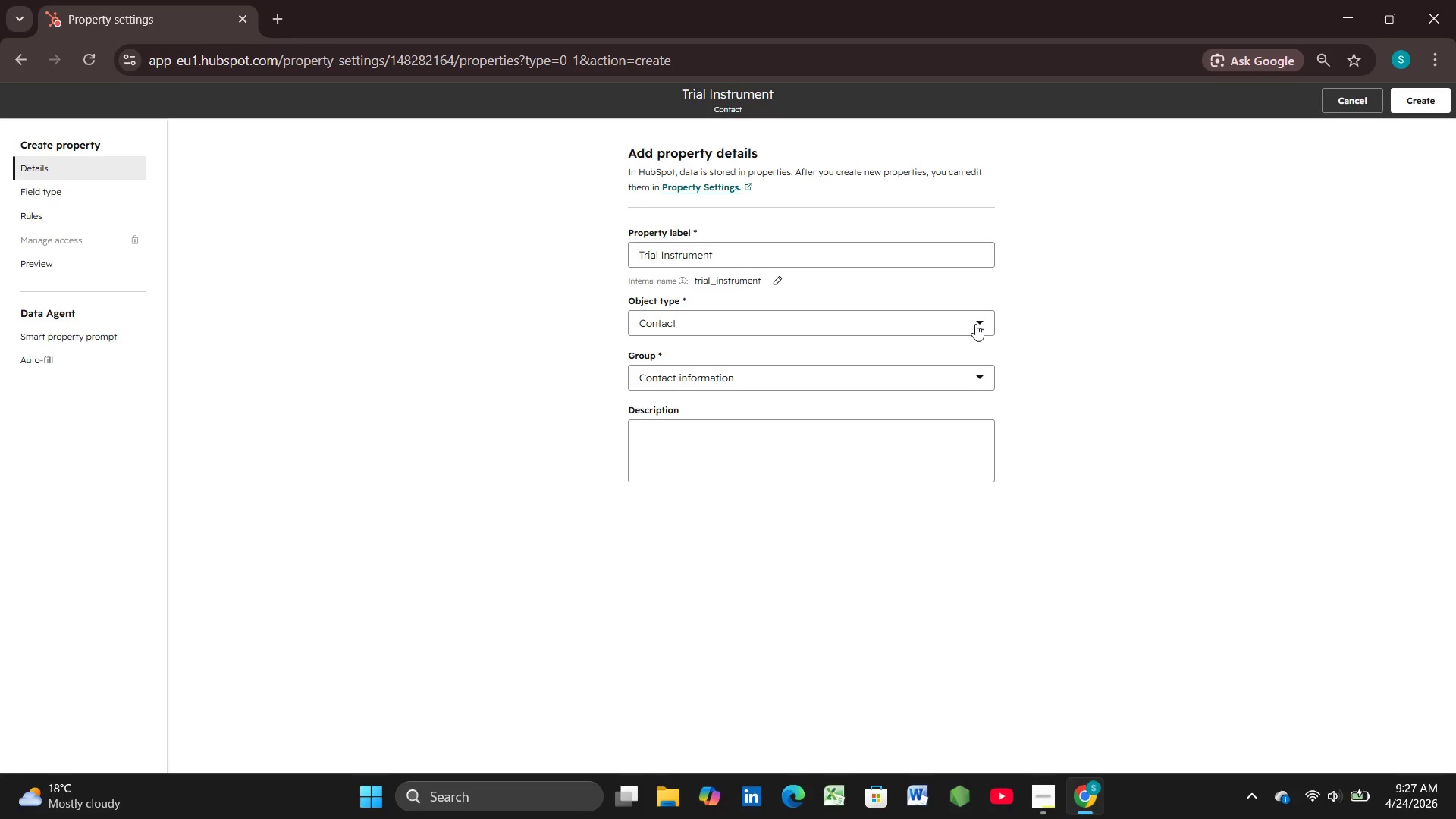 
left_click([1433, 105])
 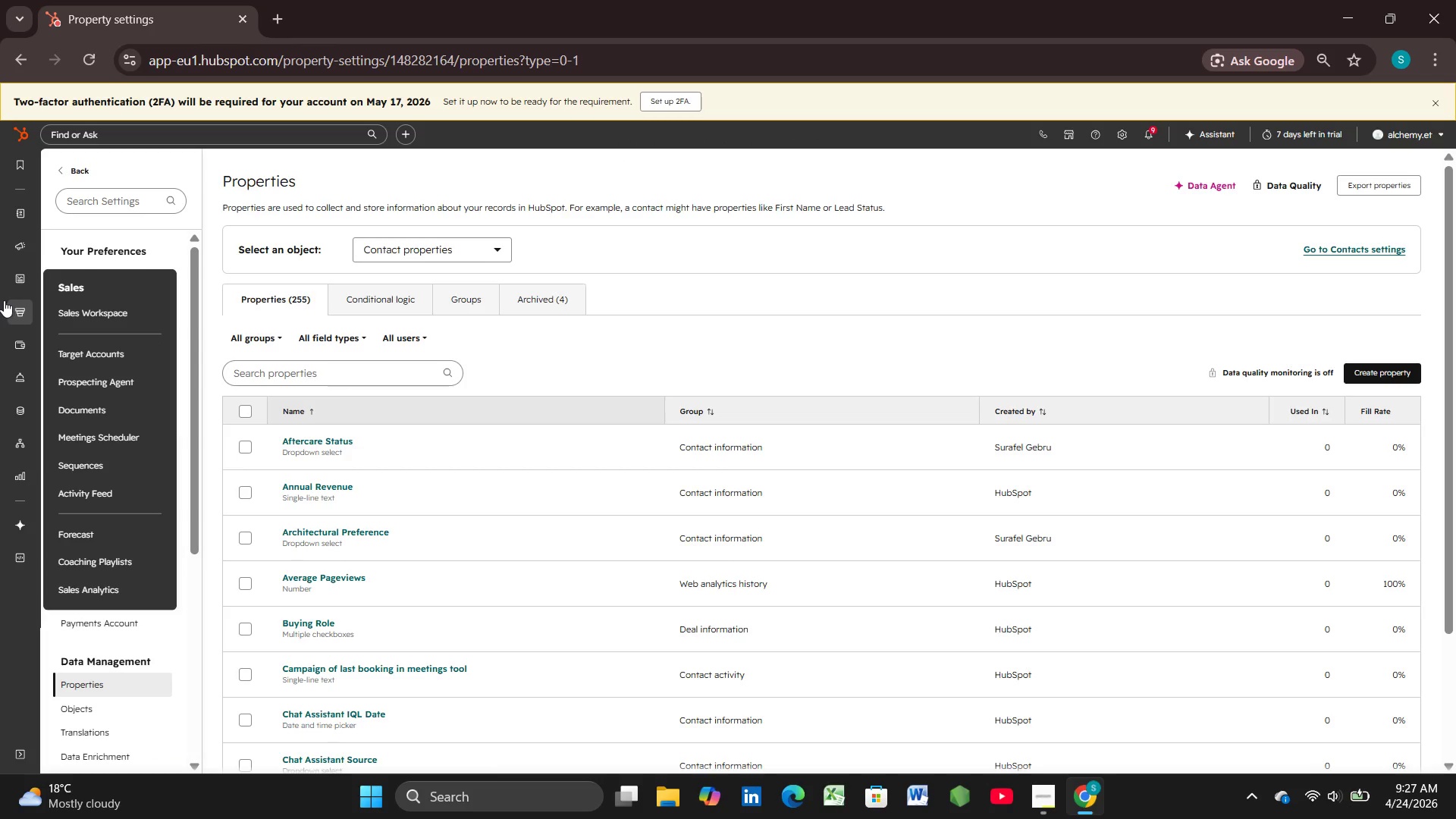 
wait(17.27)
 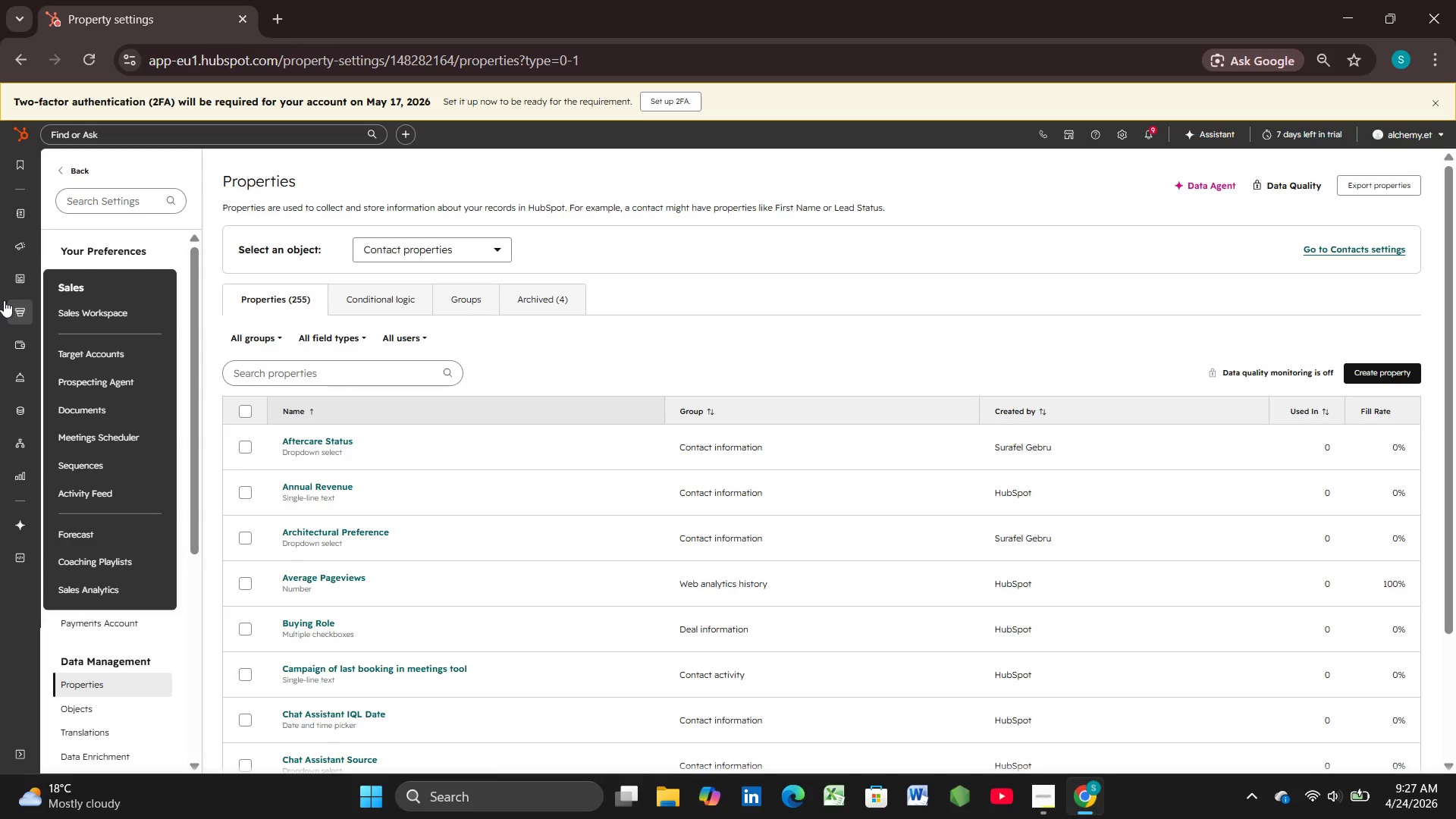 
left_click([99, 349])
 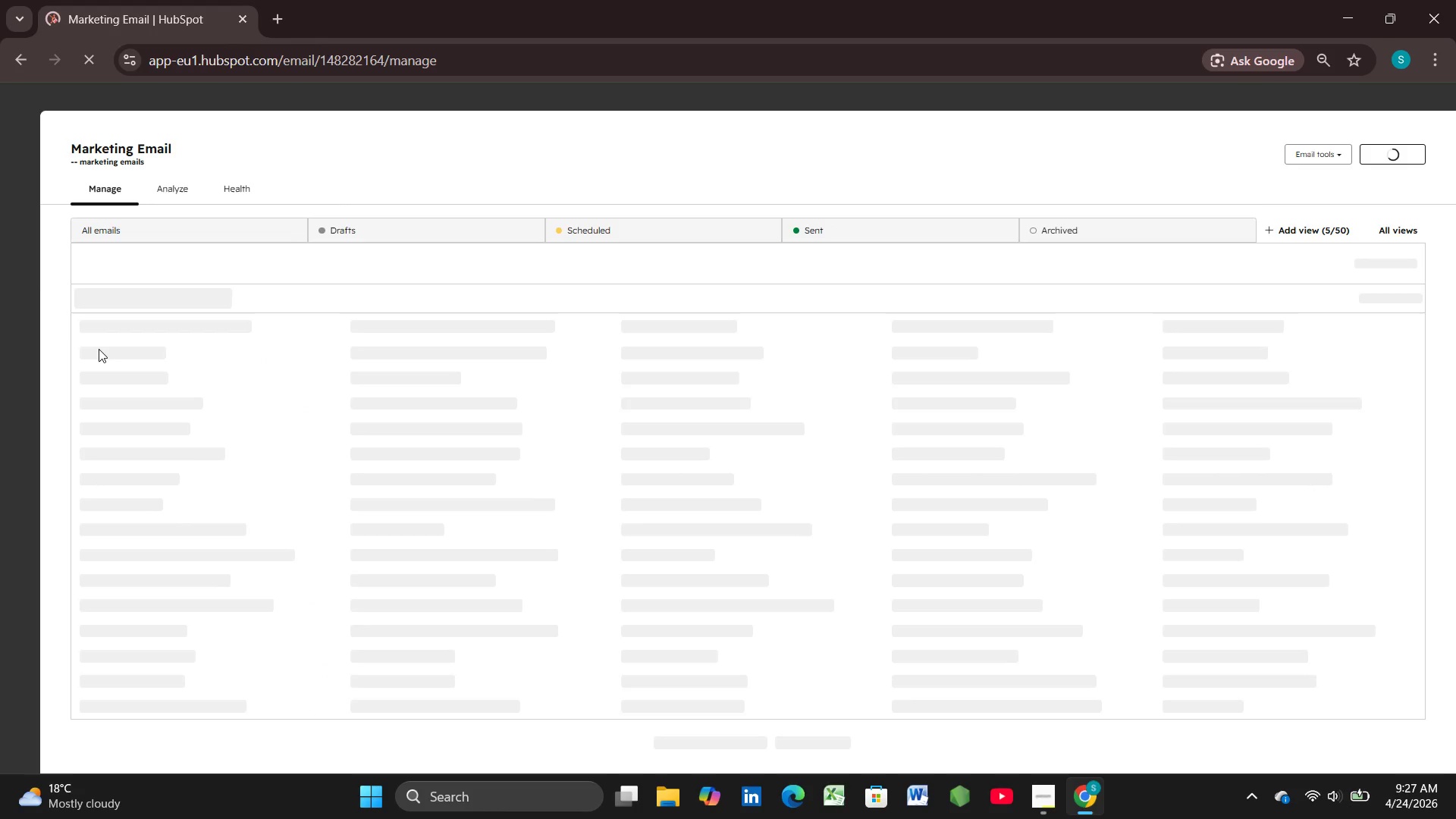 
scroll: coordinate [99, 349], scroll_direction: up, amount: 1.0
 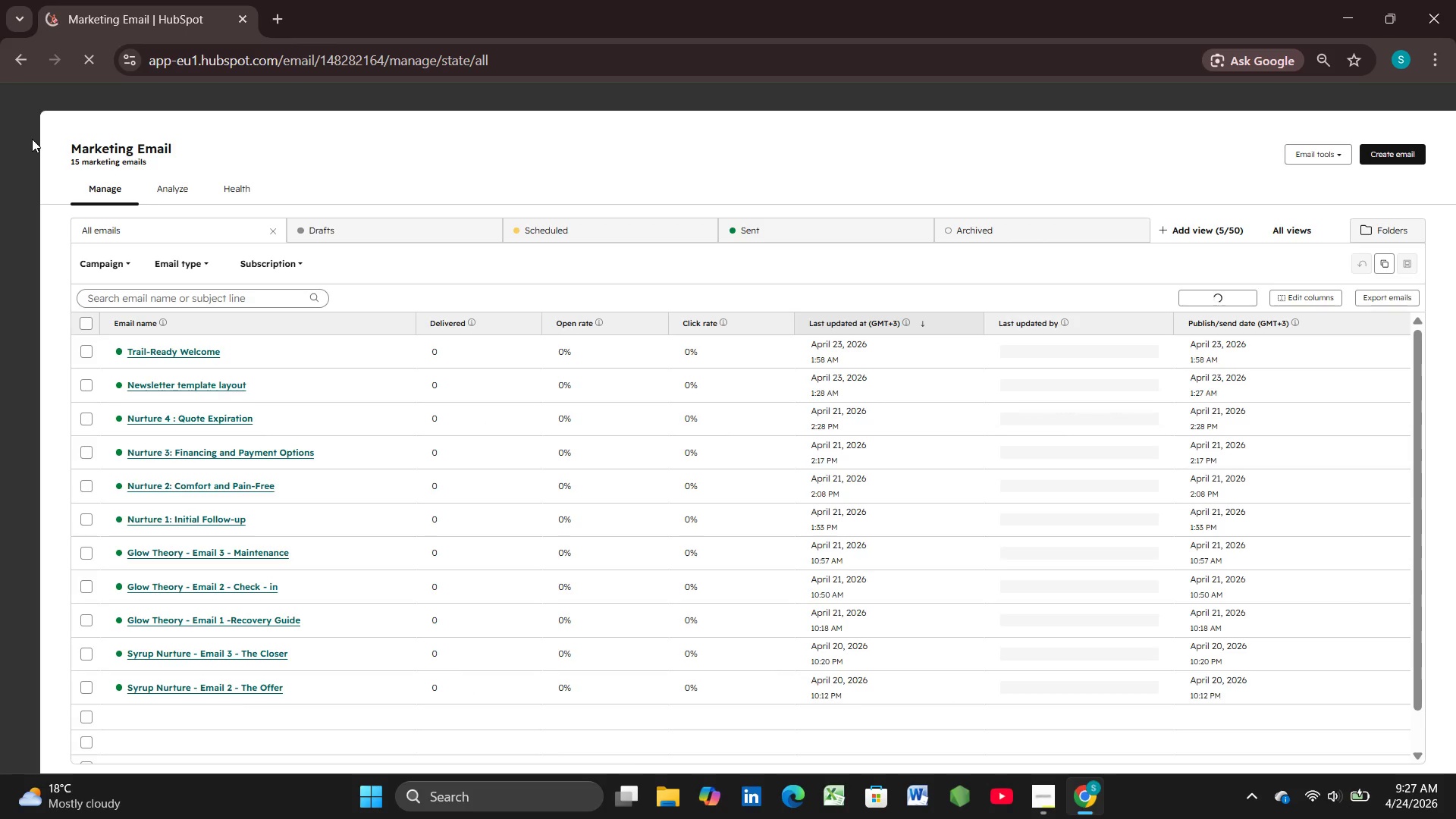 
wait(6.6)
 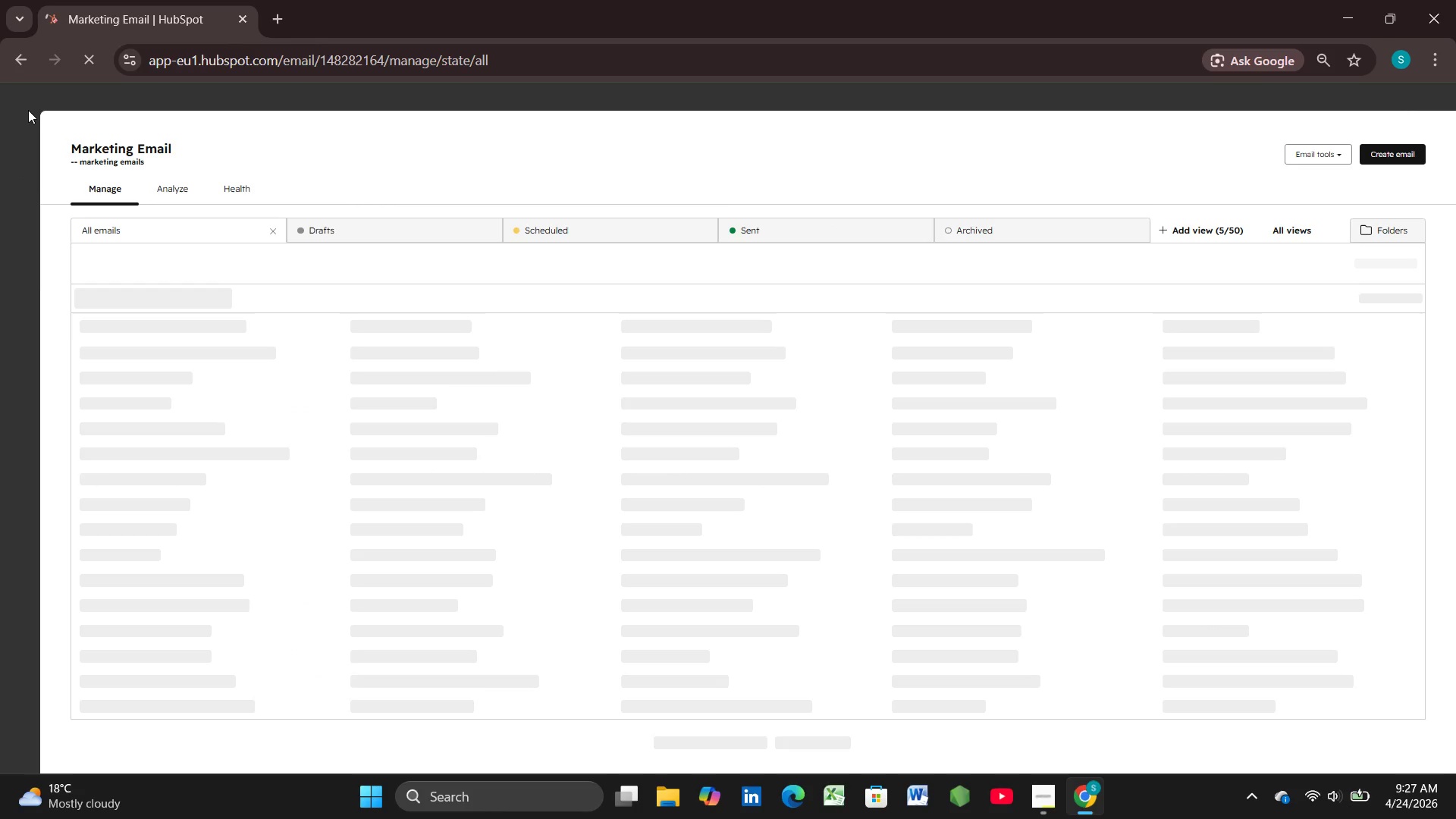 
left_click([1388, 152])
 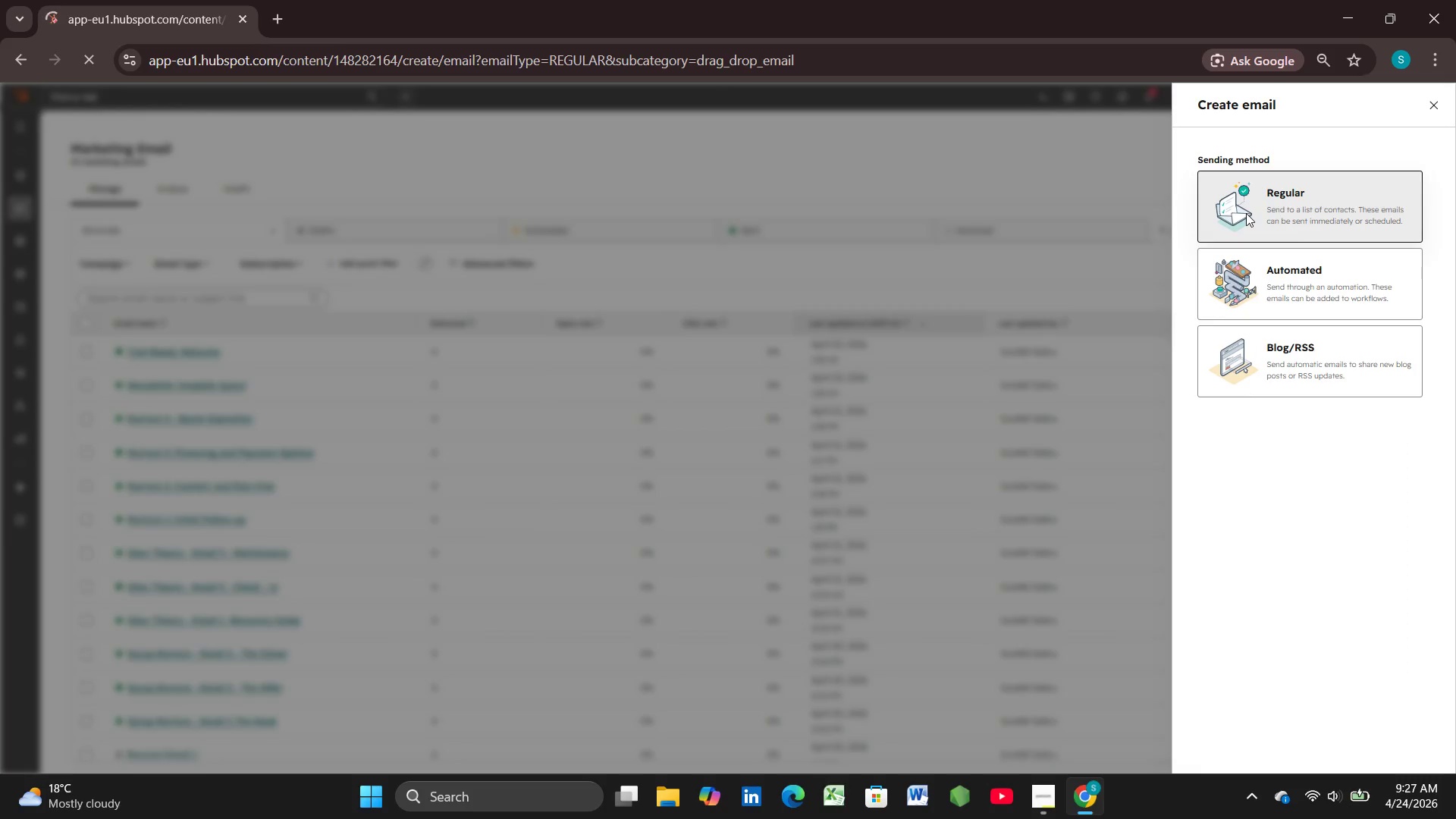 
wait(11.42)
 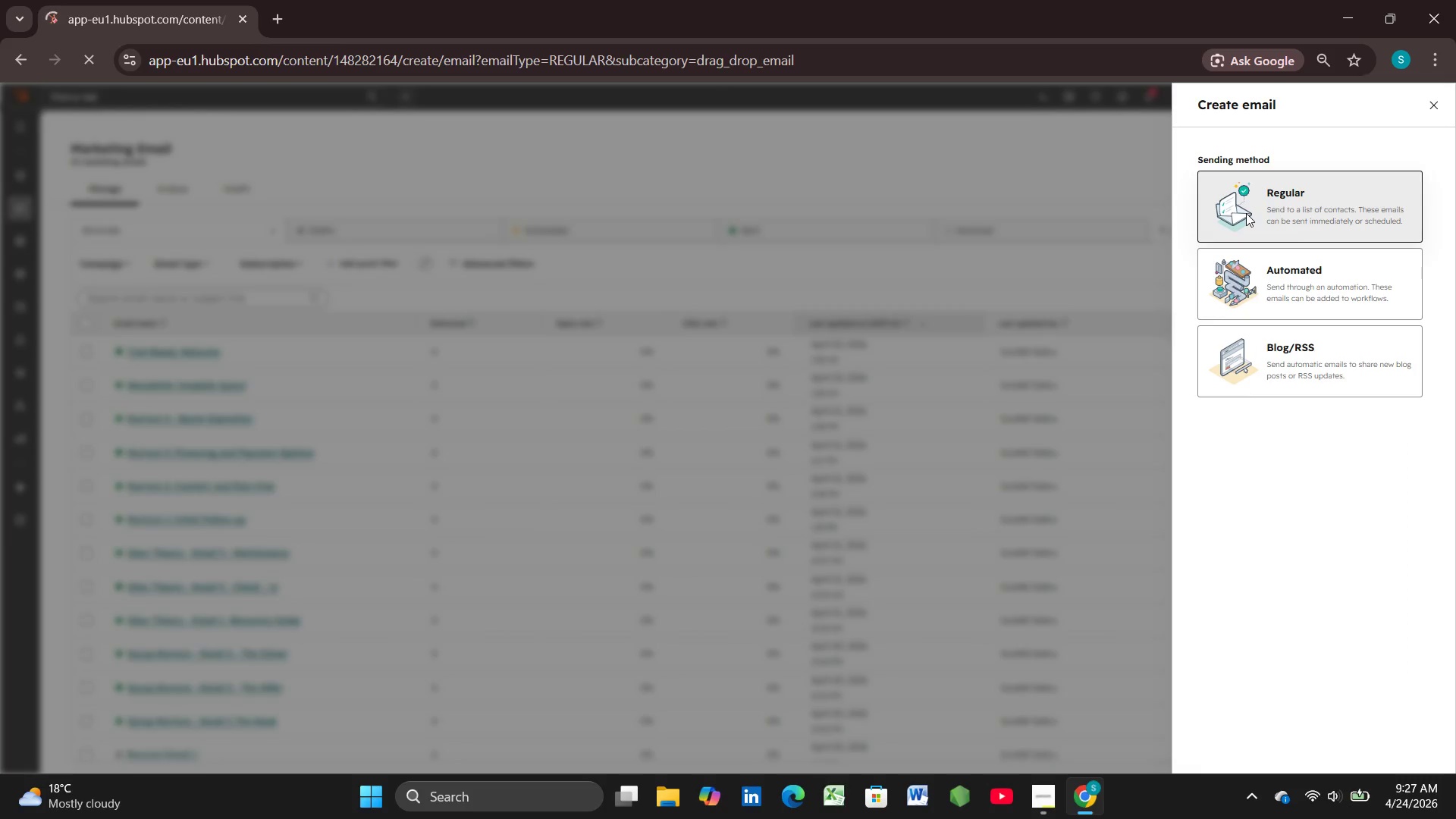 
scroll: coordinate [865, 411], scroll_direction: down, amount: 25.0
 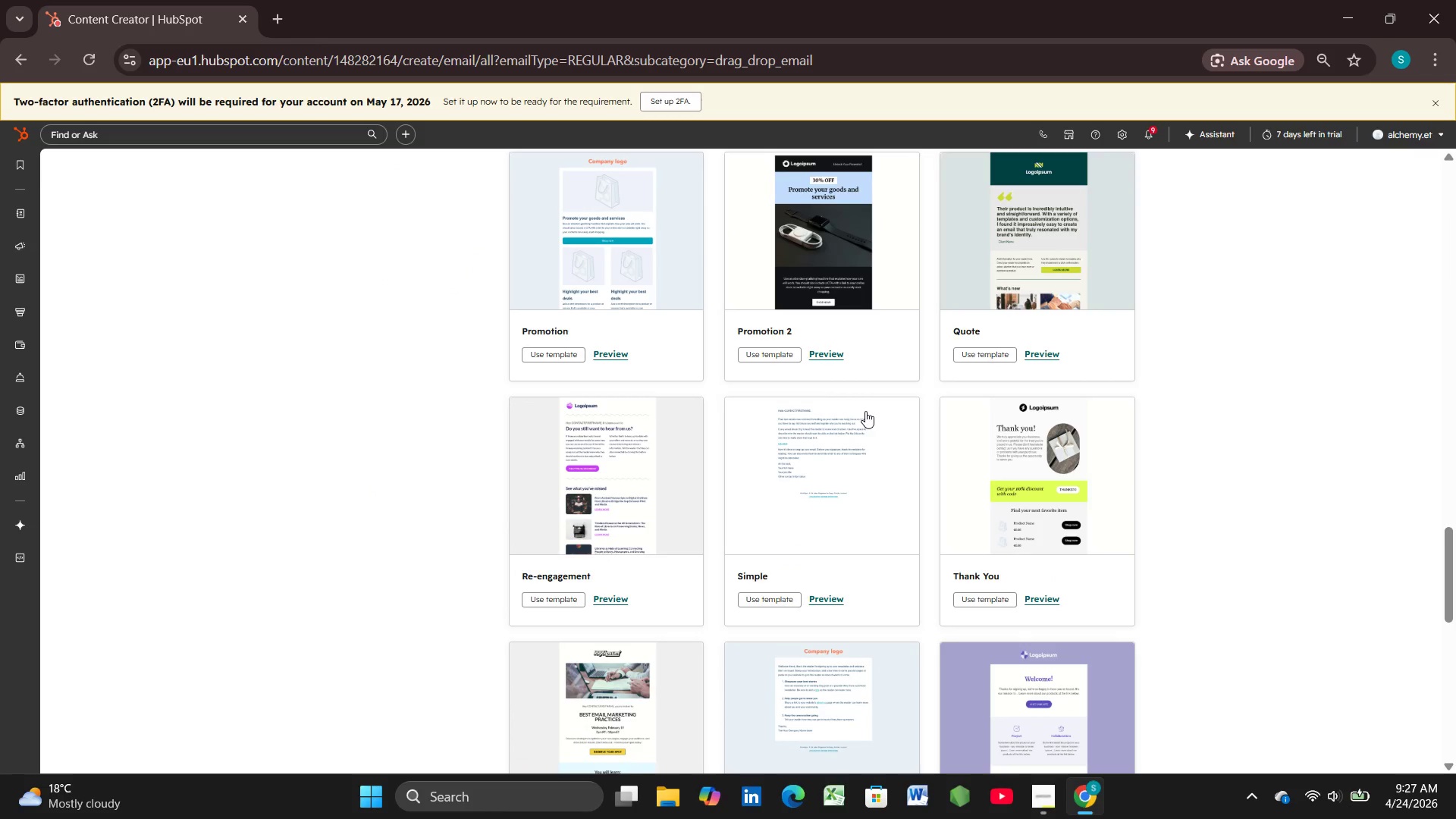 
scroll: coordinate [865, 411], scroll_direction: up, amount: 2.0
 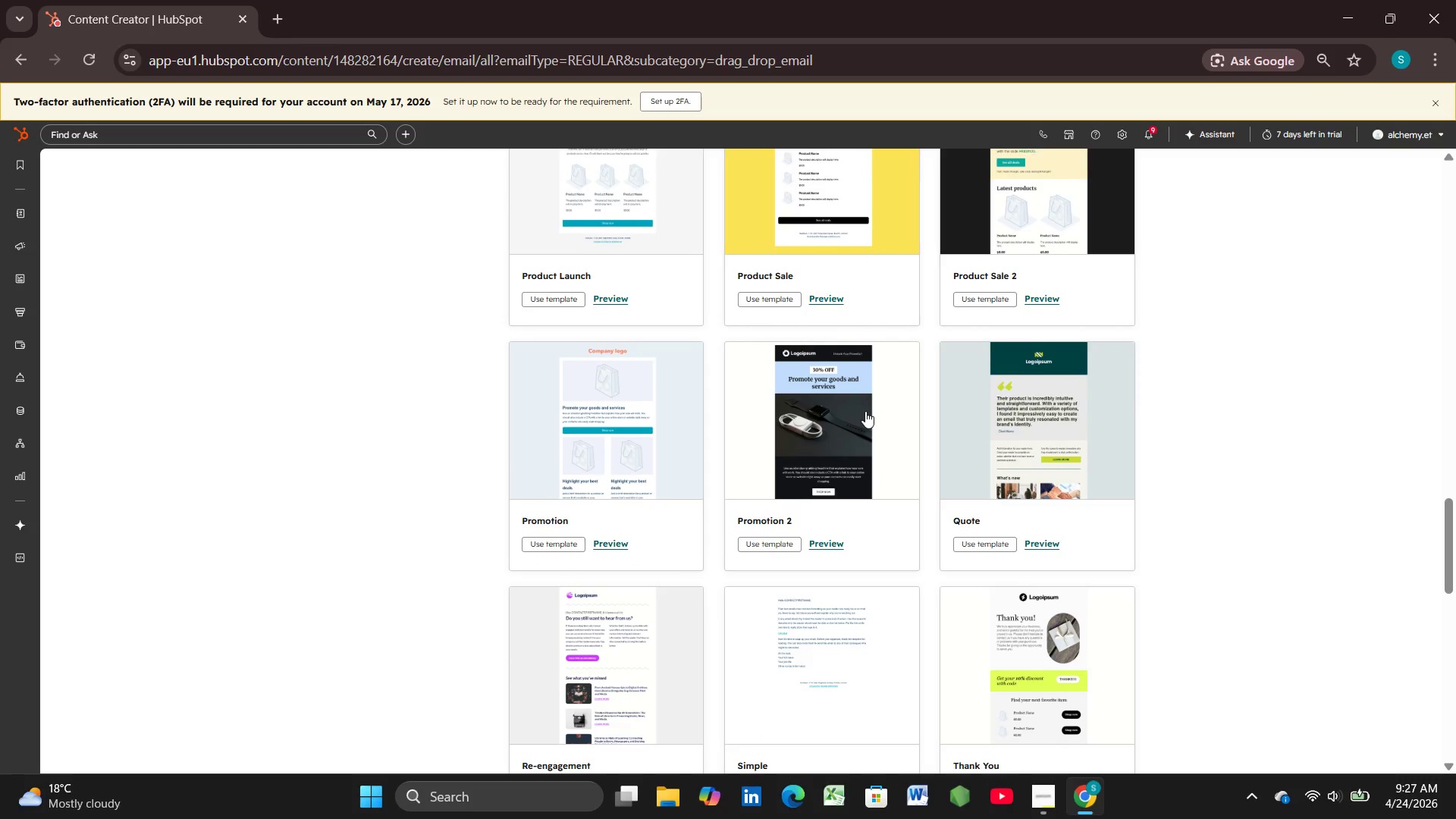 
scroll: coordinate [865, 411], scroll_direction: down, amount: 2.0
 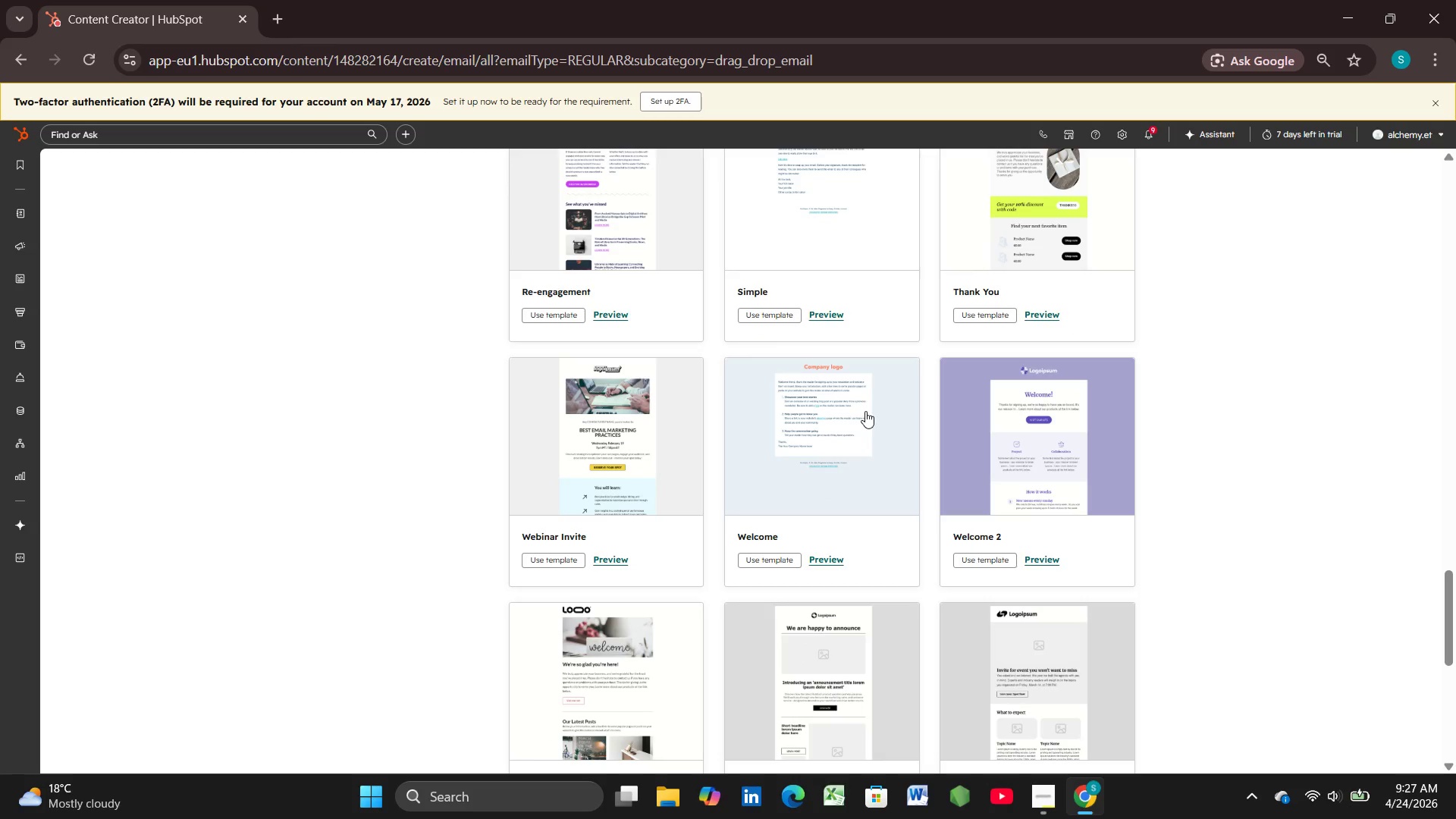 
left_click([805, 409])
 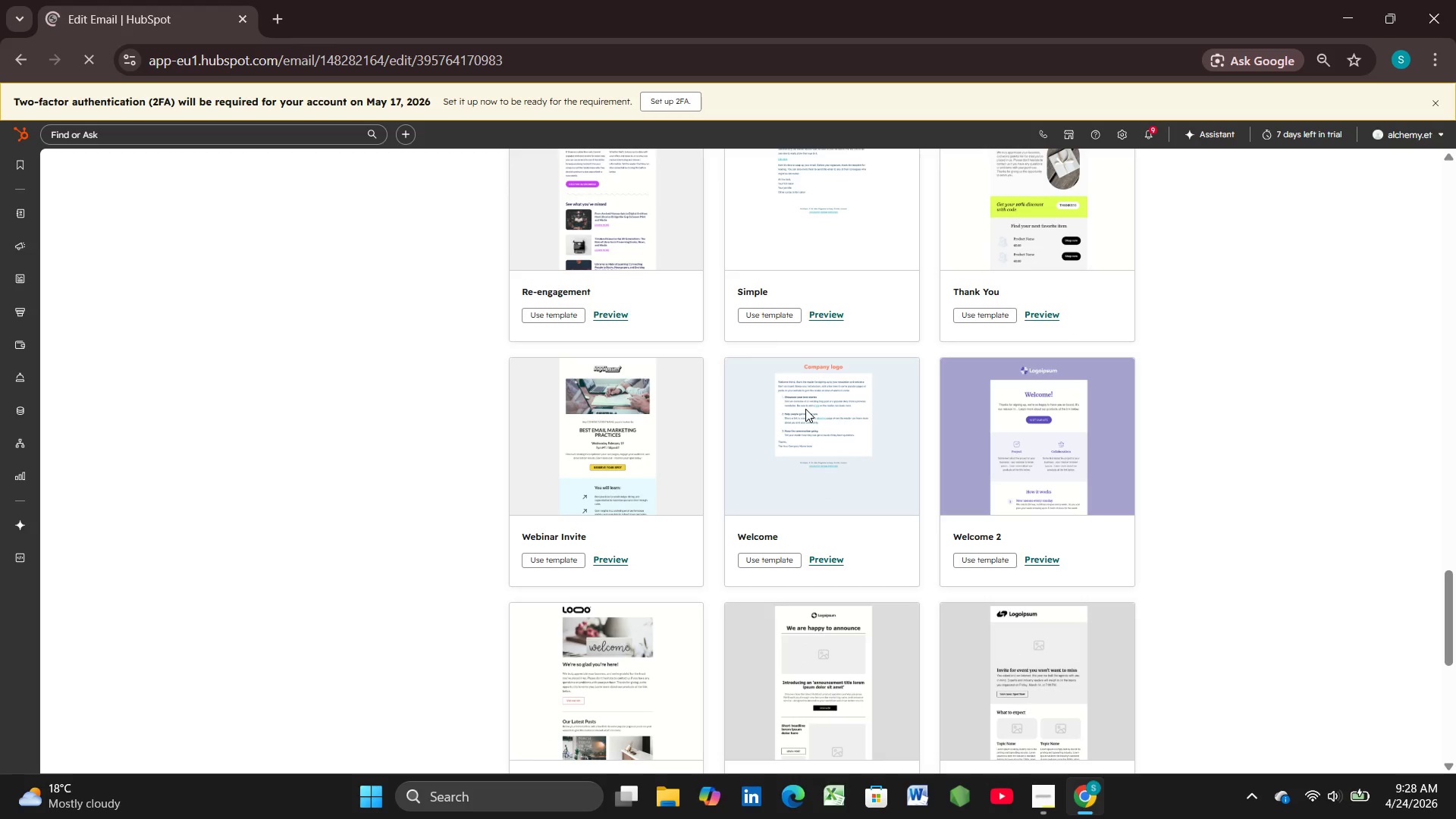 
scroll: coordinate [1040, 412], scroll_direction: down, amount: 3.0
 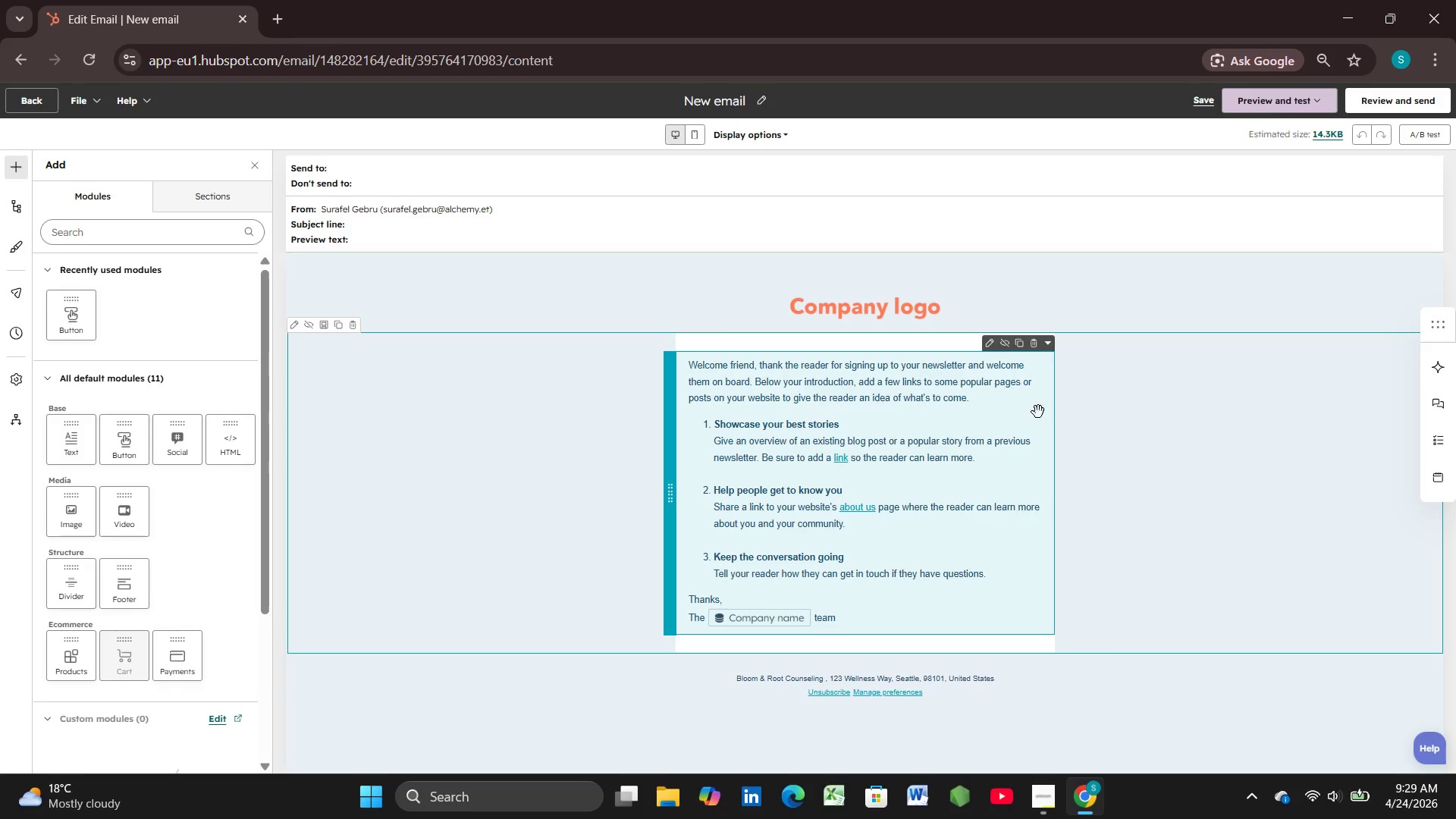 
wait(74.18)
 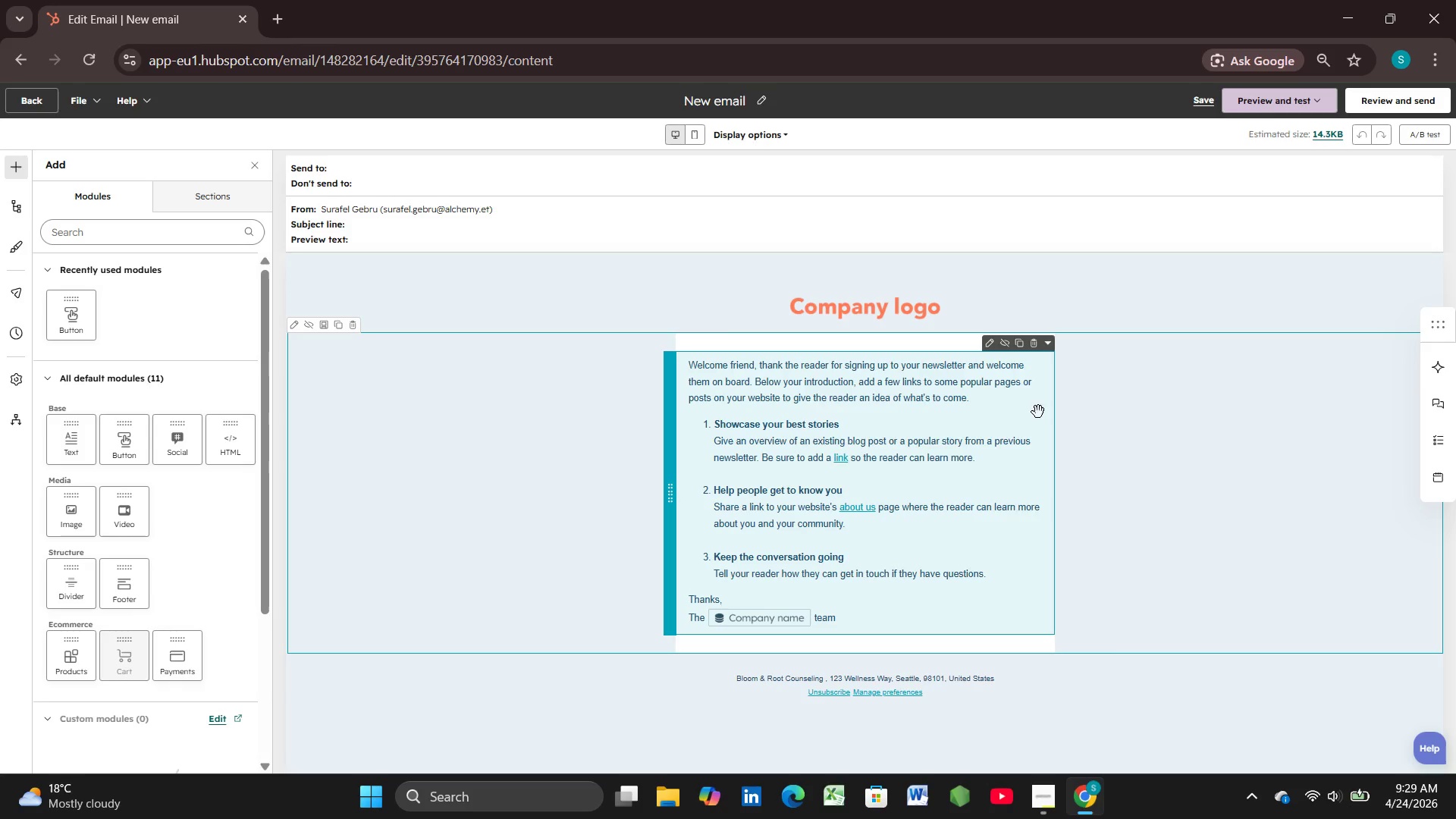 
left_click([379, 232])
 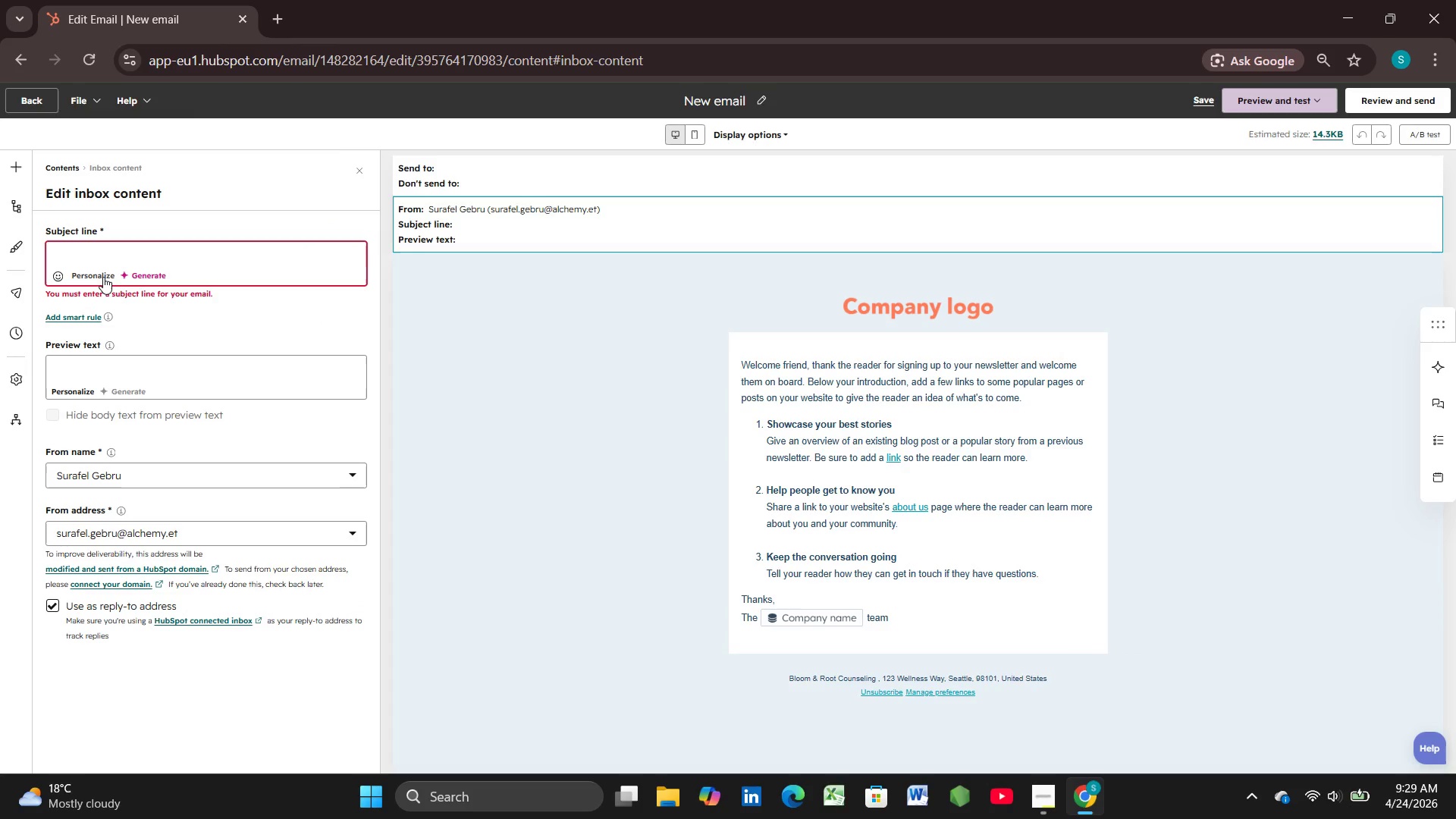 
left_click([156, 253])
 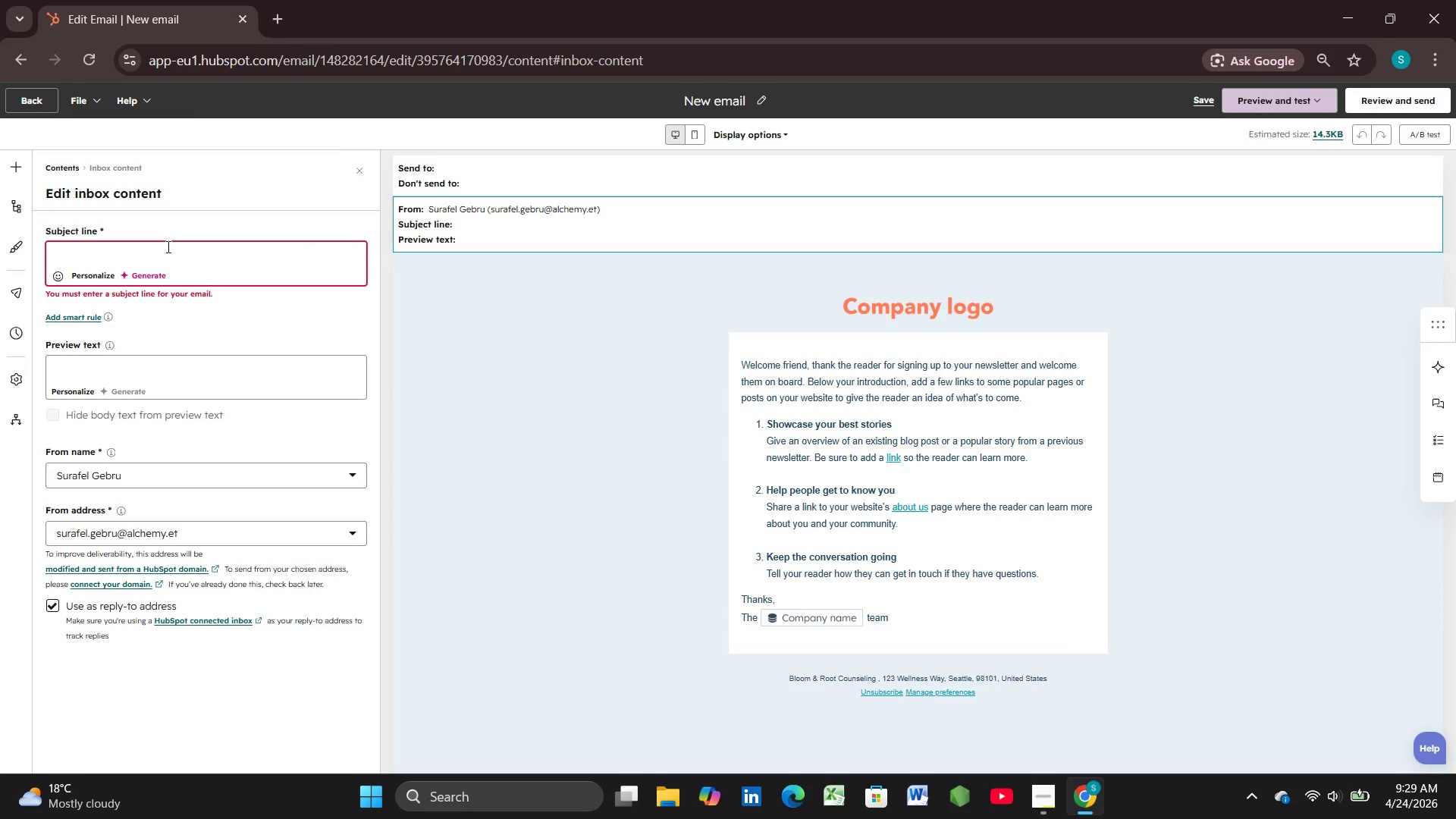 
type(Your Trial Lesson at Vibrato Strings Acadamu)
key(Backspace)
type(y )
key(Backspace)
 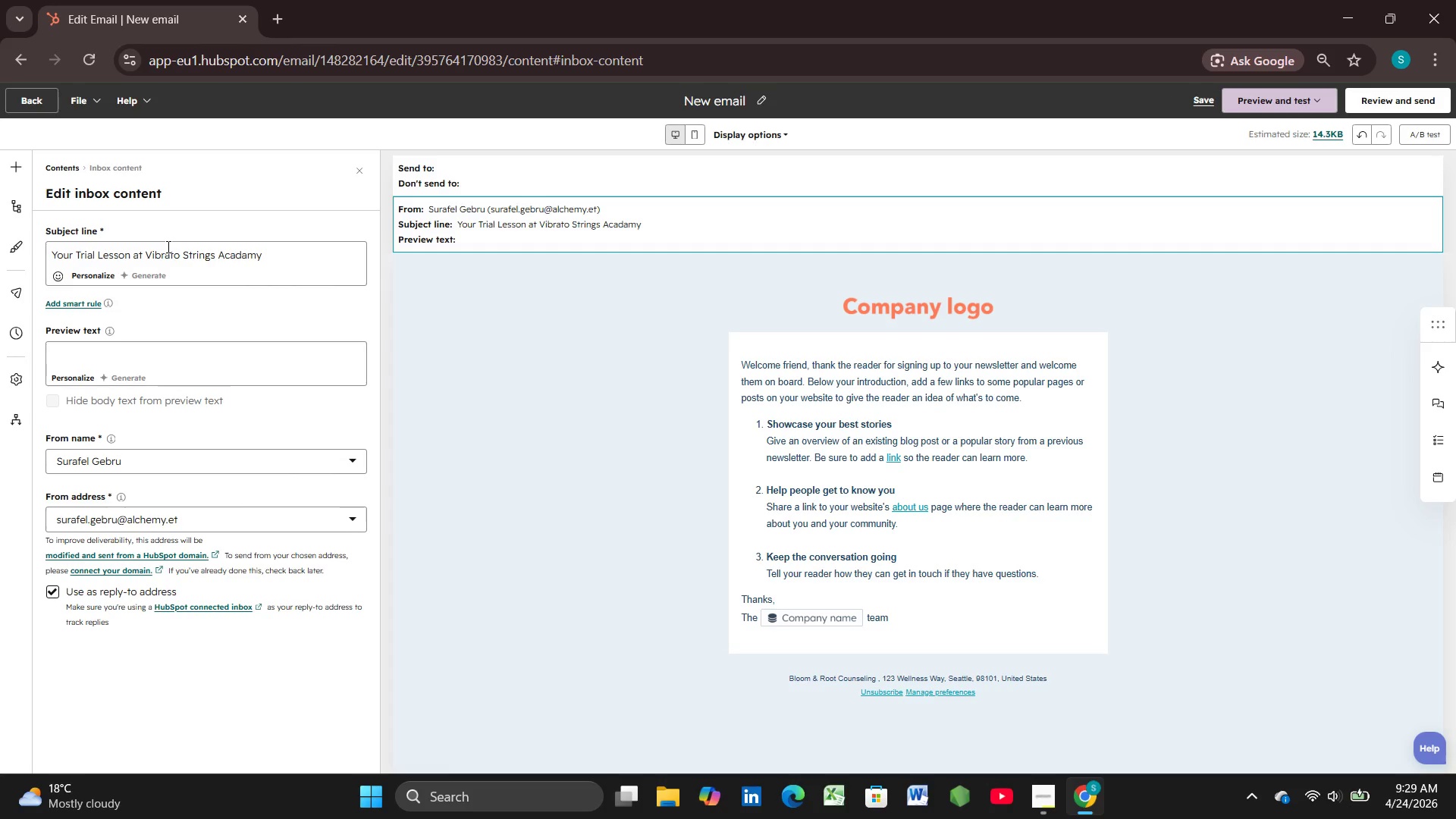 
wait(6.75)
 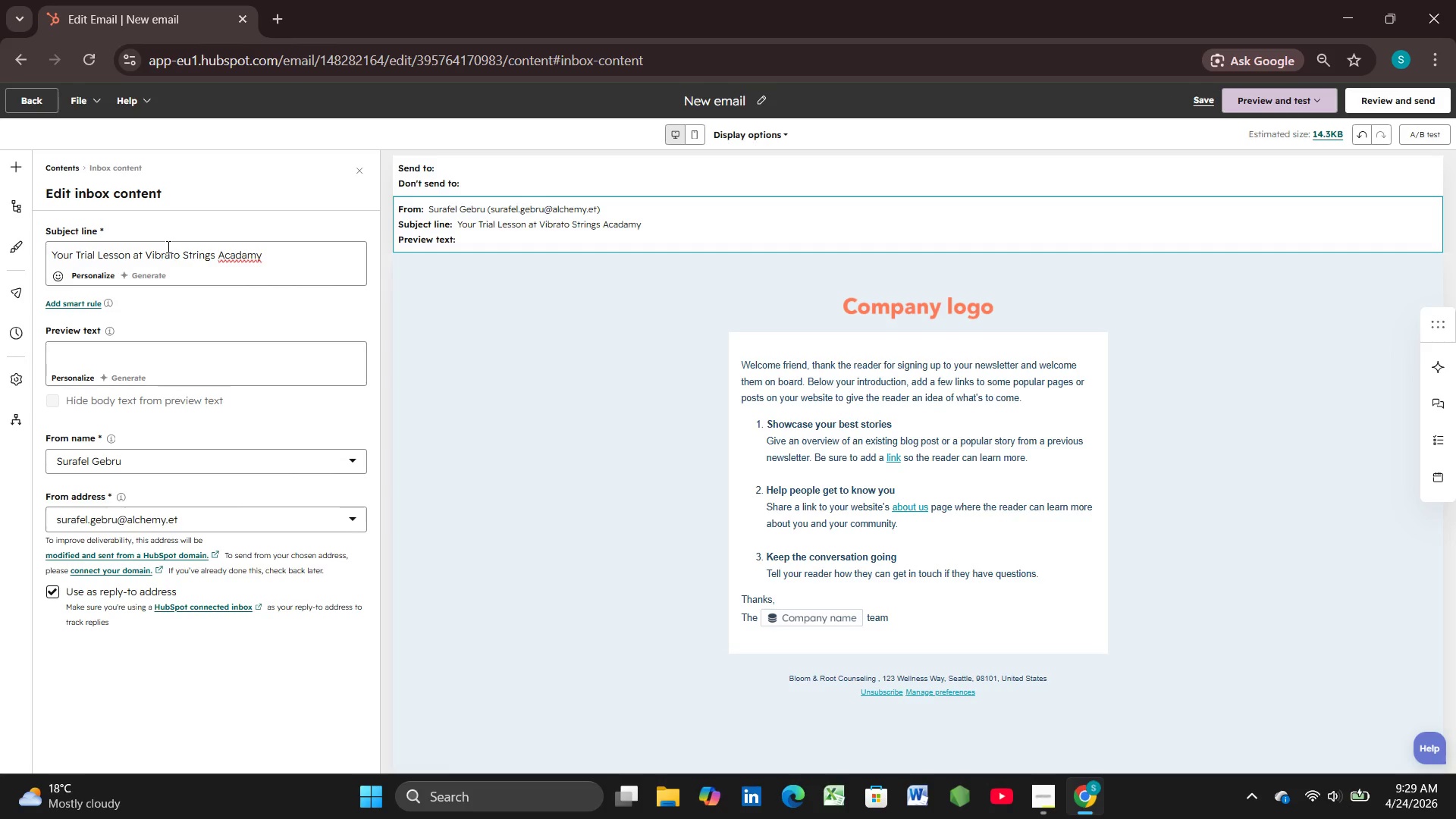 
key(ArrowLeft)
 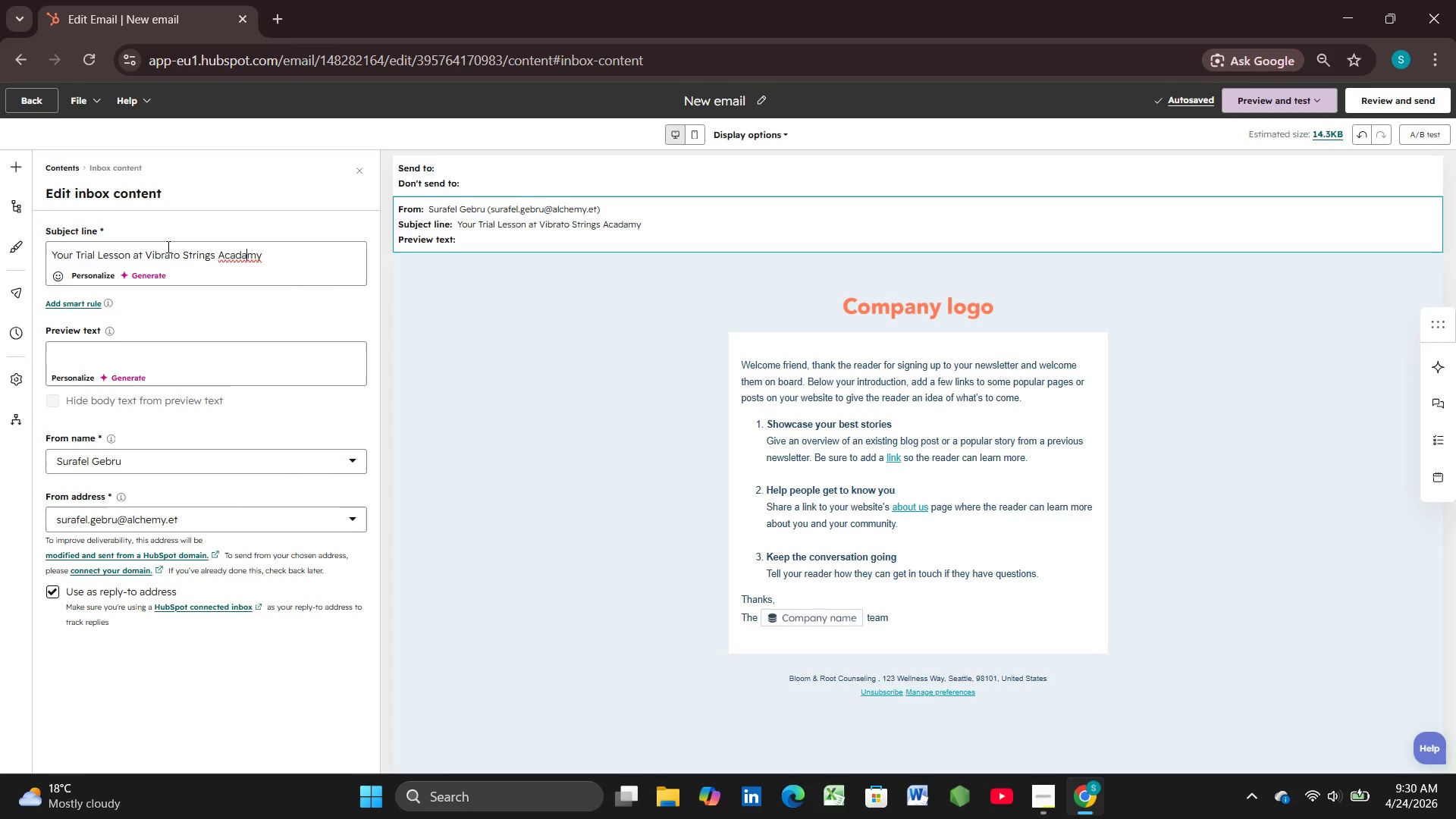 
key(ArrowLeft)
 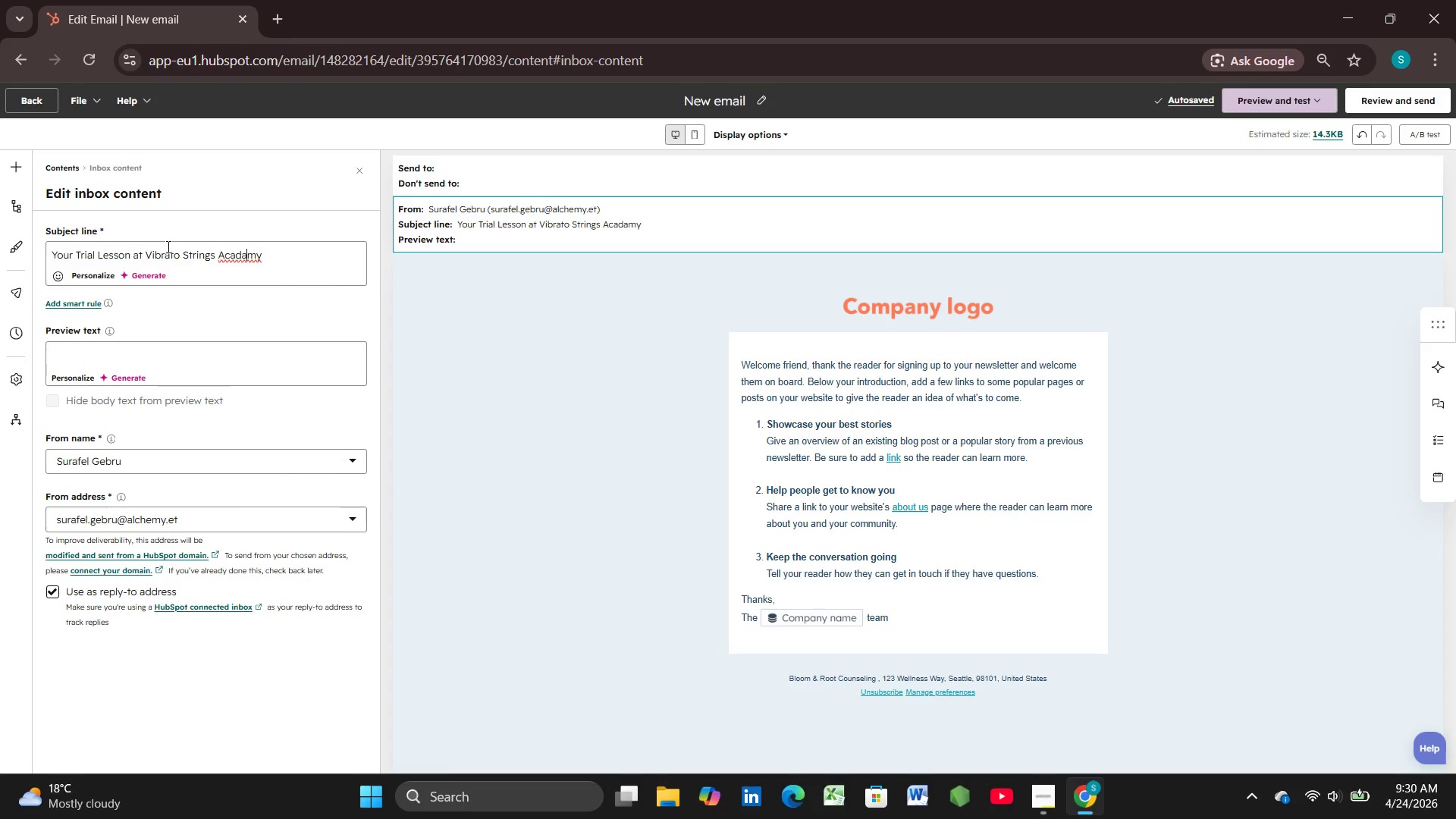 
key(Backspace)
 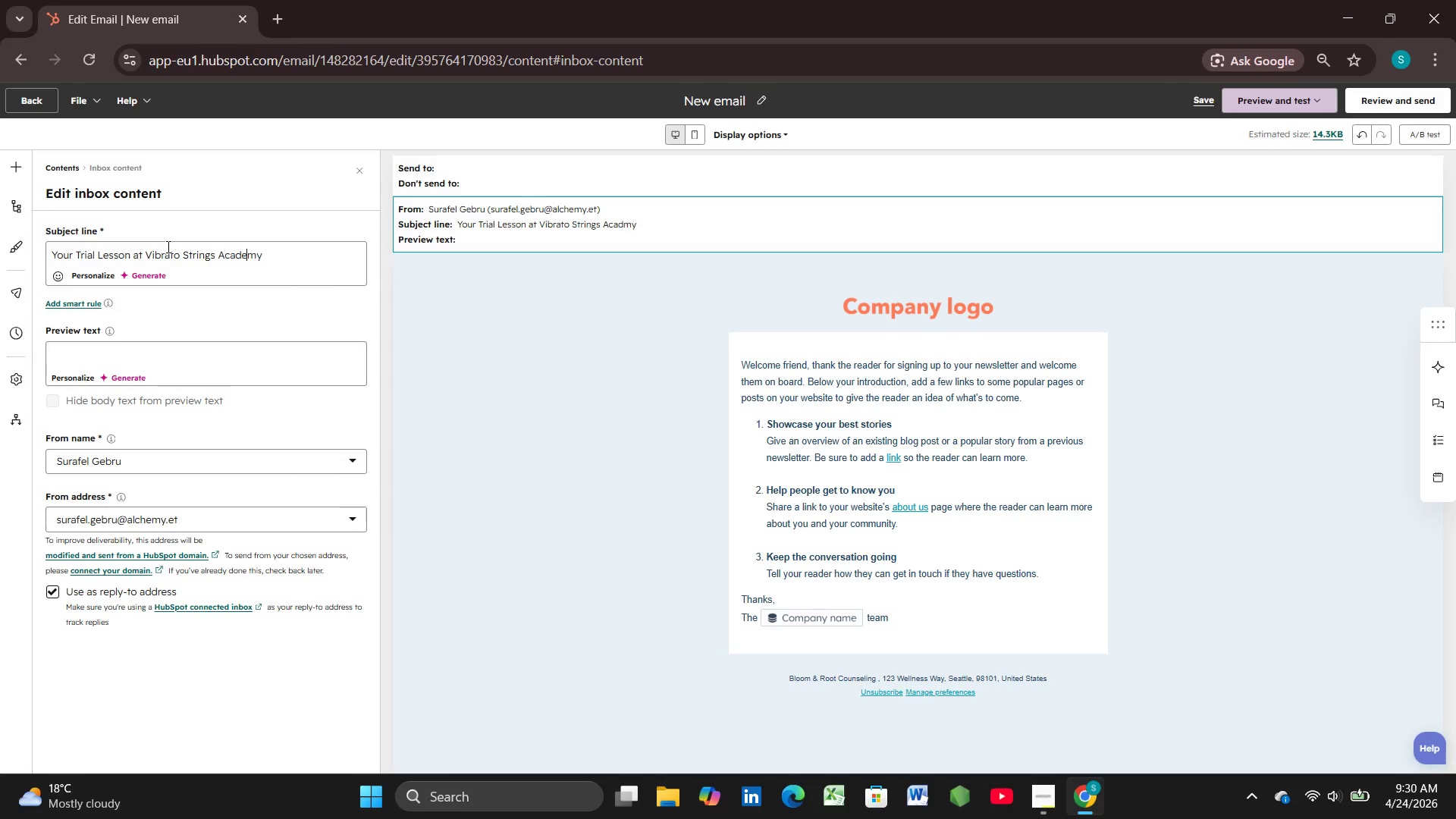 
key(E)
 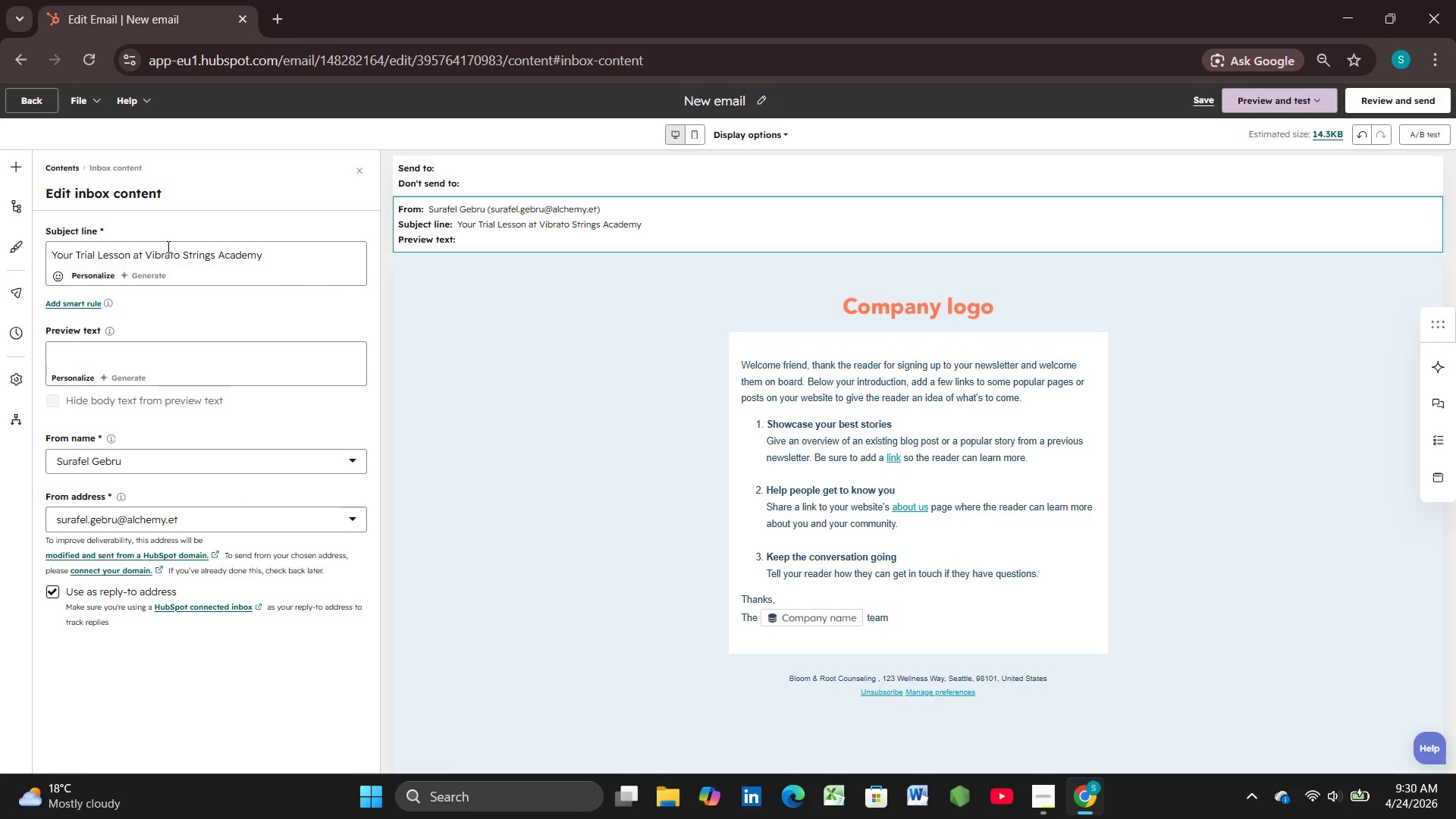 
key(ArrowRight)
 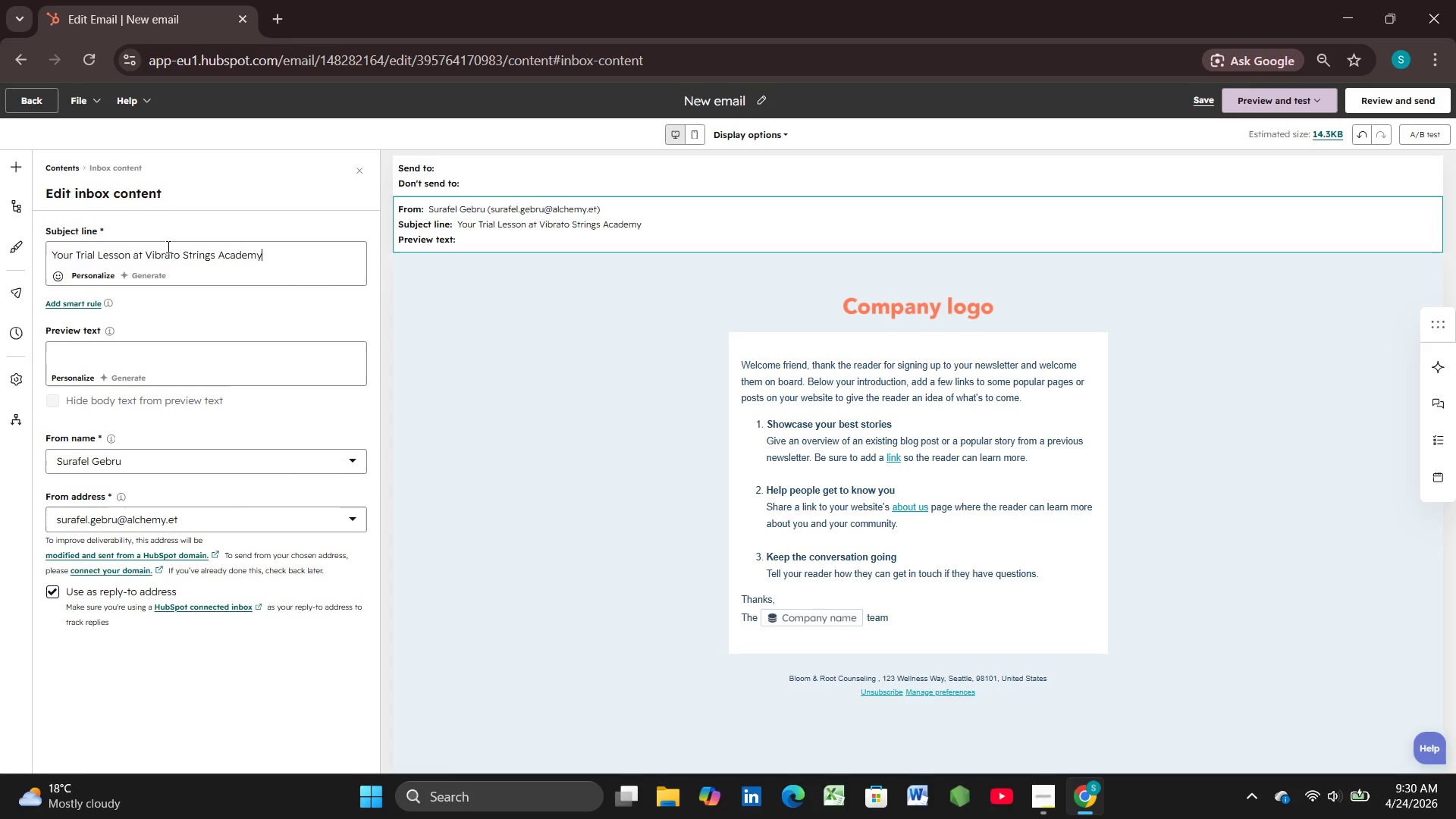 
key(ArrowRight)
 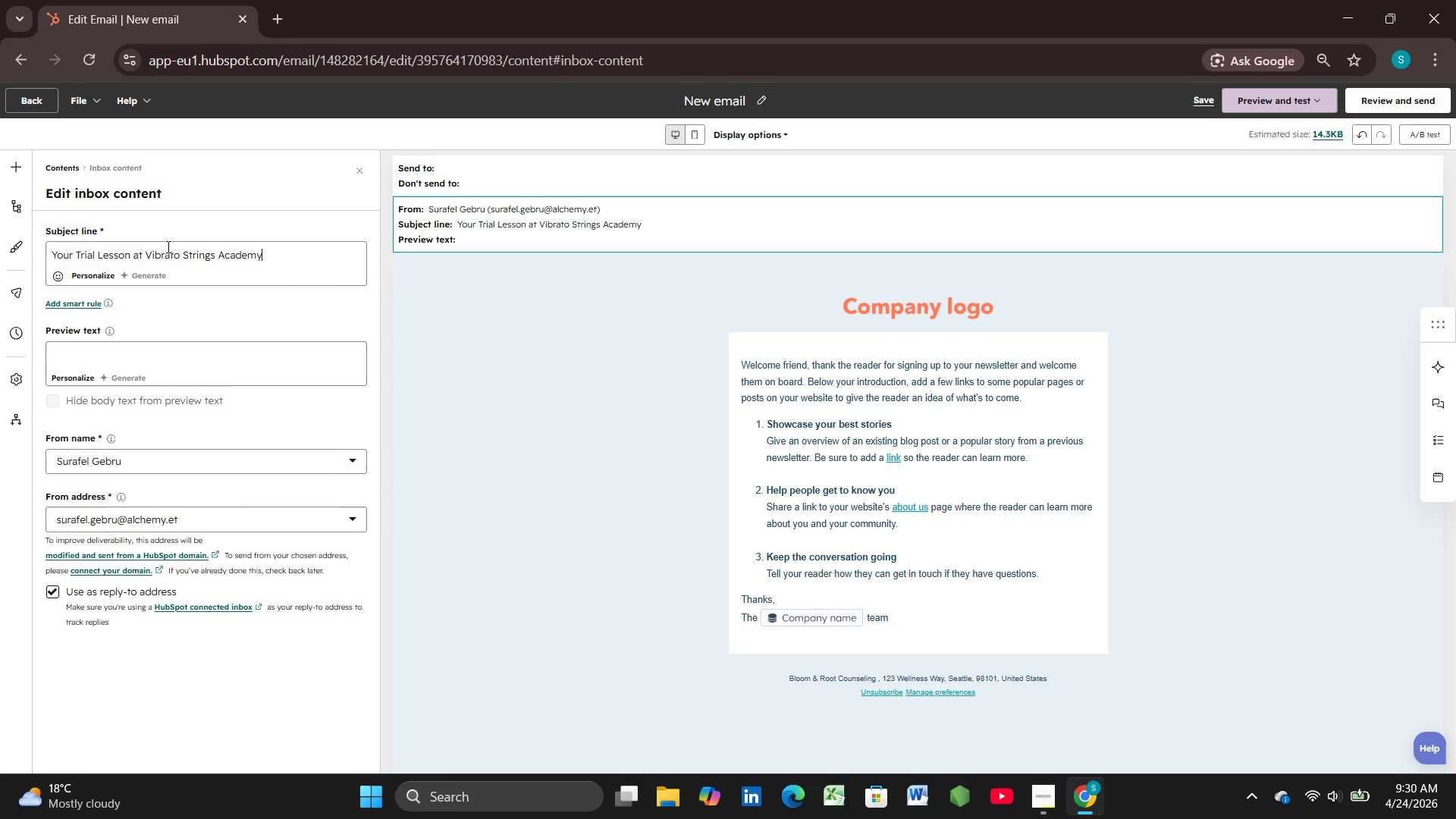 
key(ArrowRight)
 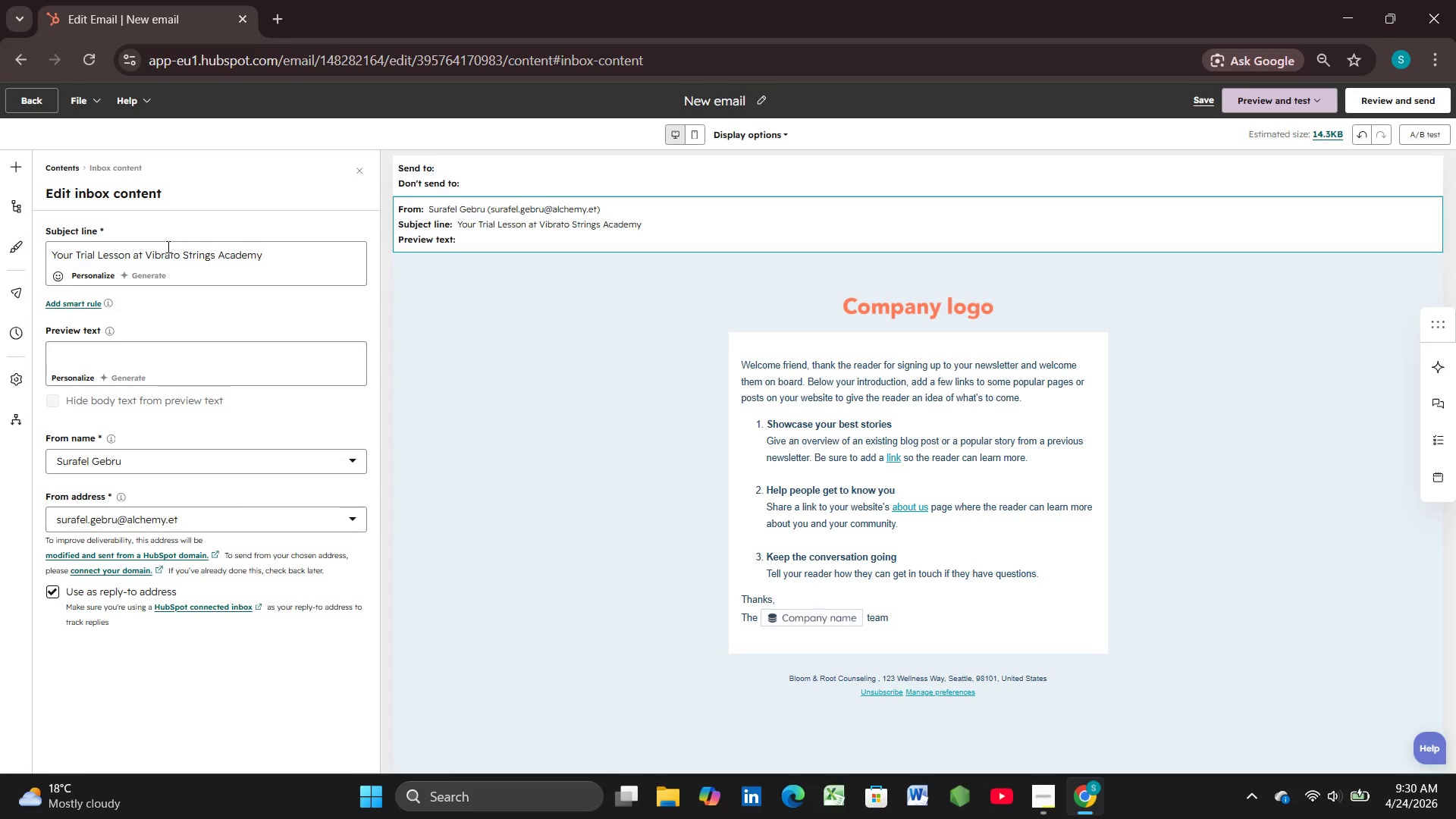 
key(Space)
 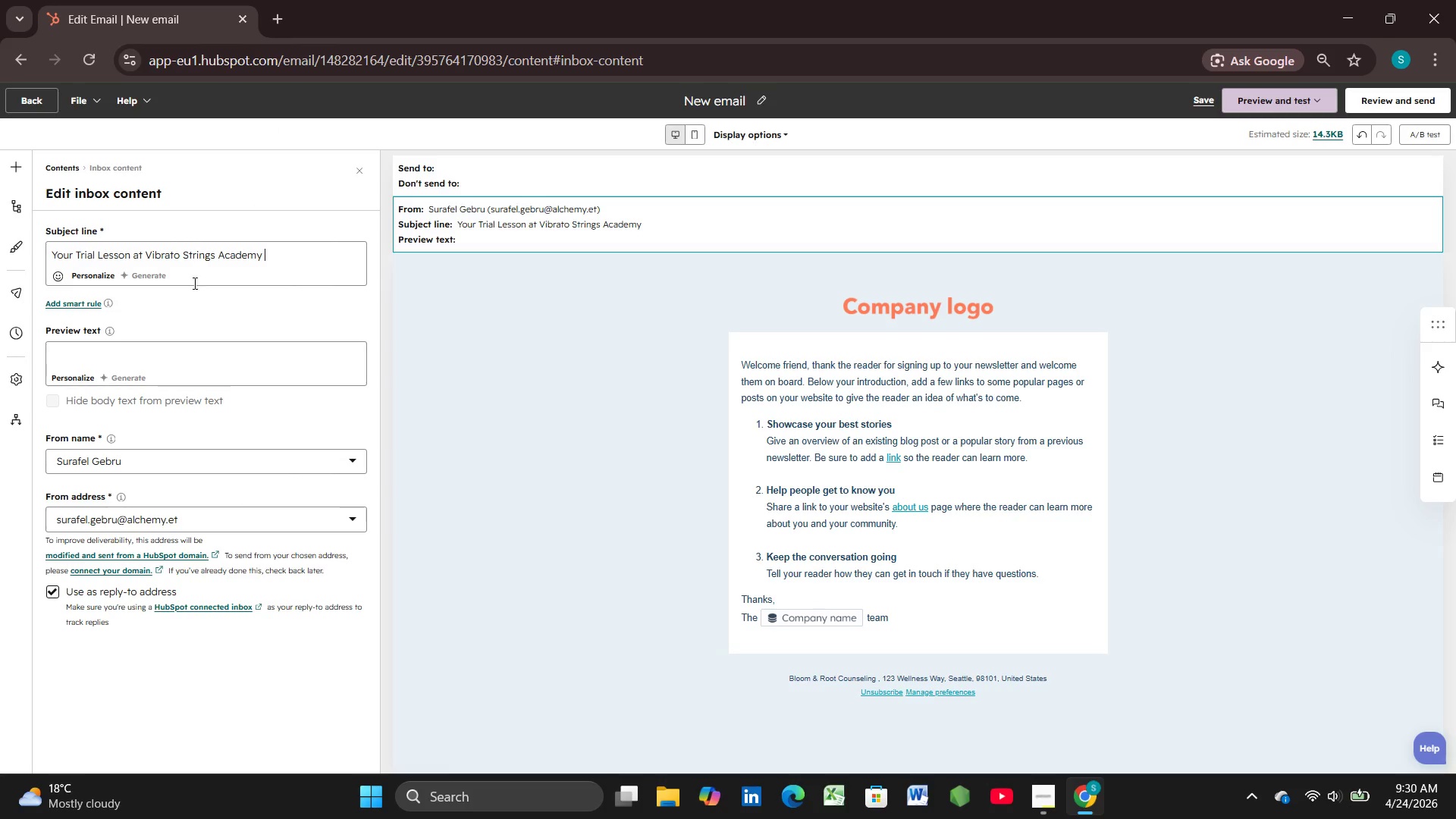 
left_click([111, 368])
 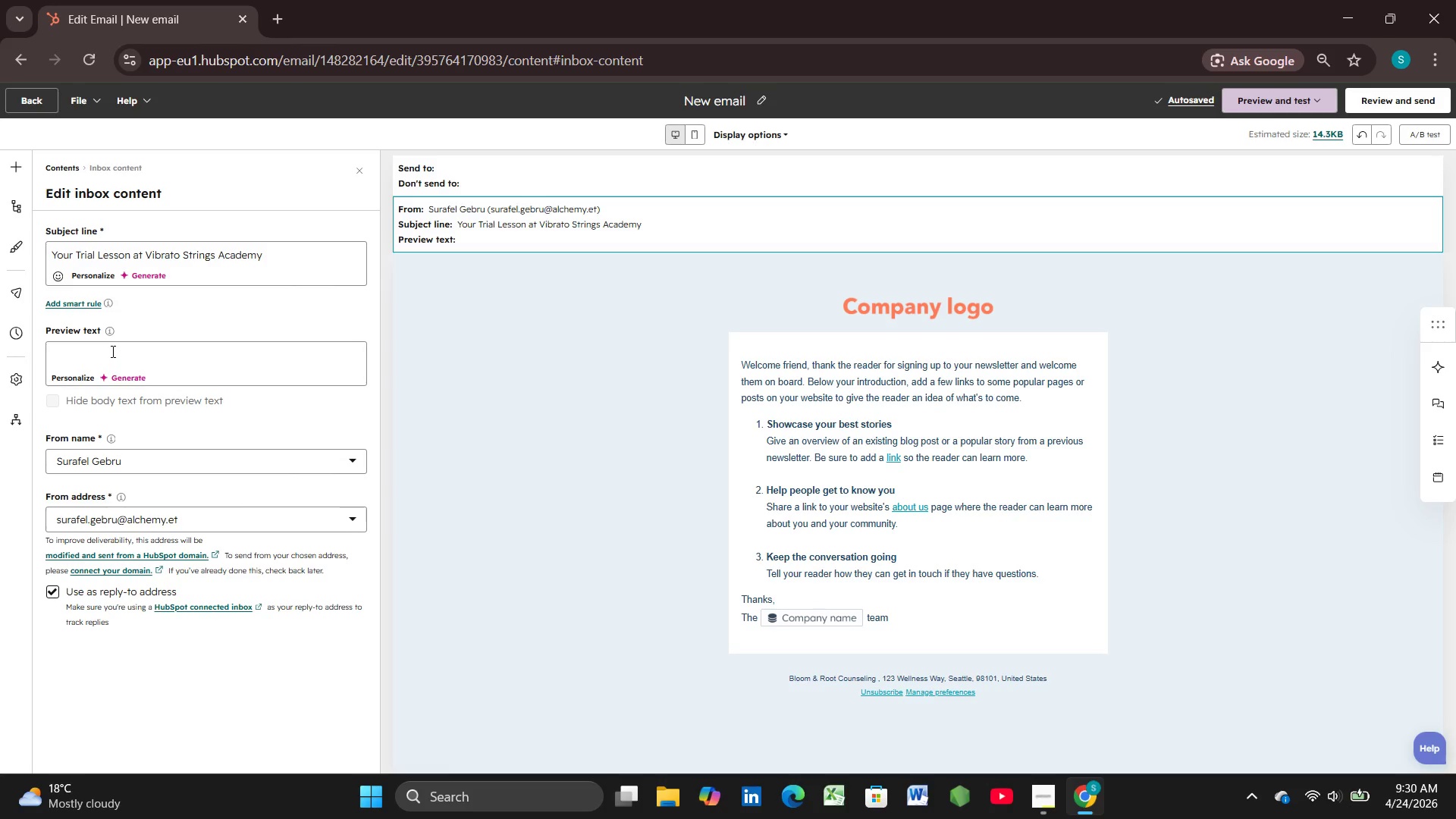 
left_click([111, 351])
 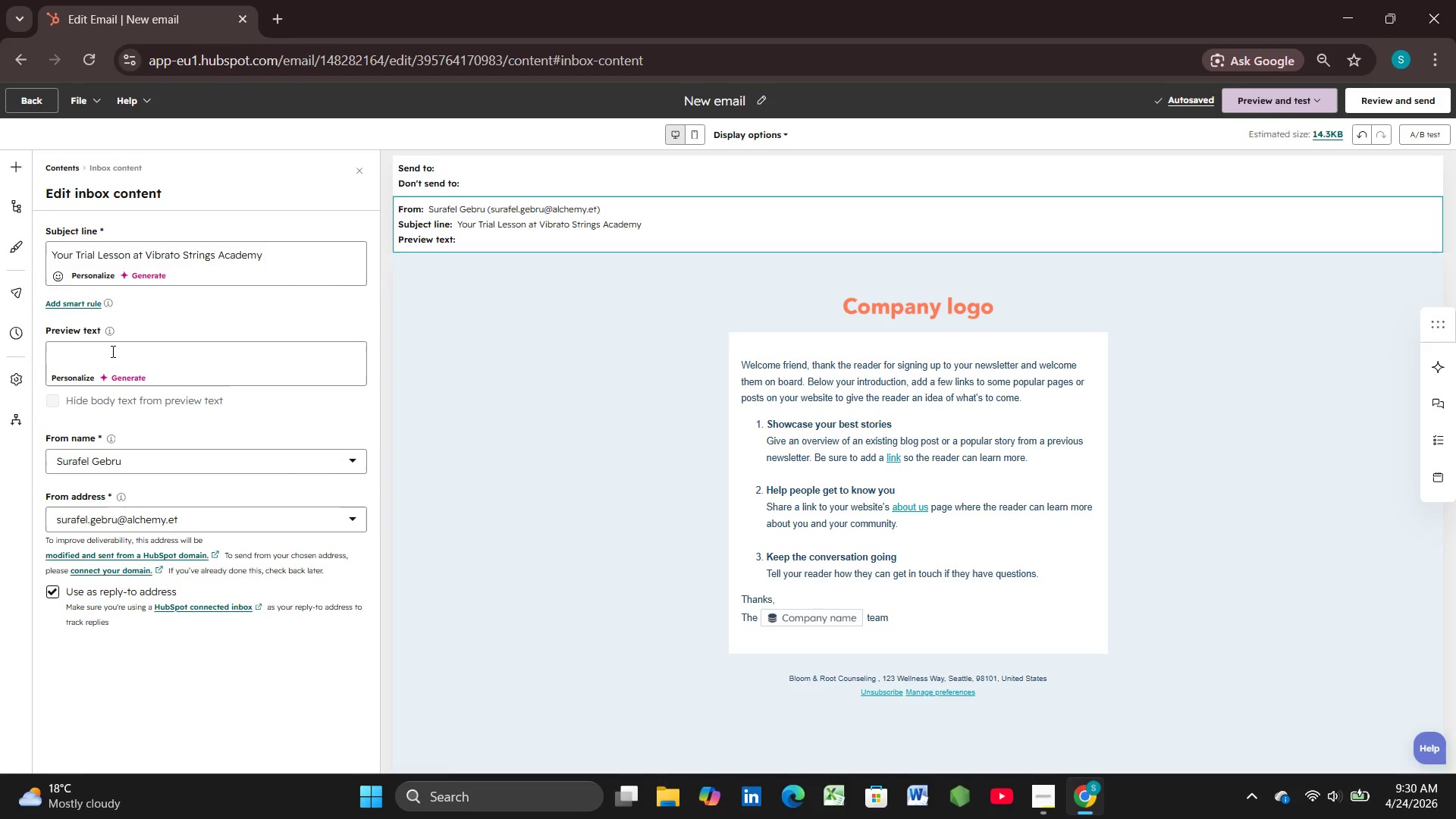 
type(See your teacher)
 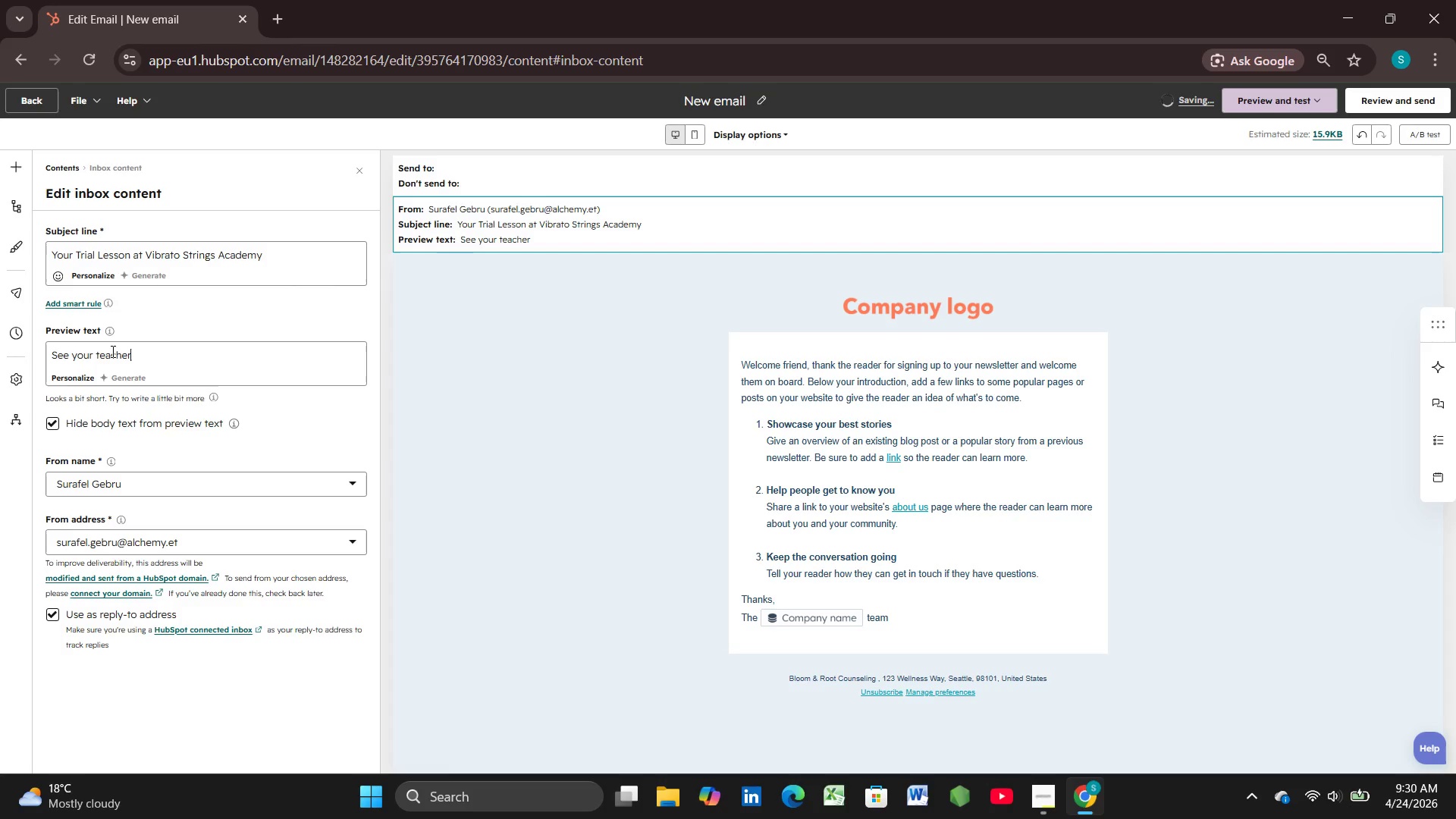 
type( evaluation and next steps for enore)
key(Backspace)
key(Backspace)
type(rllment )
key(Backspace)
 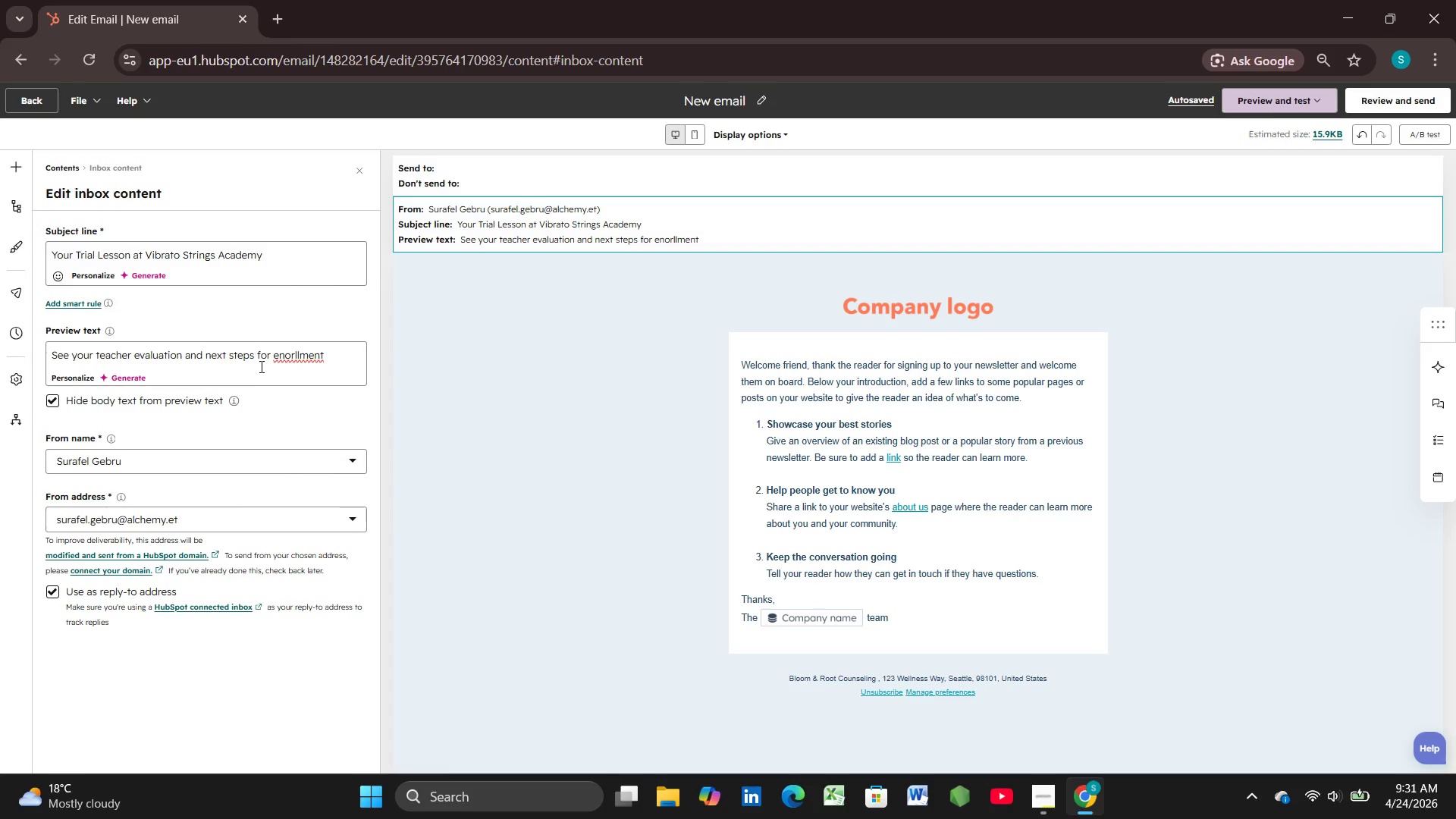 
wait(15.36)
 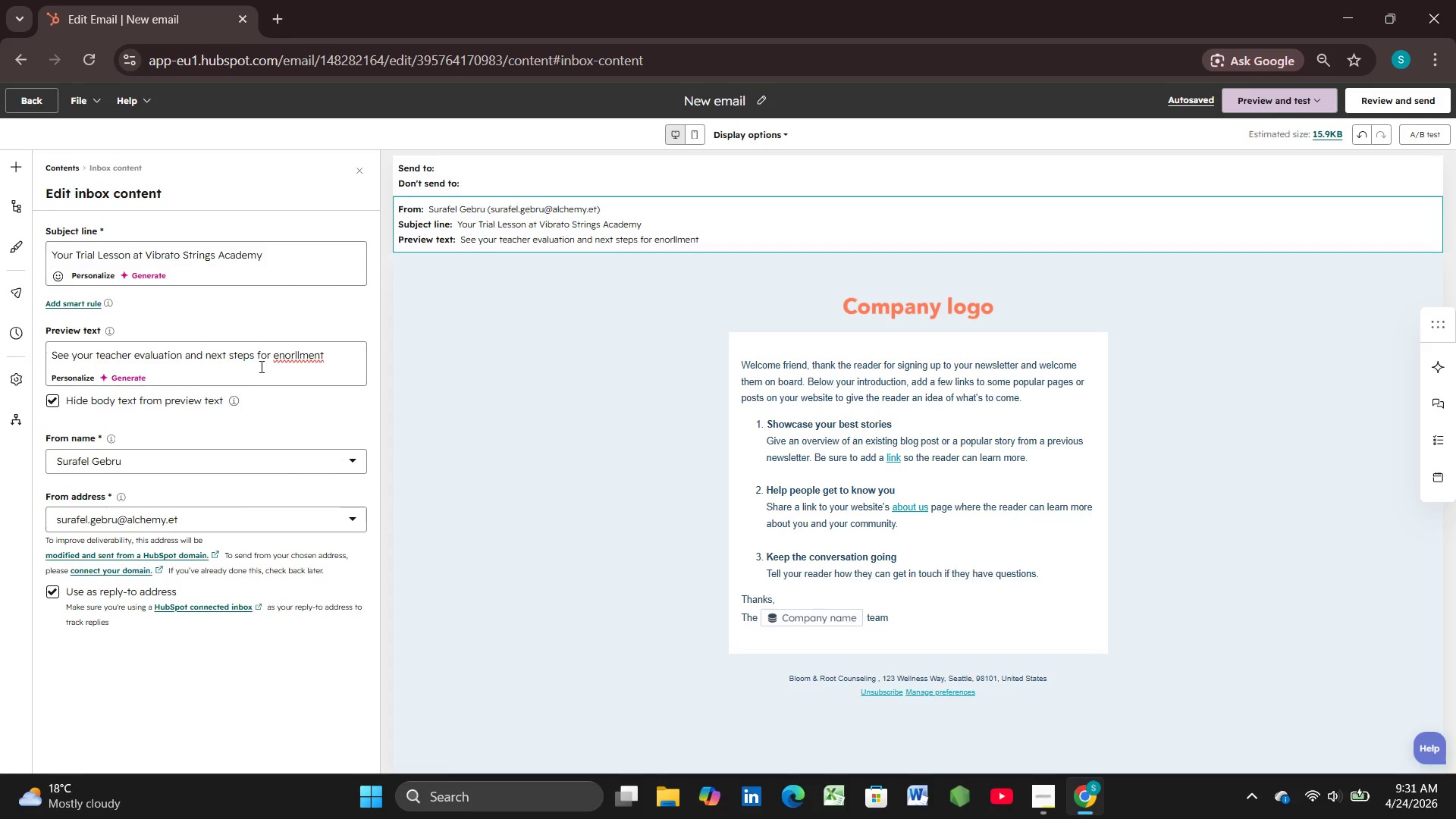 
right_click([306, 354])
 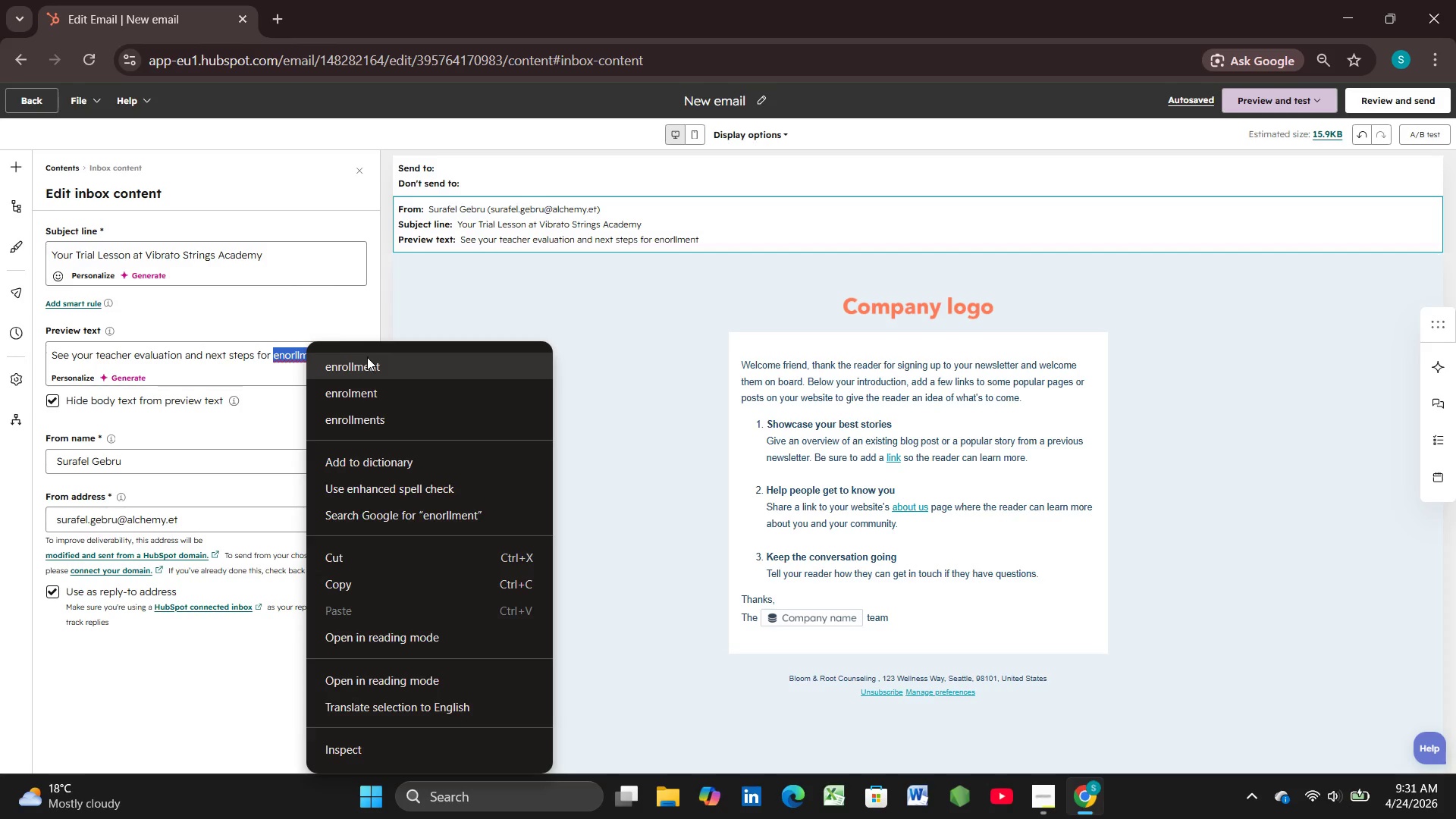 
left_click([367, 357])
 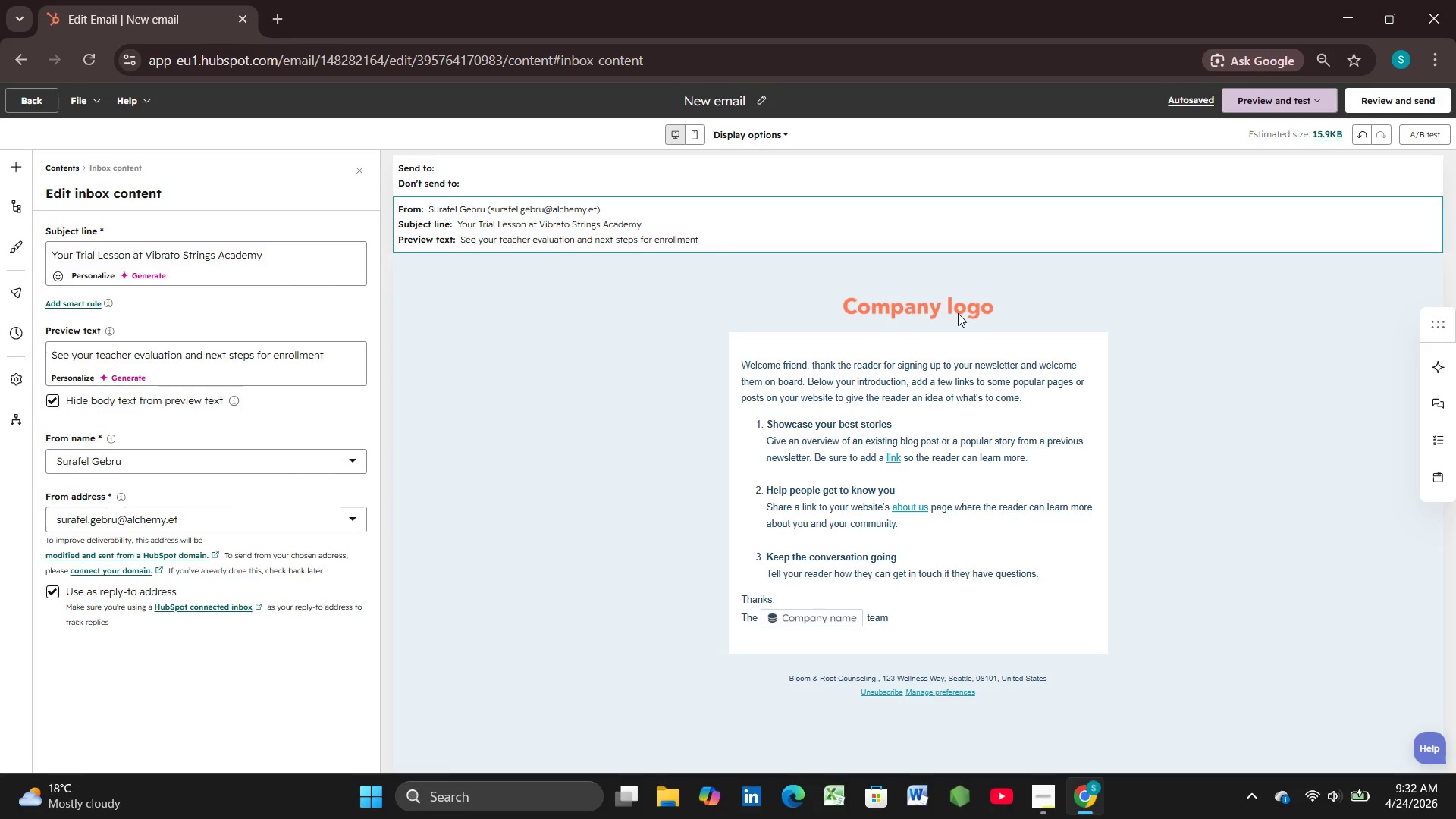 
wait(59.06)
 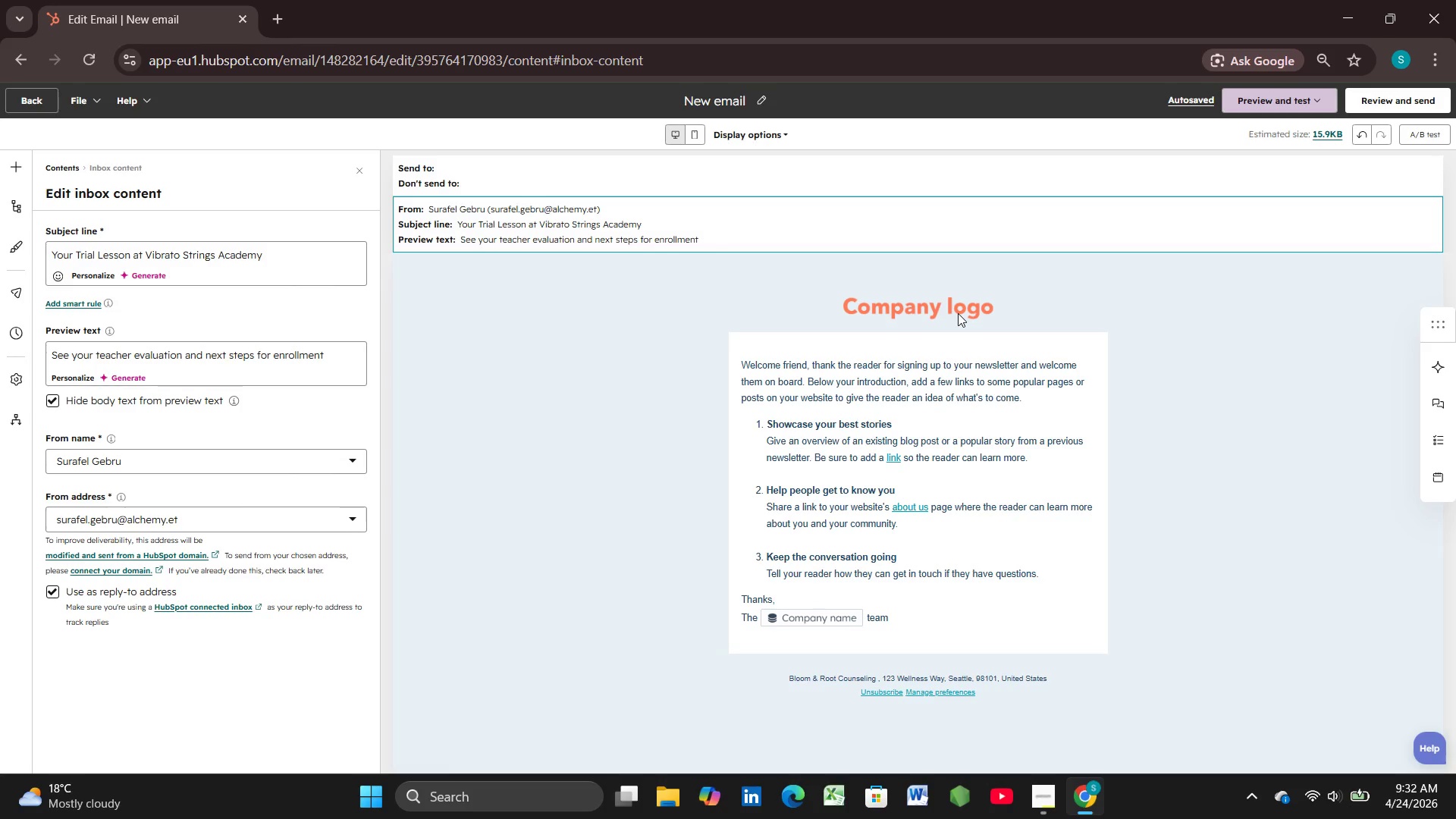 
left_click([940, 314])
 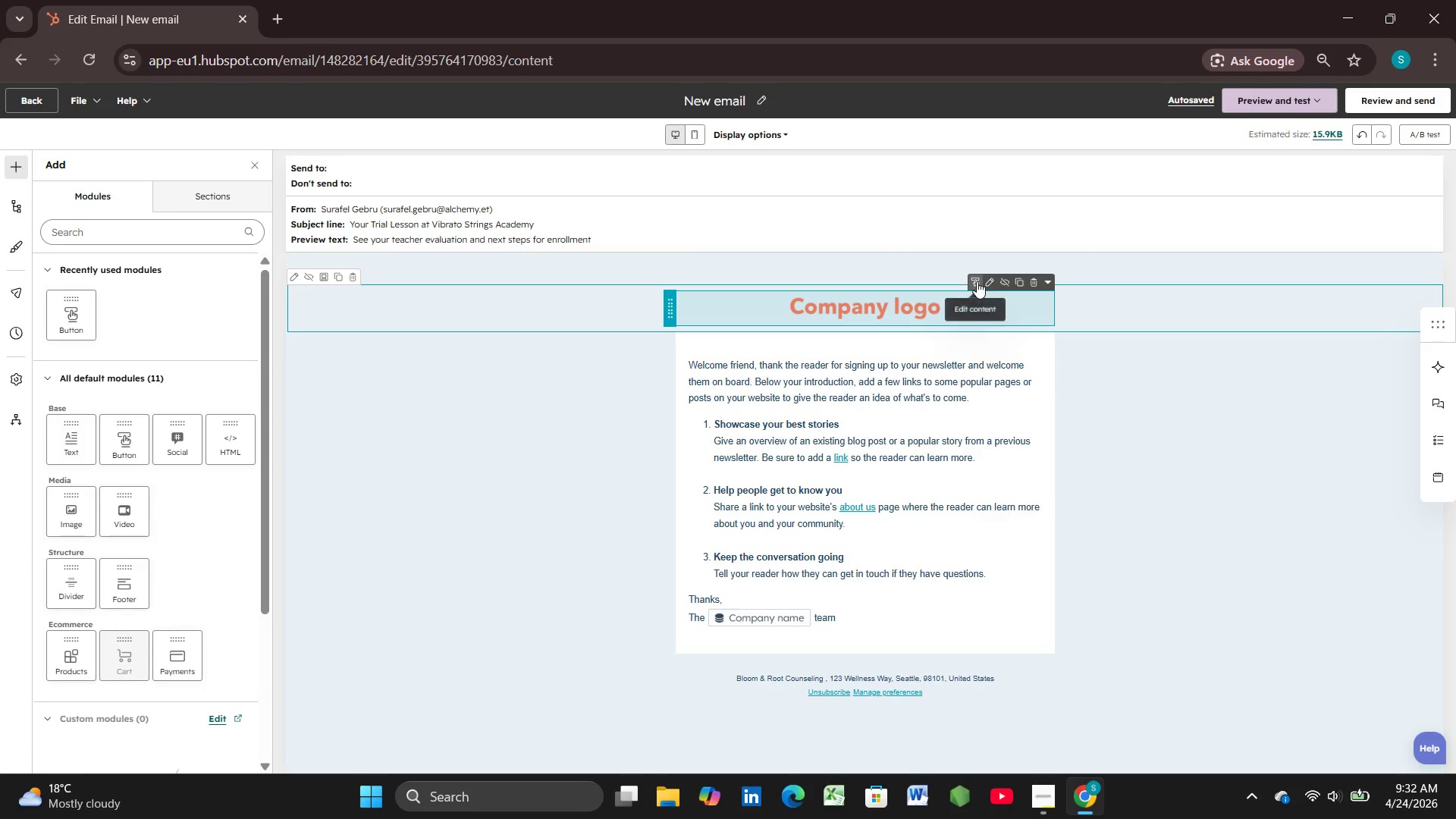 
left_click([977, 281])
 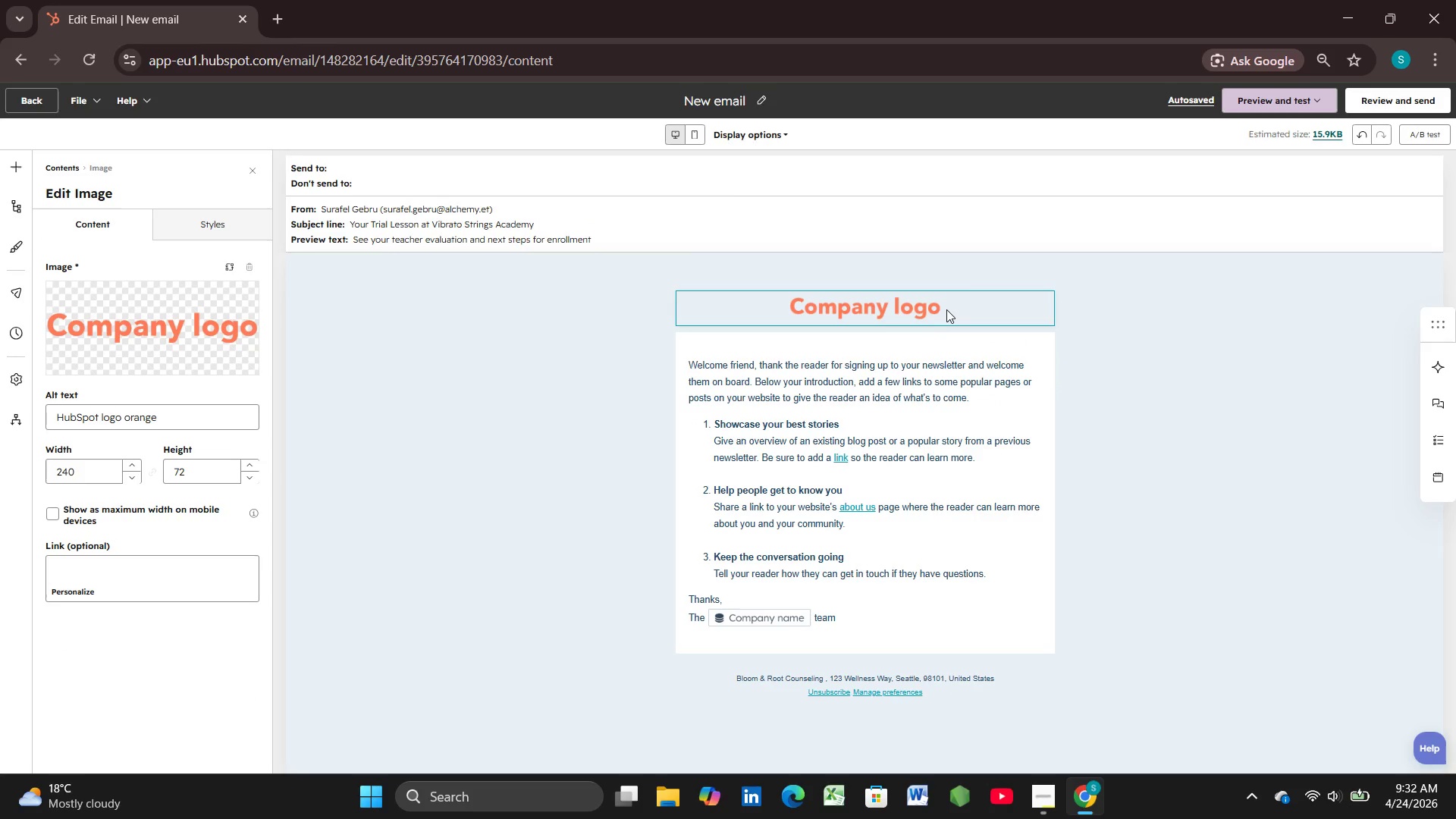 
double_click([946, 309])
 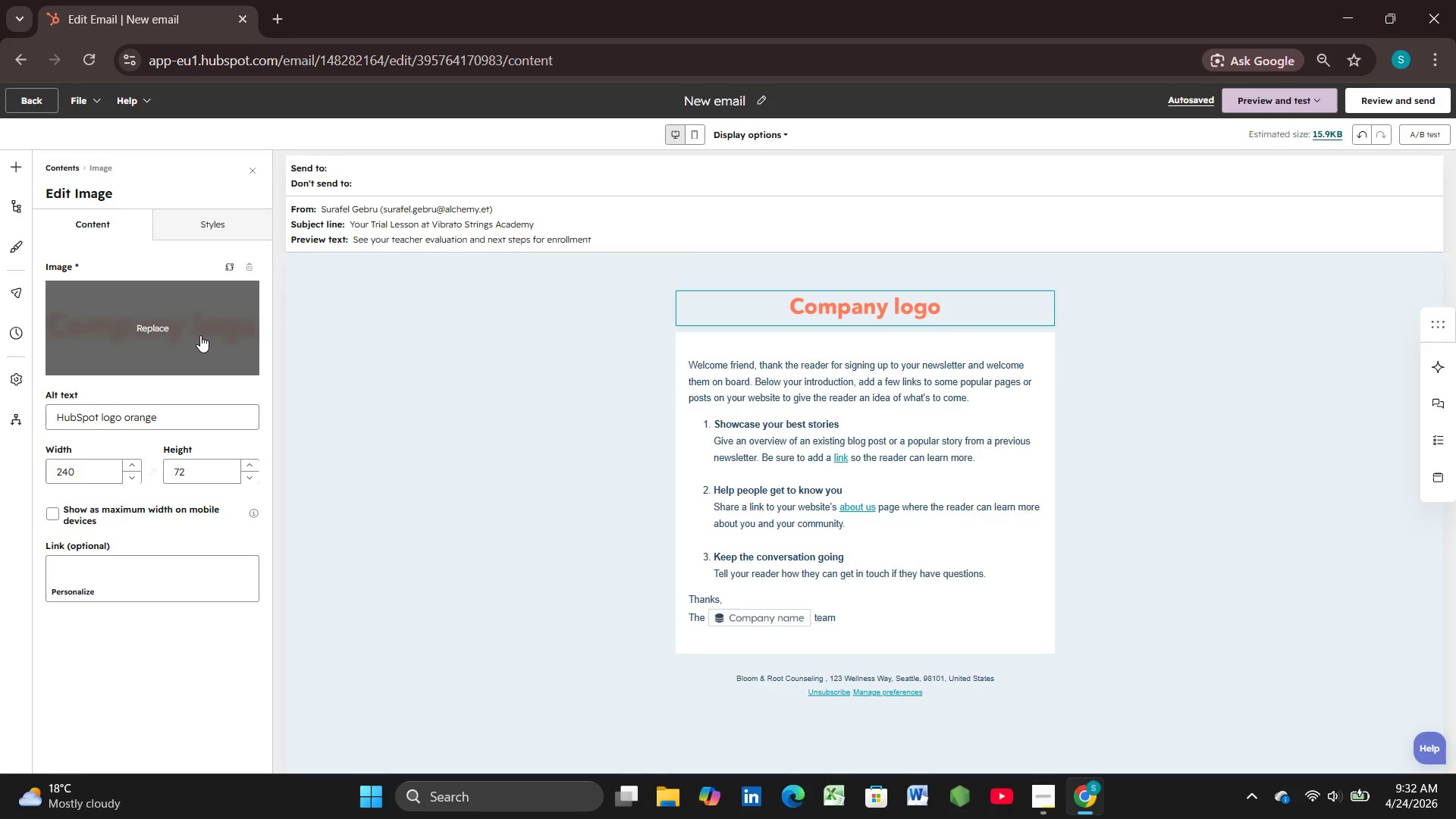 
left_click([201, 328])
 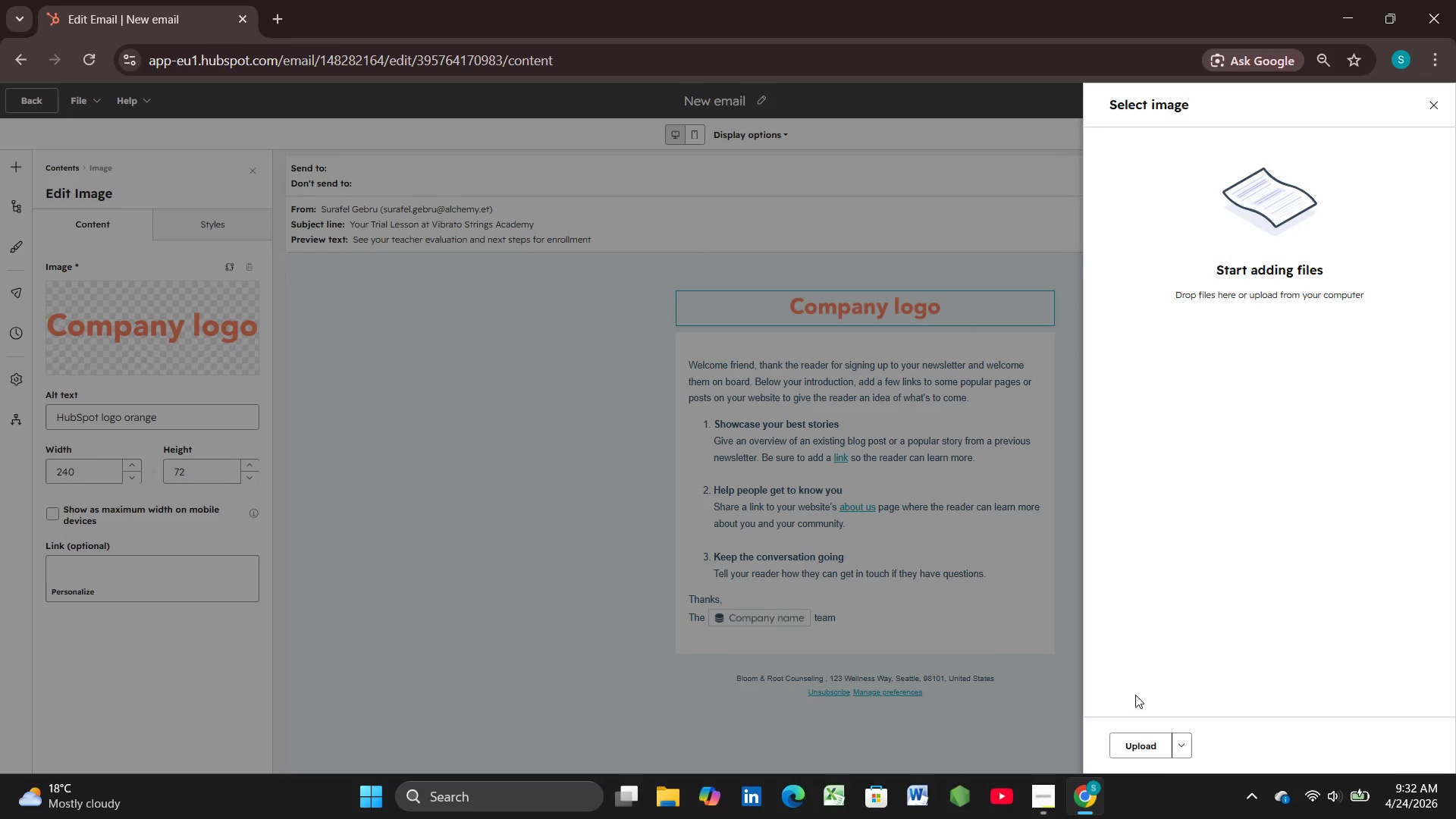 
left_click([1180, 742])
 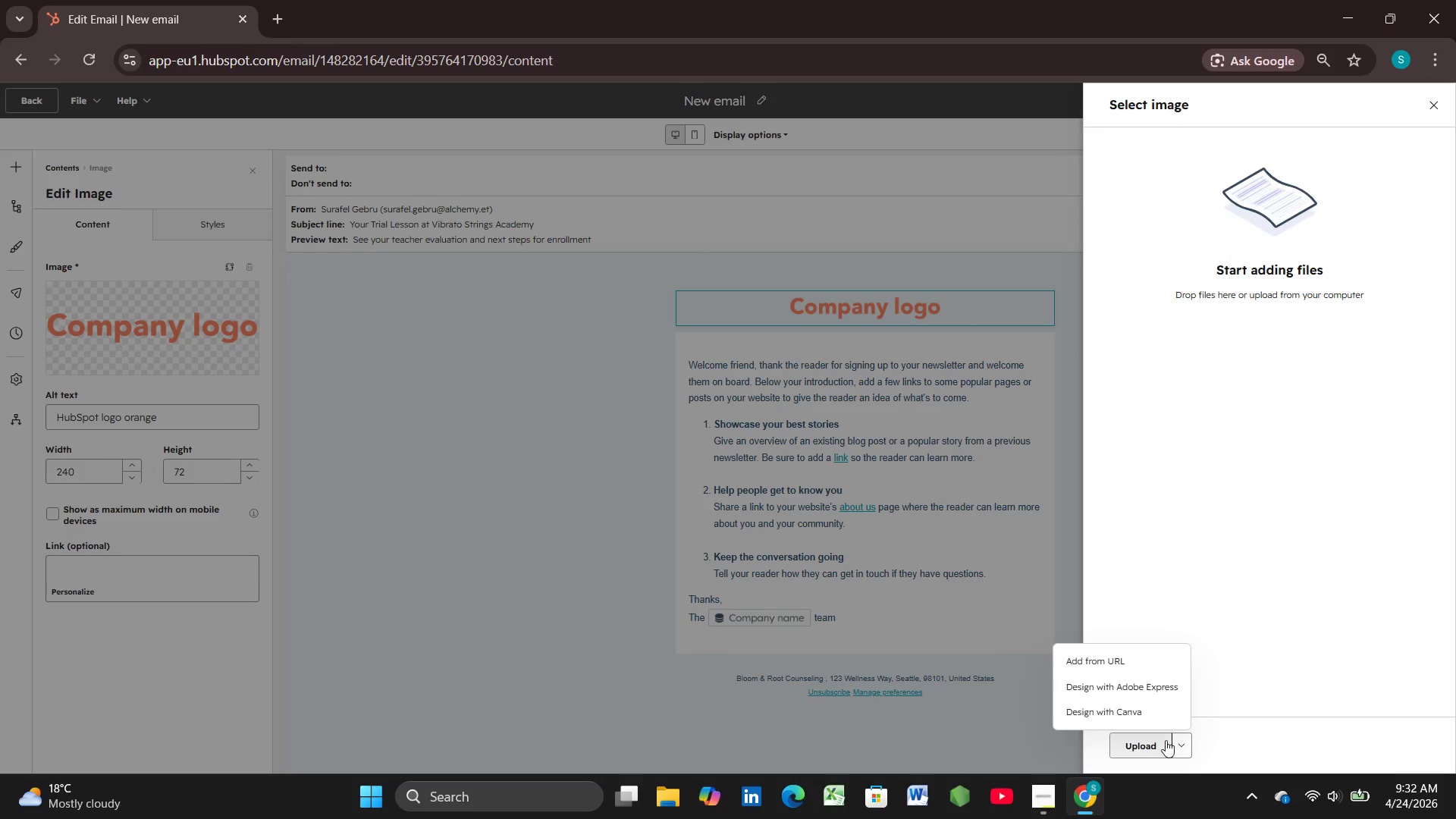 
left_click([1156, 740])
 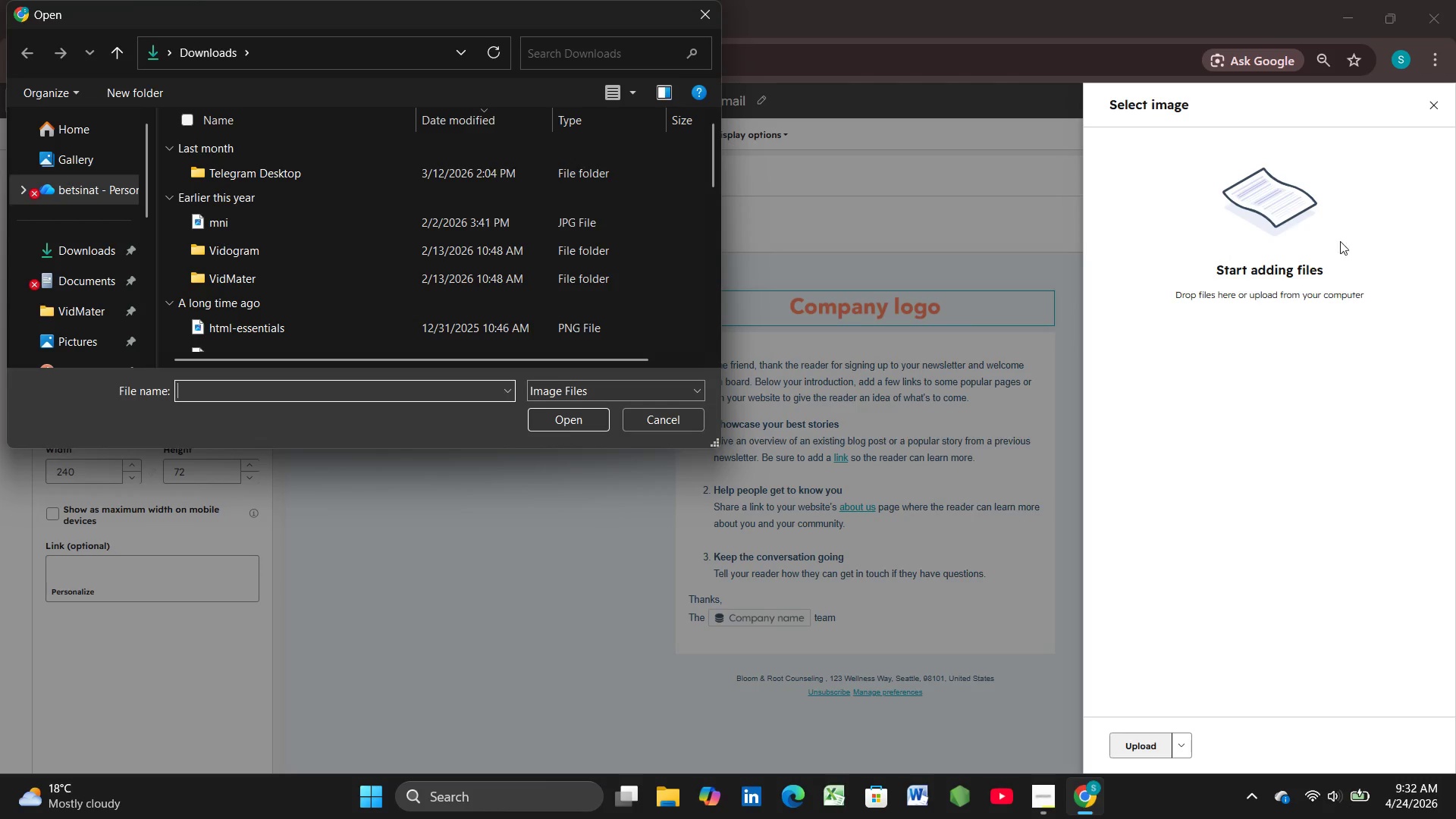 
wait(5.91)
 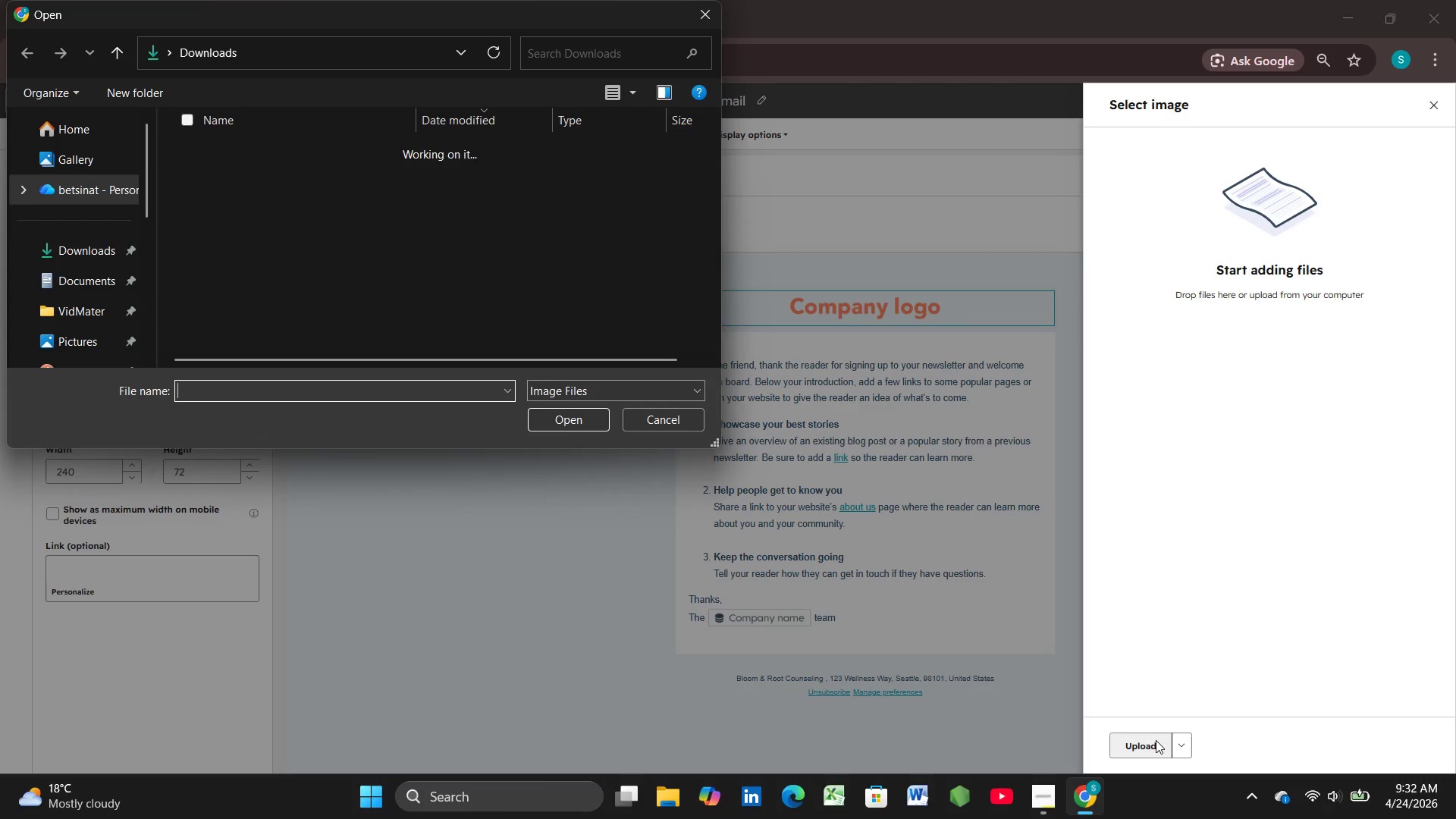 
left_click([1433, 99])
 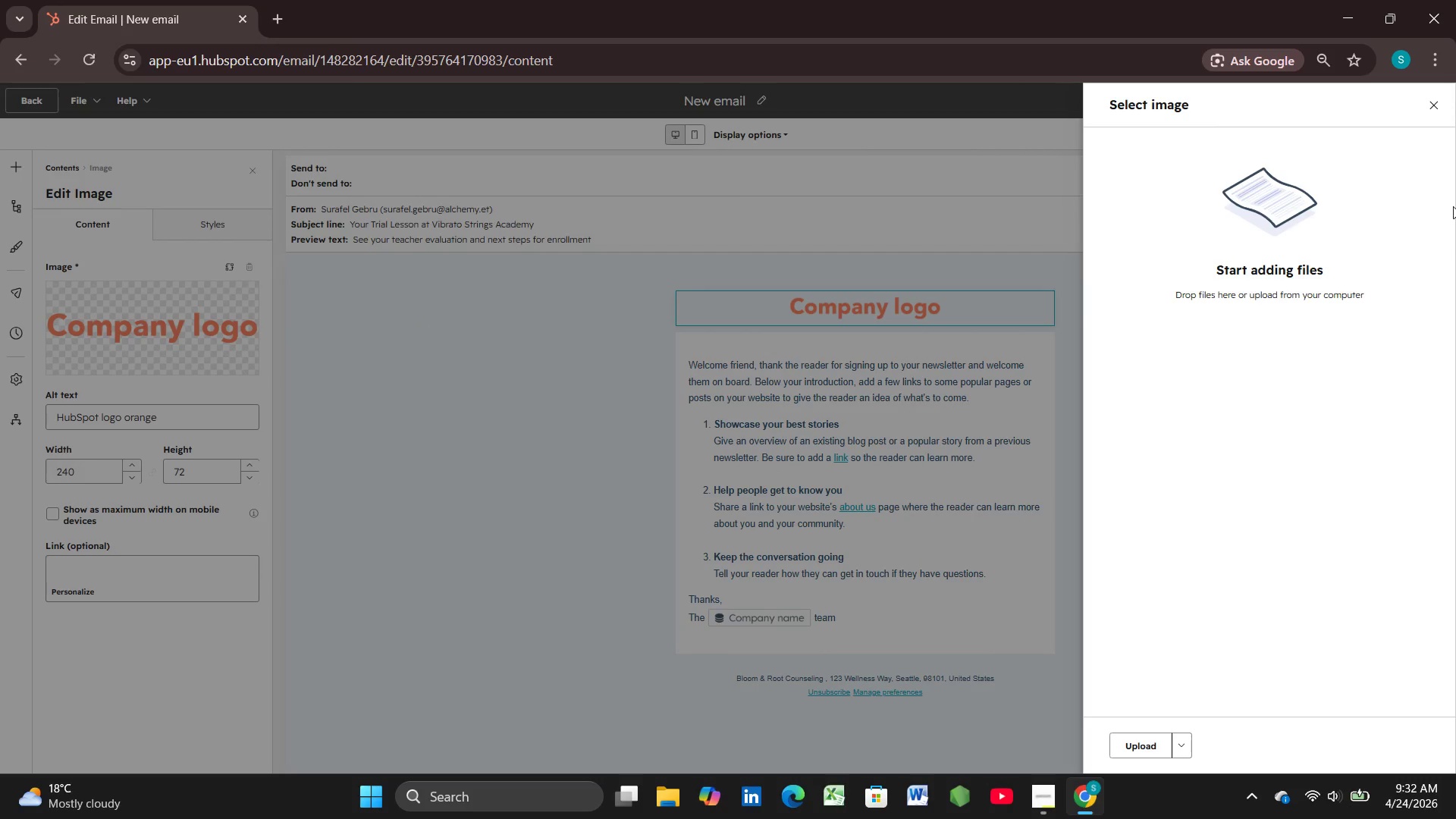 
left_click([1442, 104])
 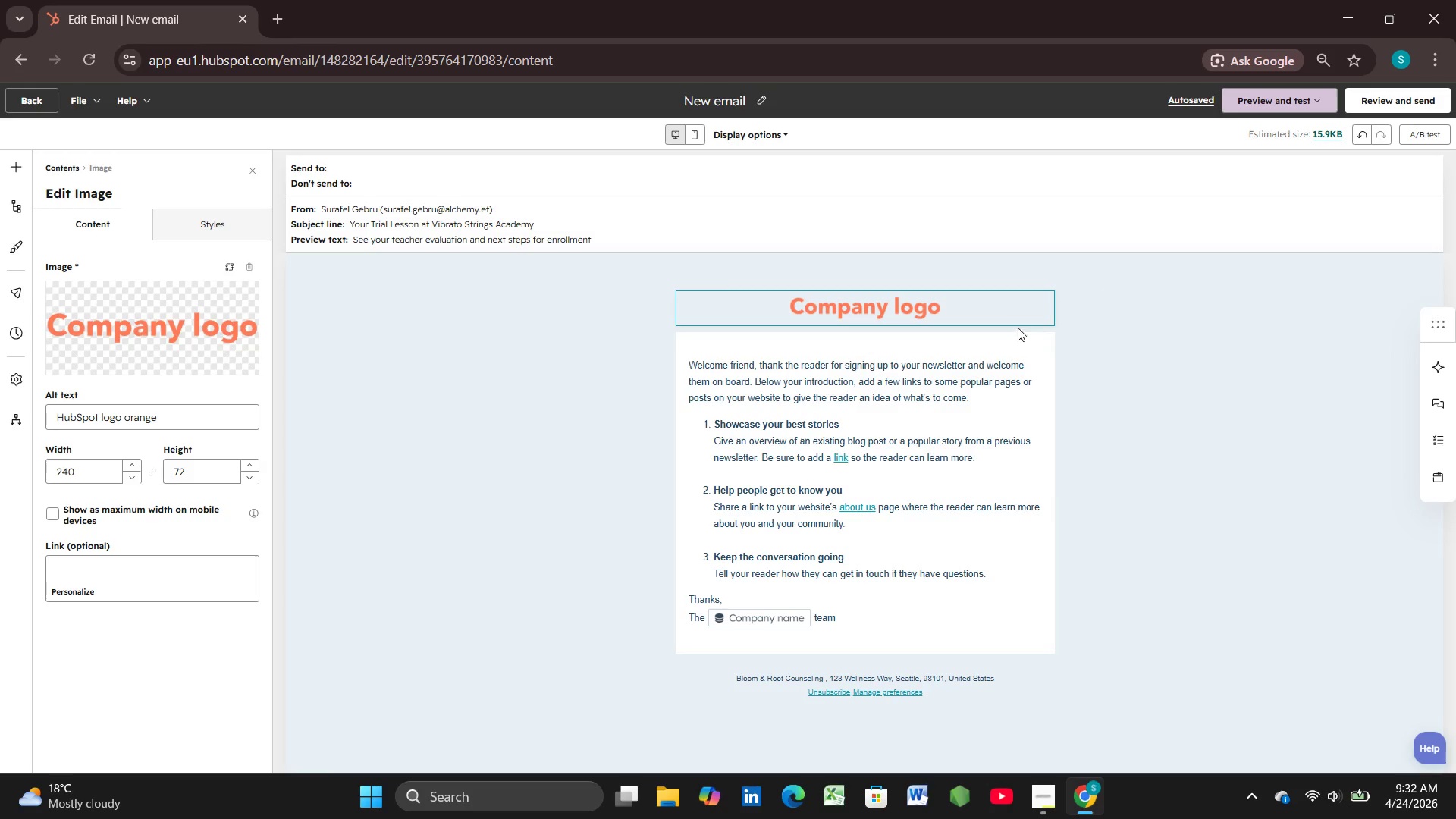 
left_click([1011, 315])
 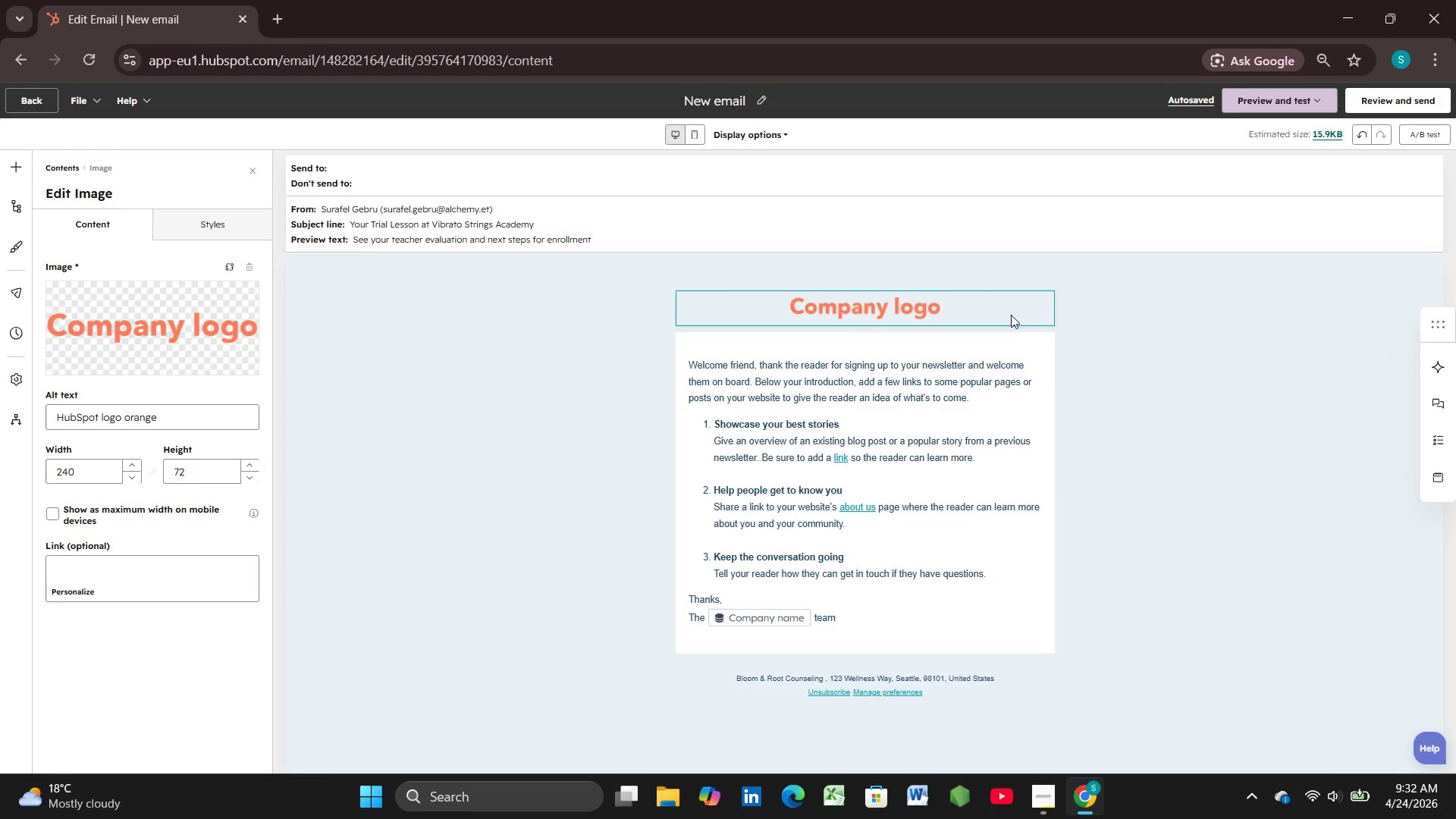 
right_click([1011, 315])
 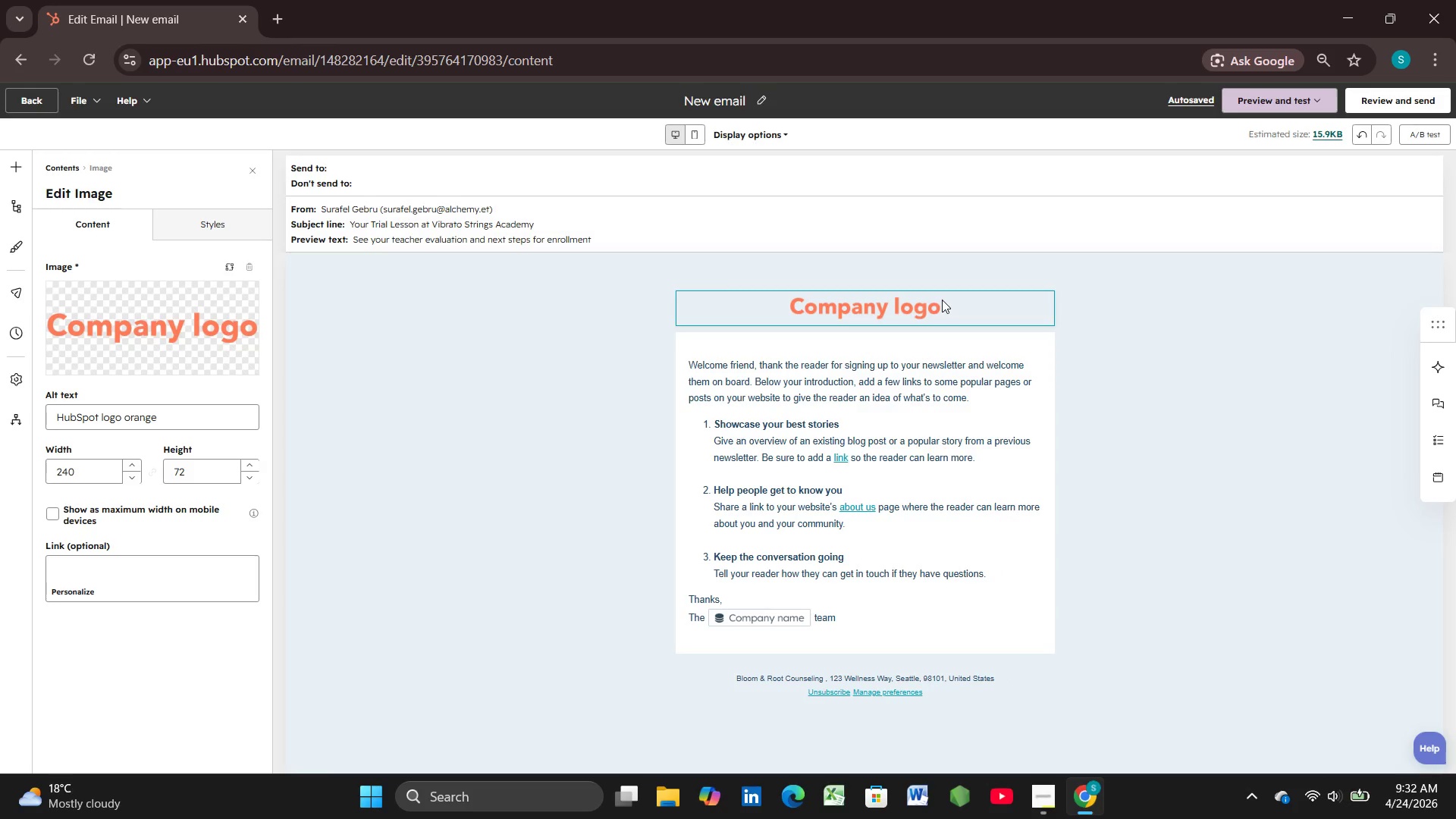 
double_click([929, 266])
 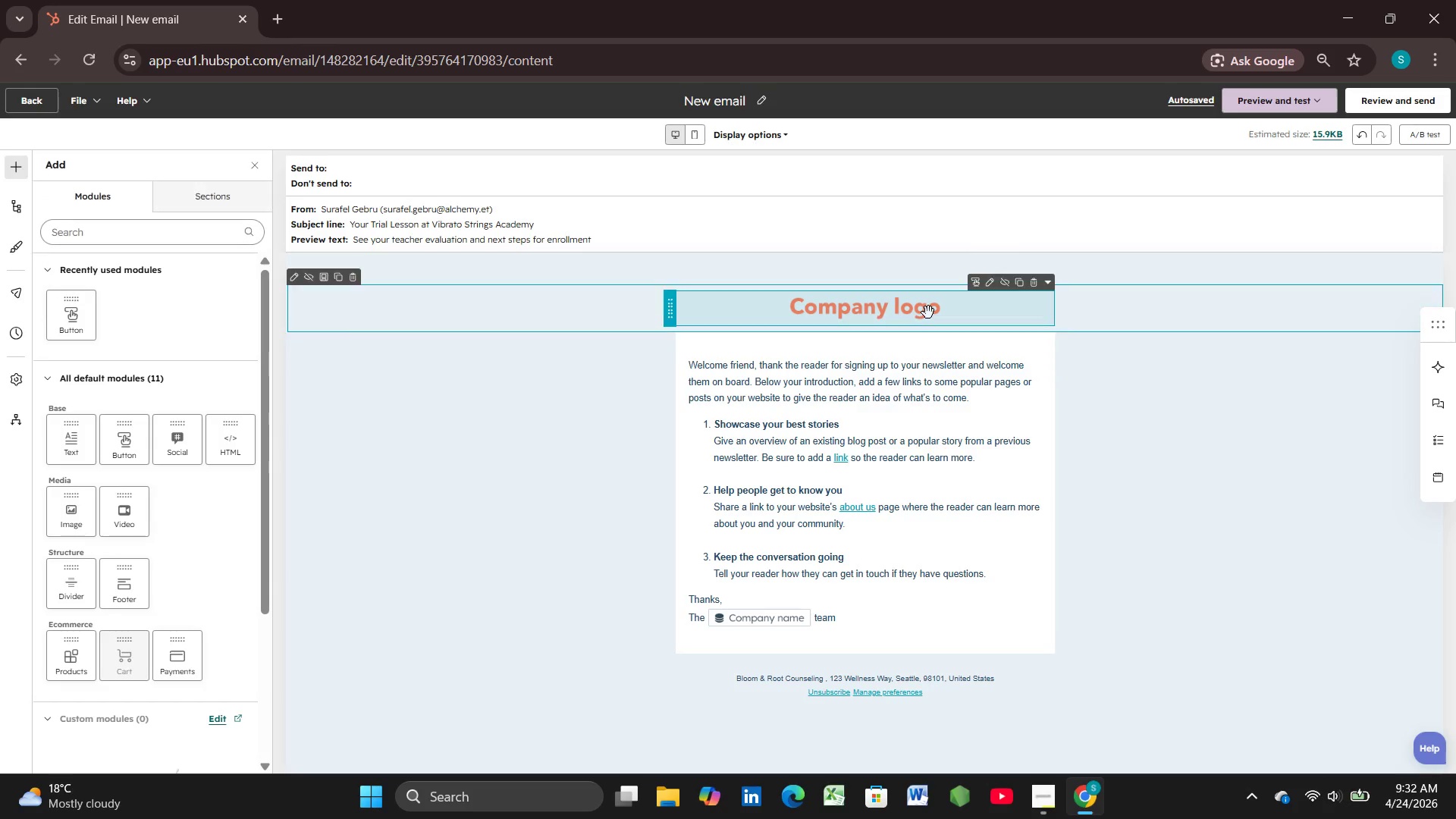 
left_click([928, 312])
 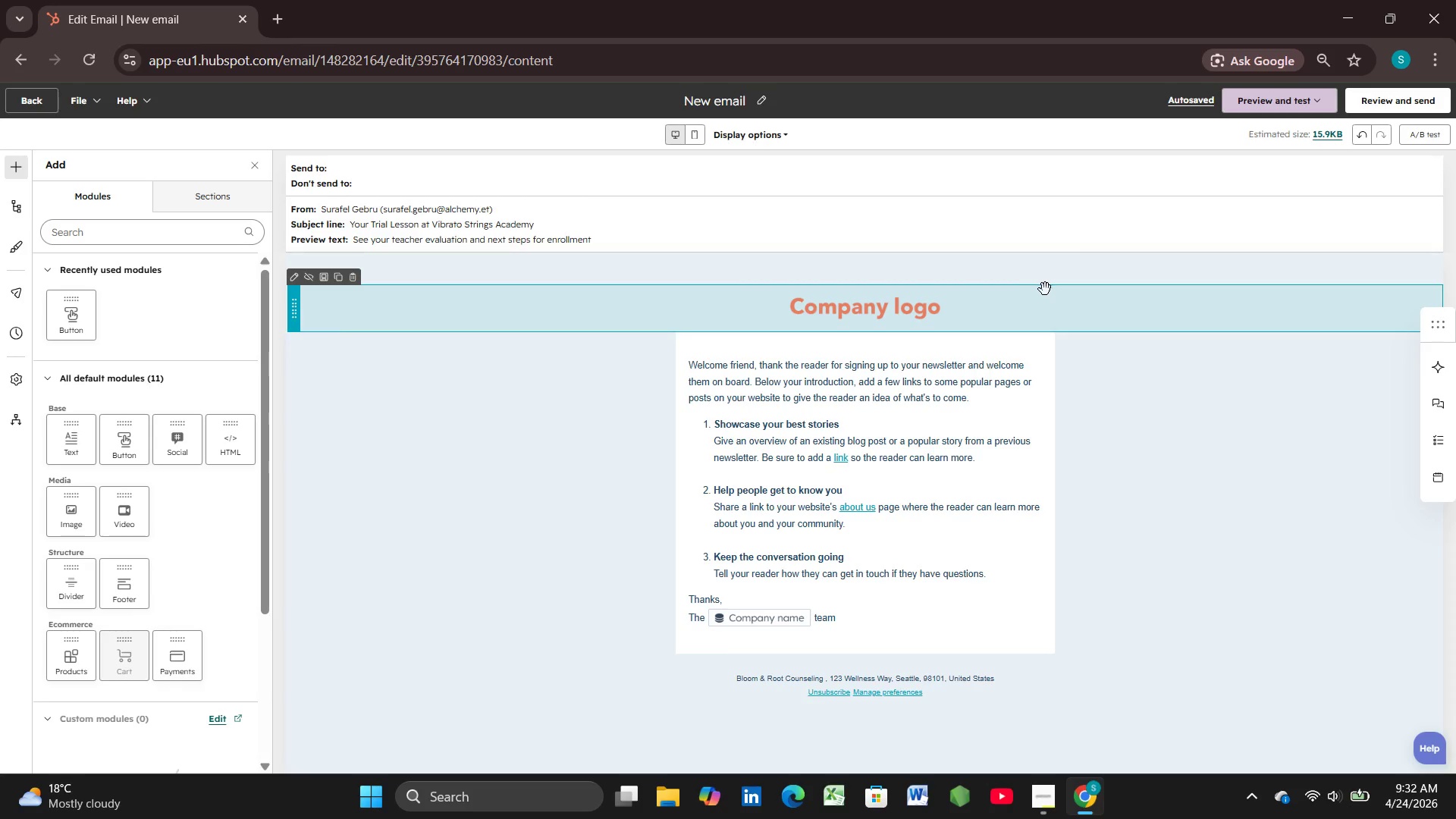 
wait(5.64)
 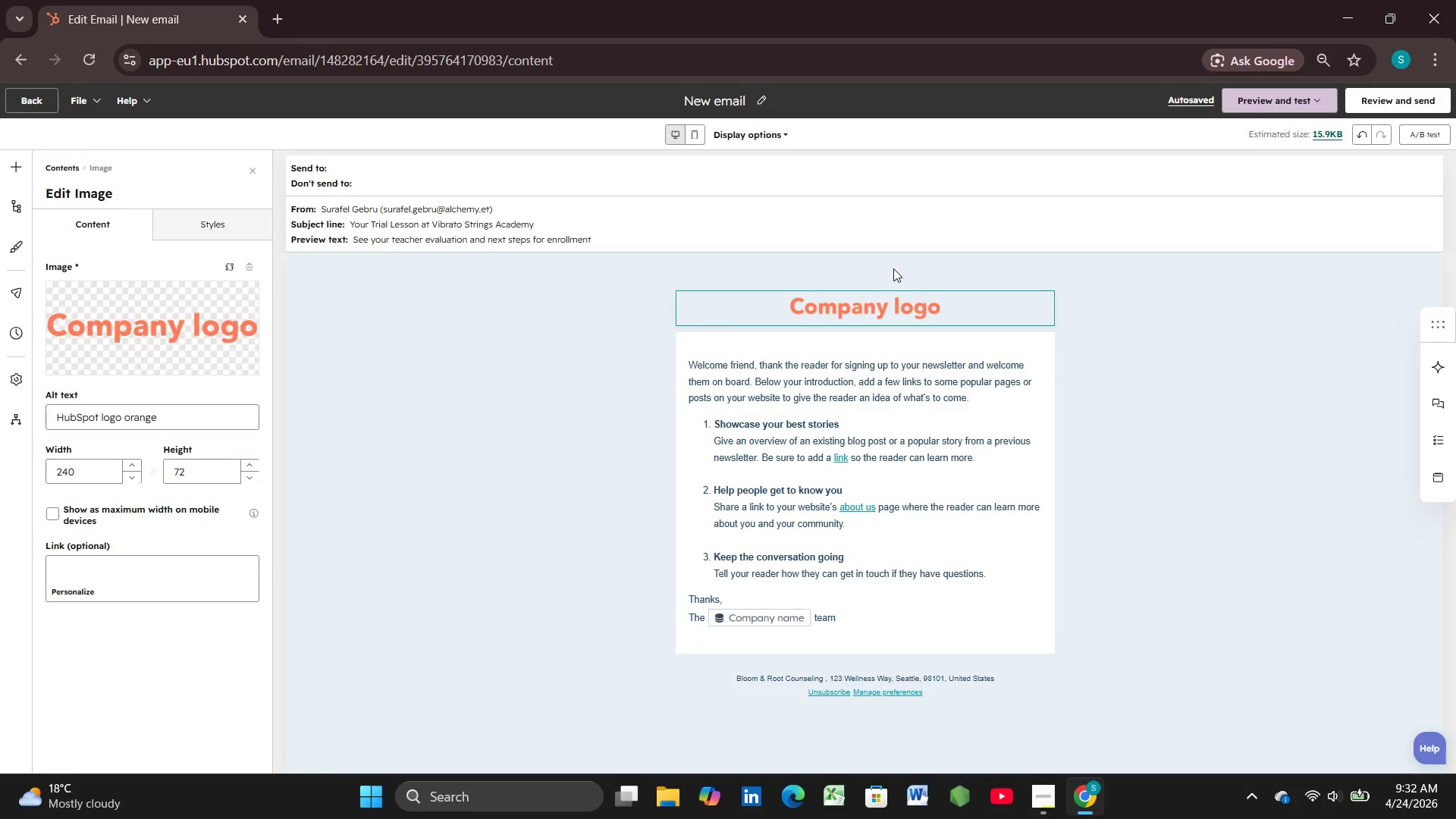 
left_click([1046, 284])
 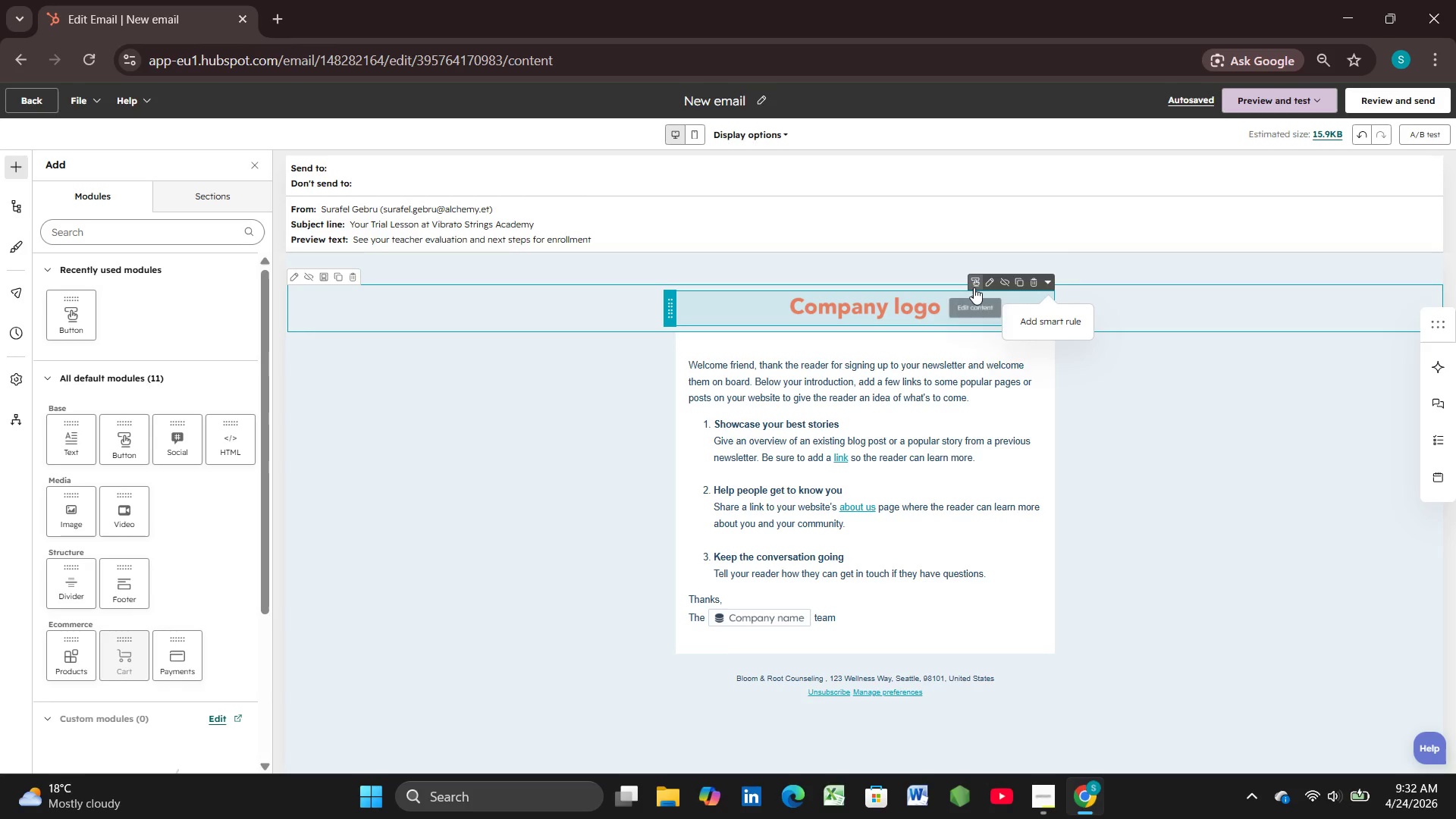 
wait(6.33)
 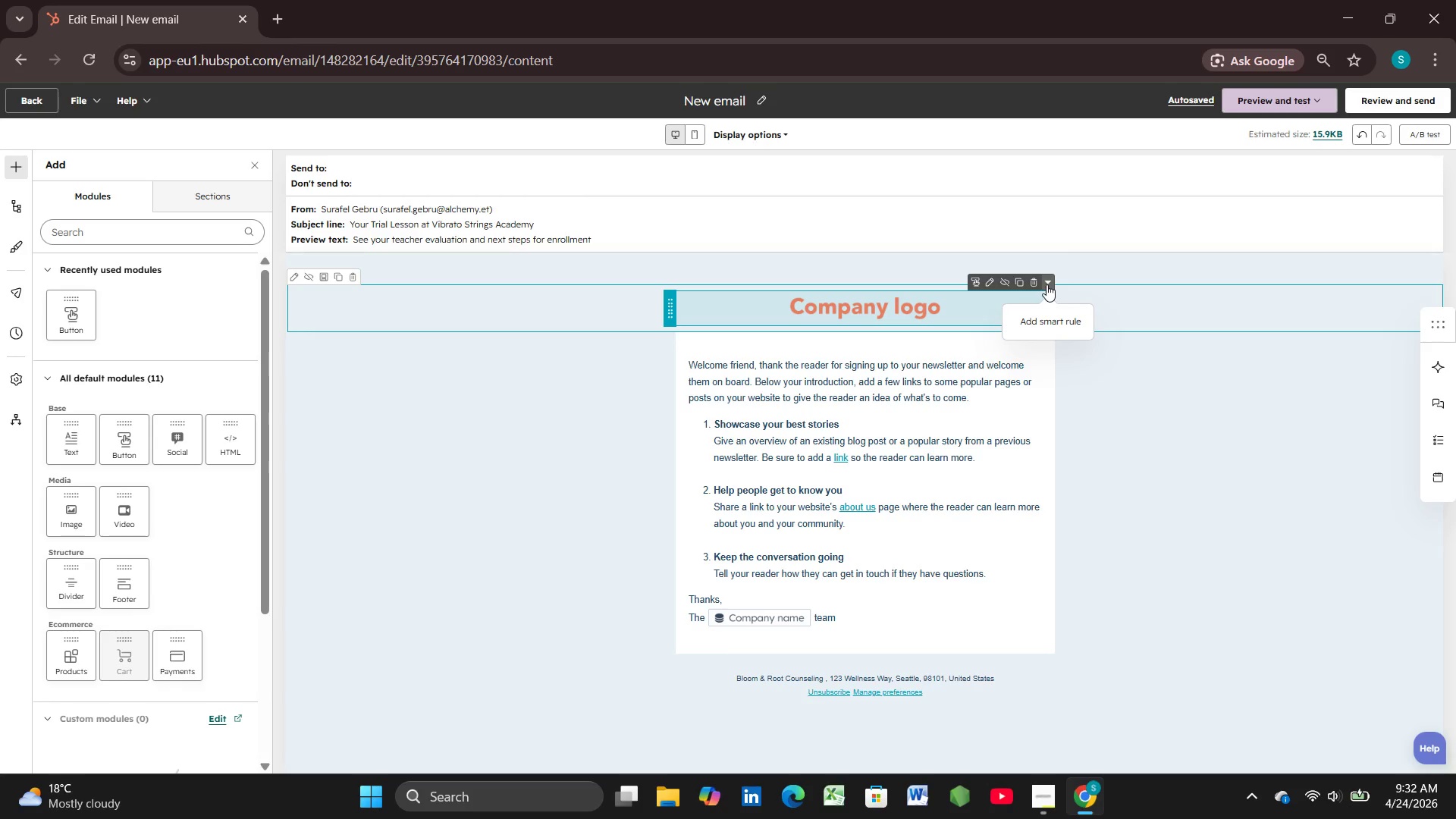 
left_click([988, 288])
 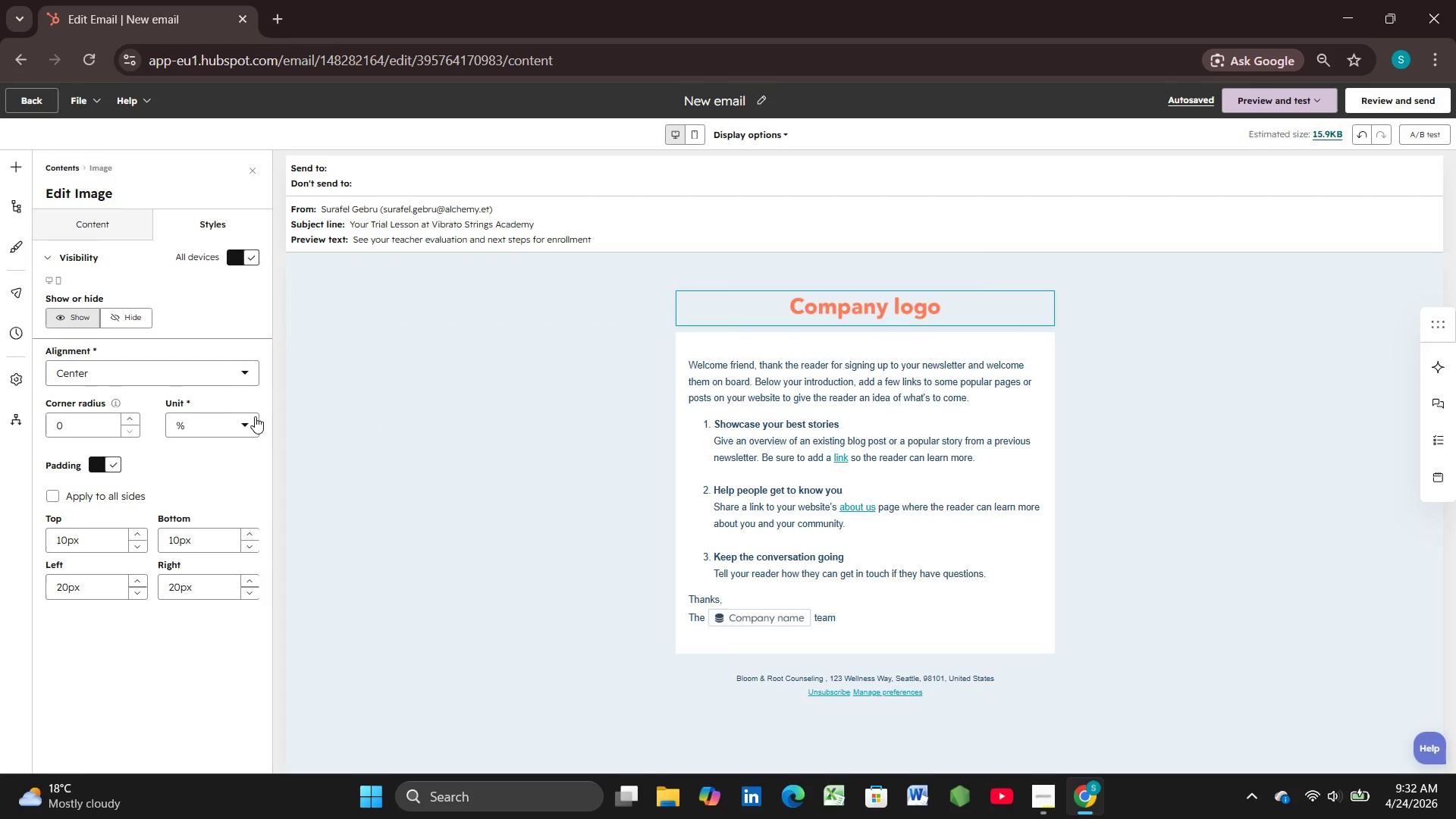 
left_click([242, 369])
 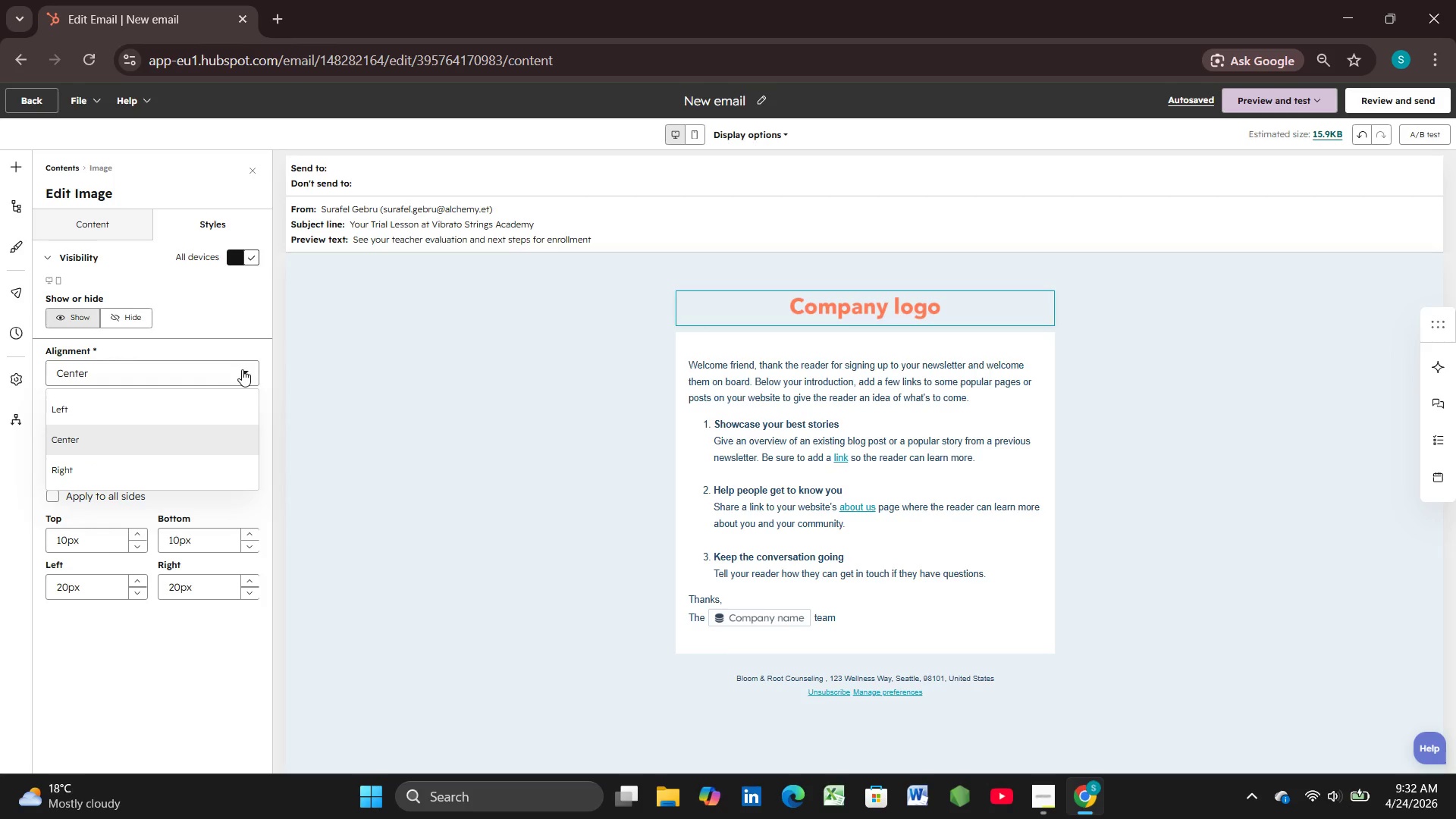 
left_click([242, 369])
 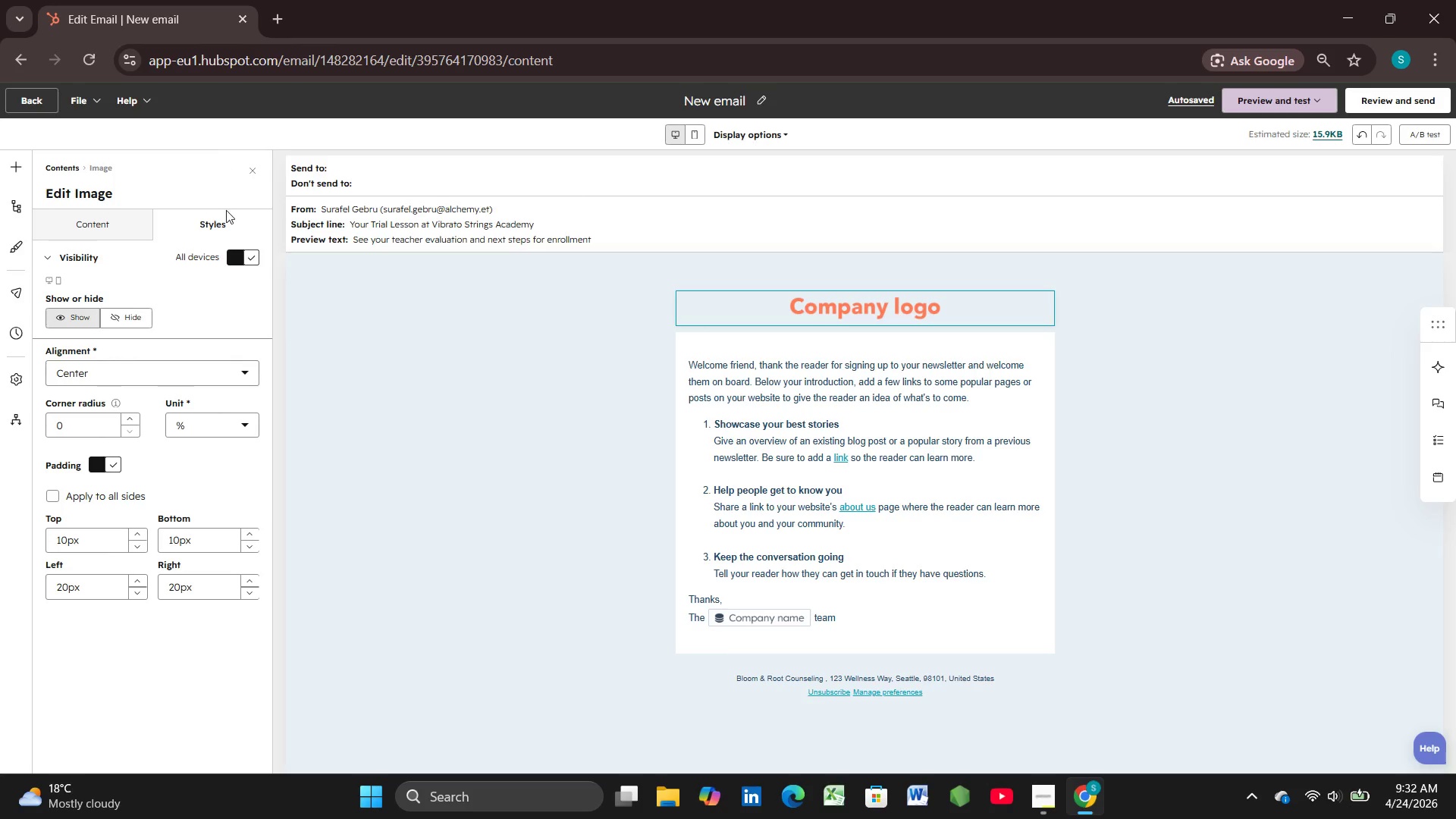 
left_click([226, 214])
 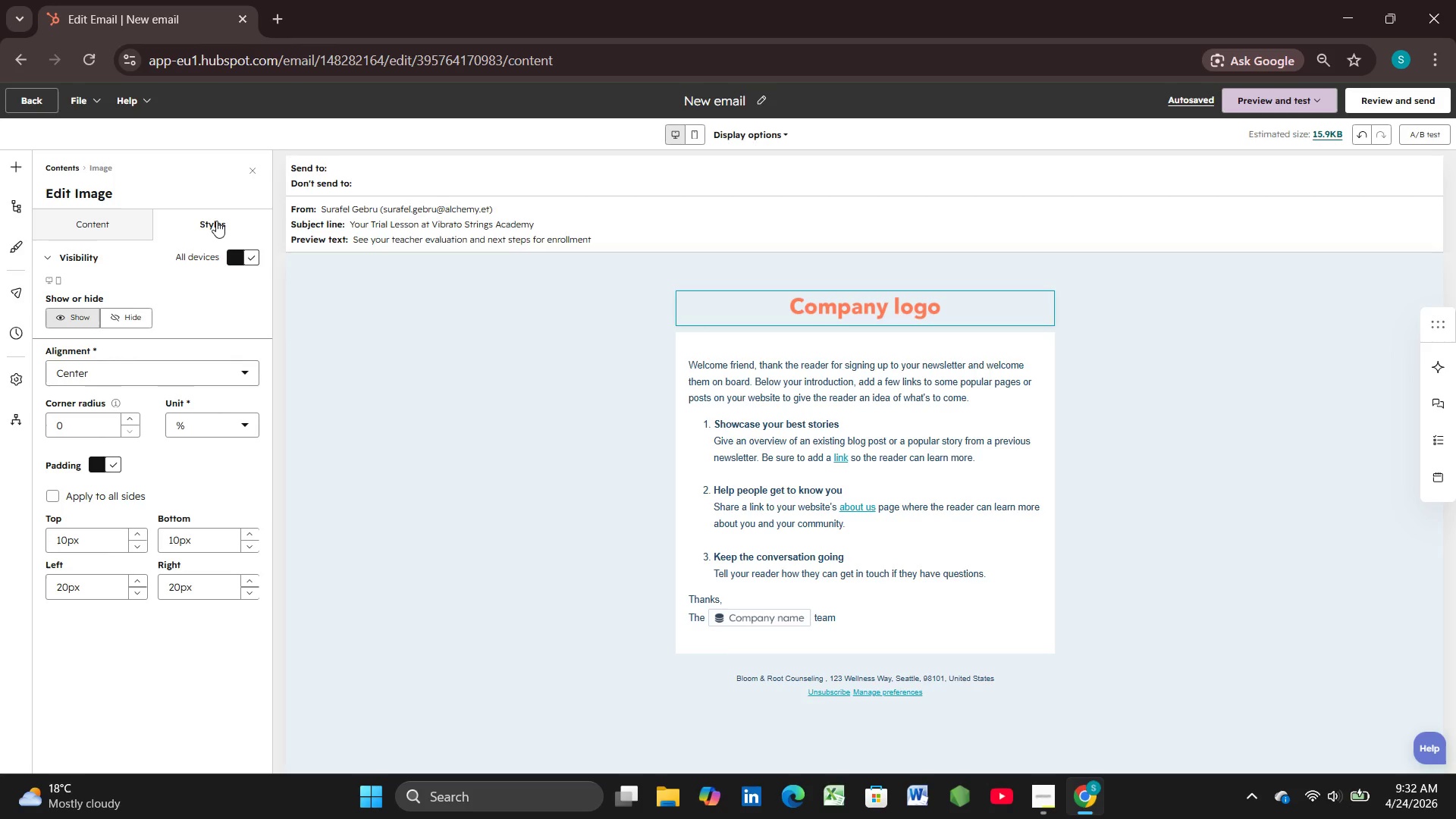 
left_click([216, 221])
 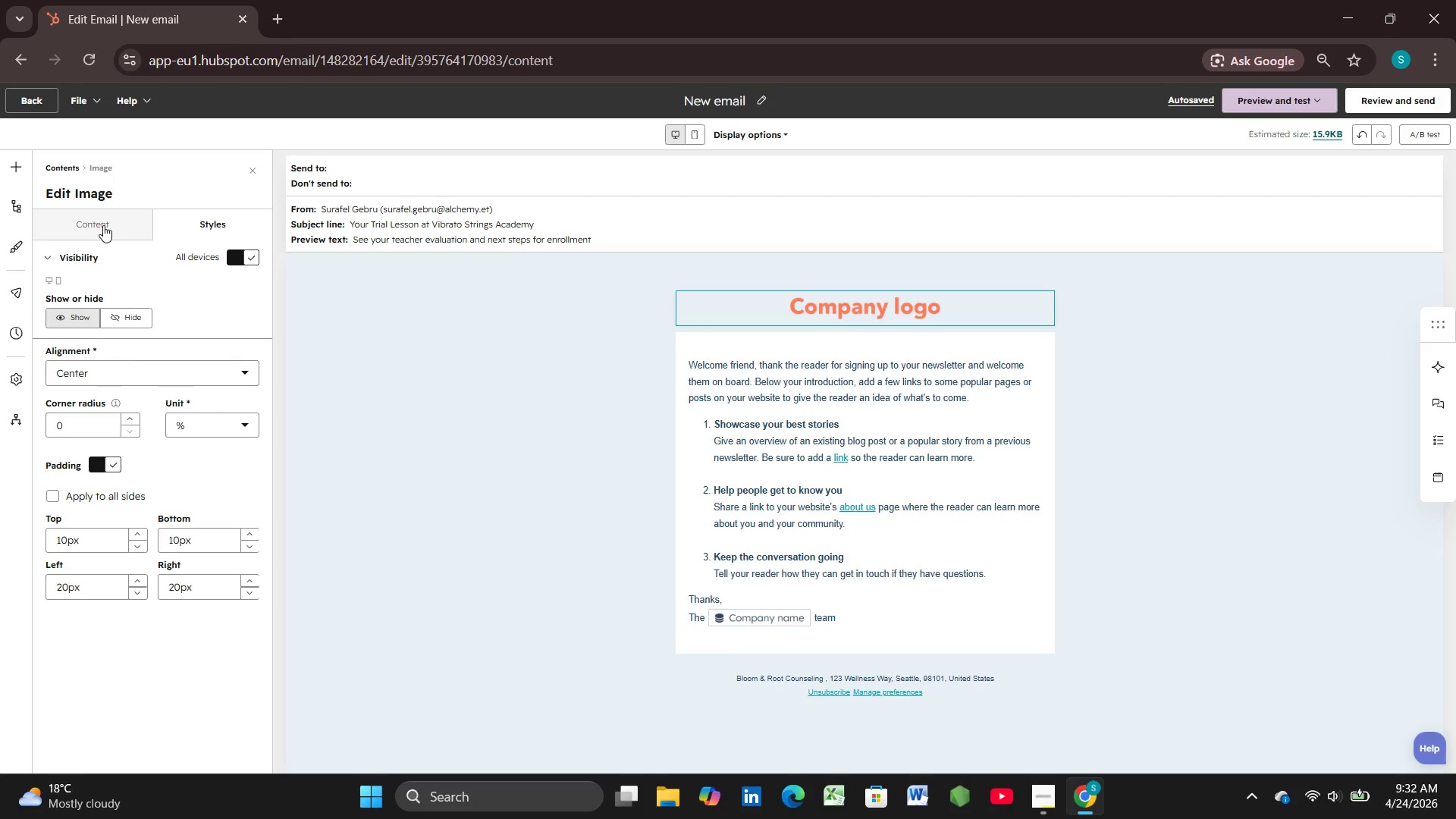 
left_click([103, 225])
 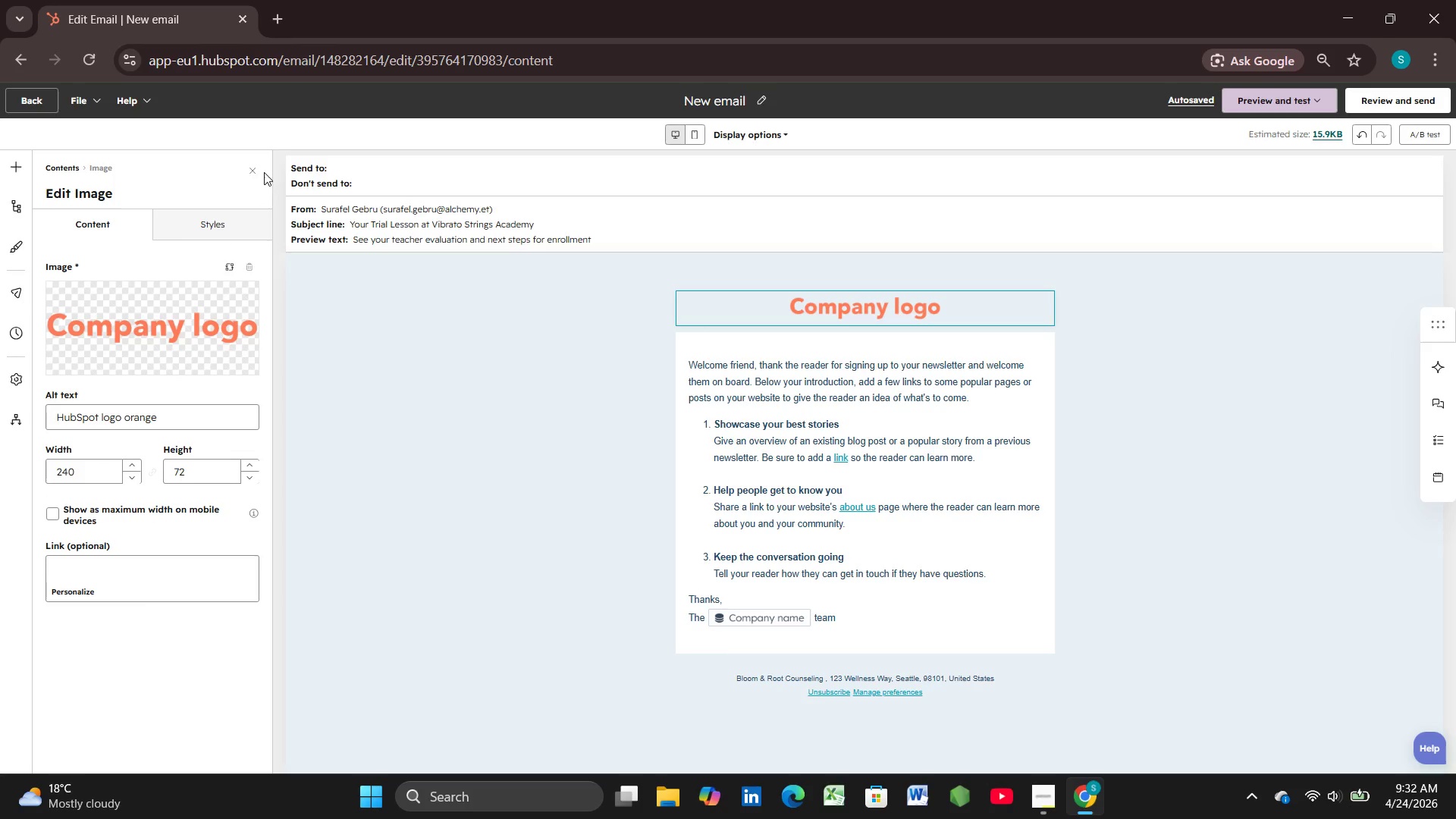 
wait(6.06)
 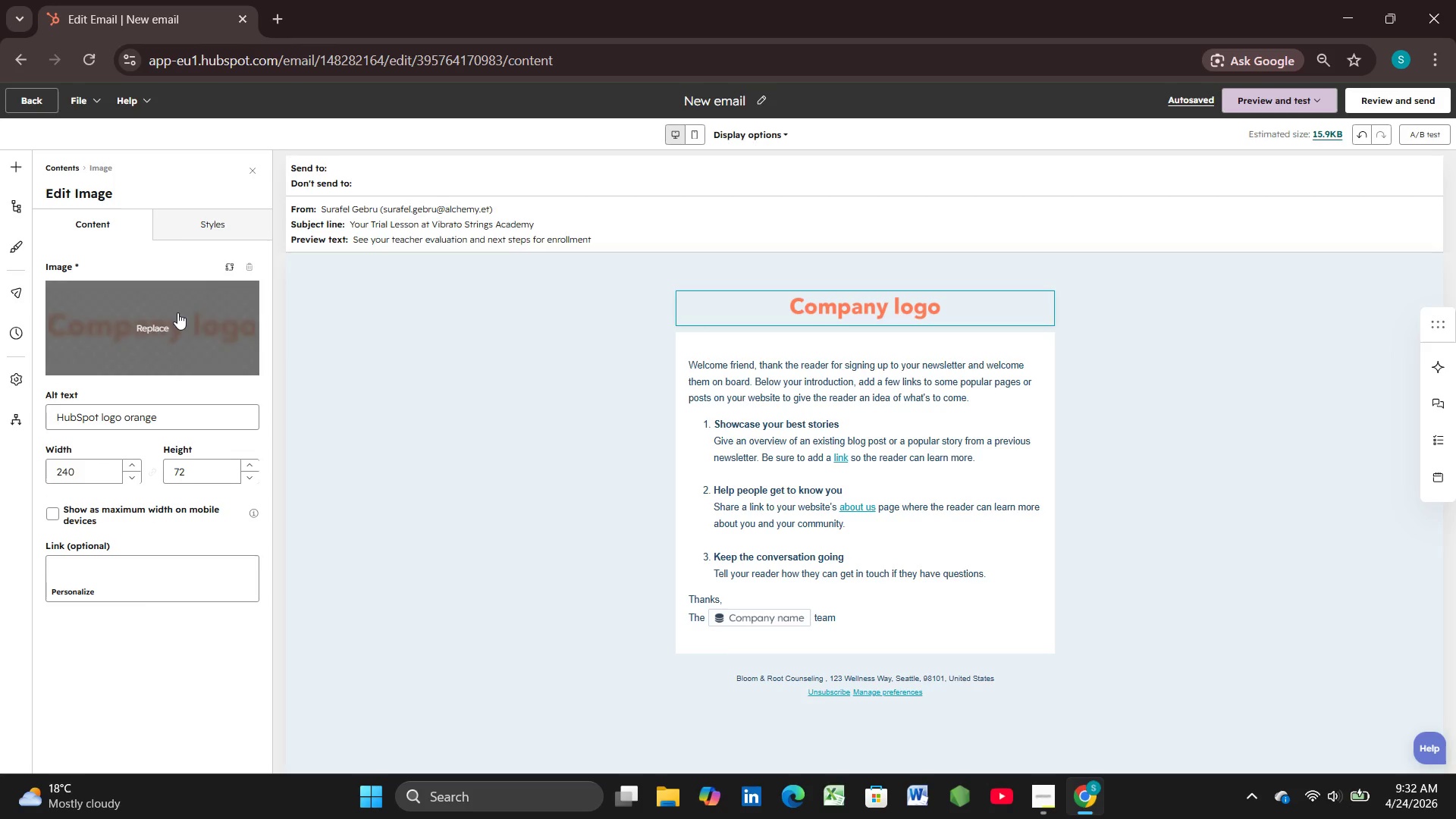 
left_click([249, 170])
 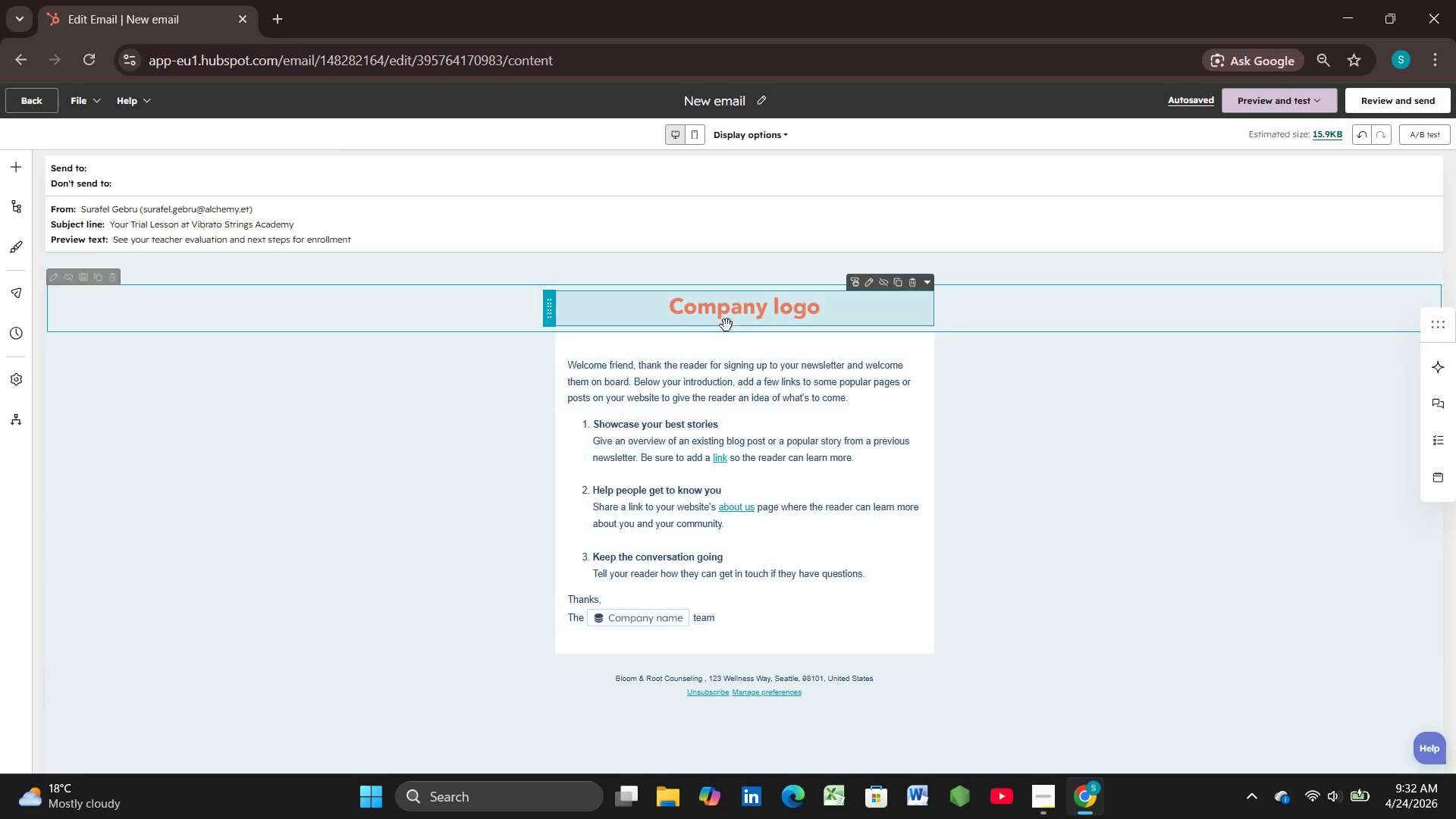 
left_click([729, 322])
 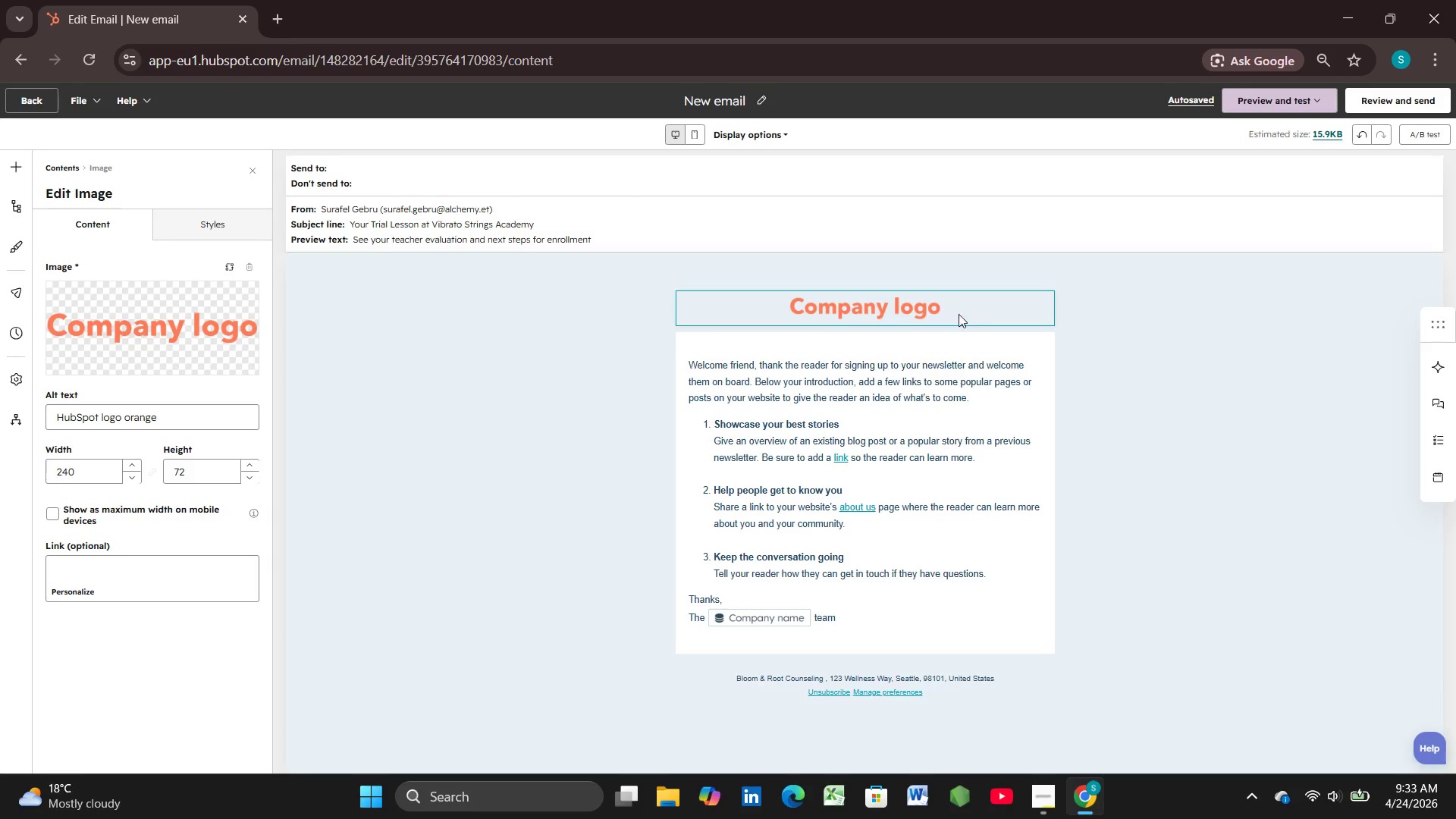 
left_click([1092, 307])
 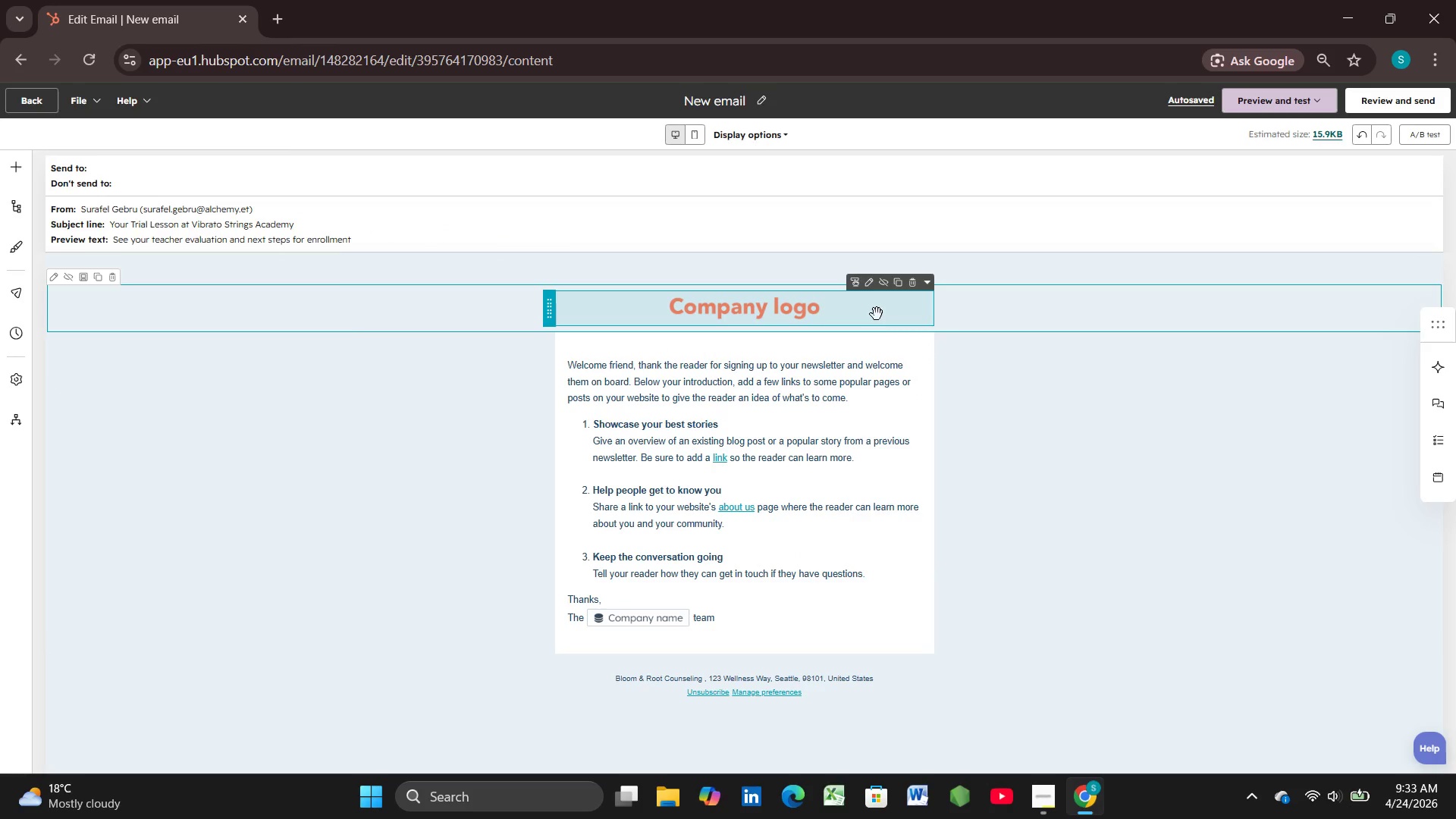 
left_click([914, 294])
 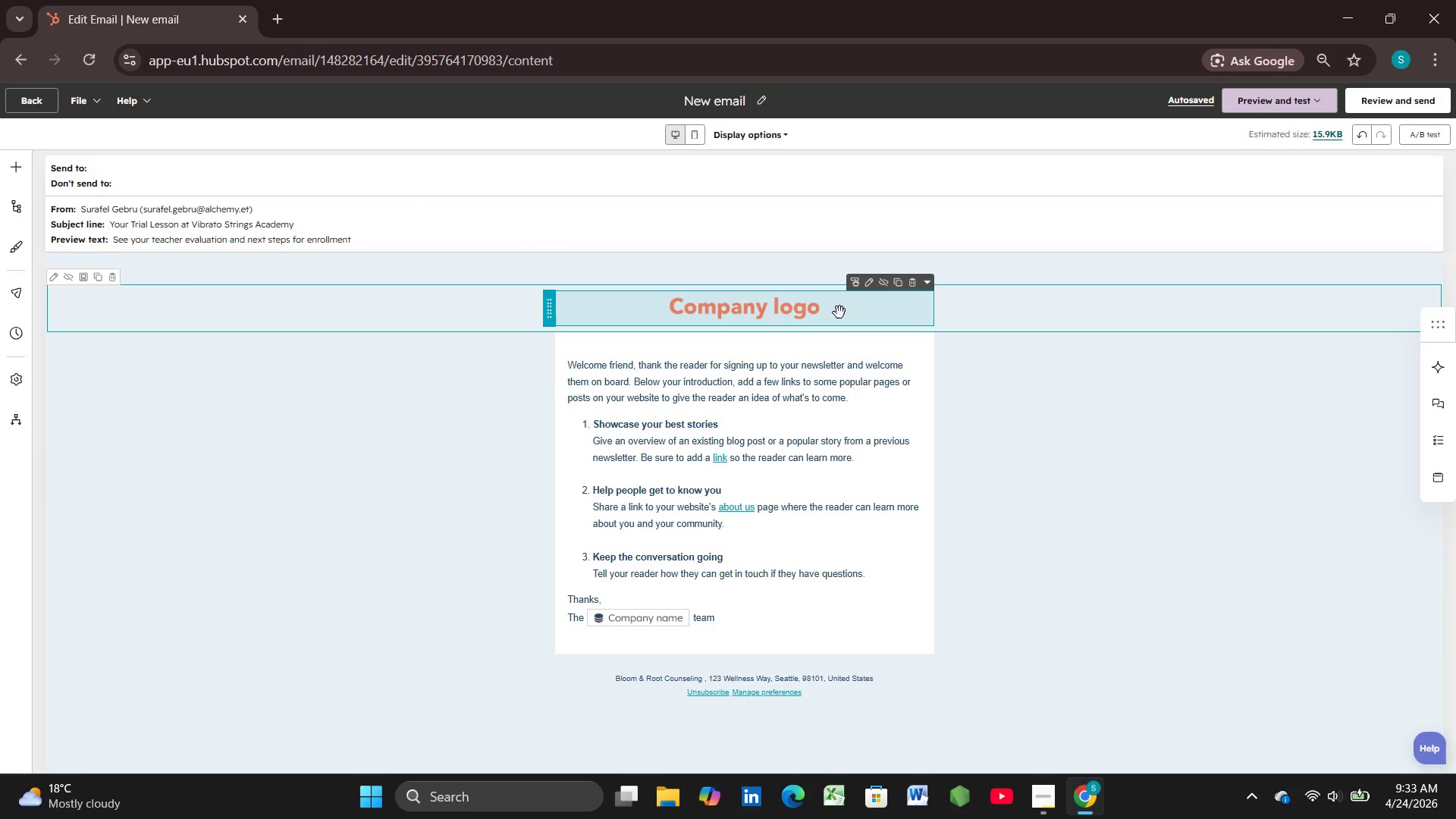 
left_click([913, 281])
 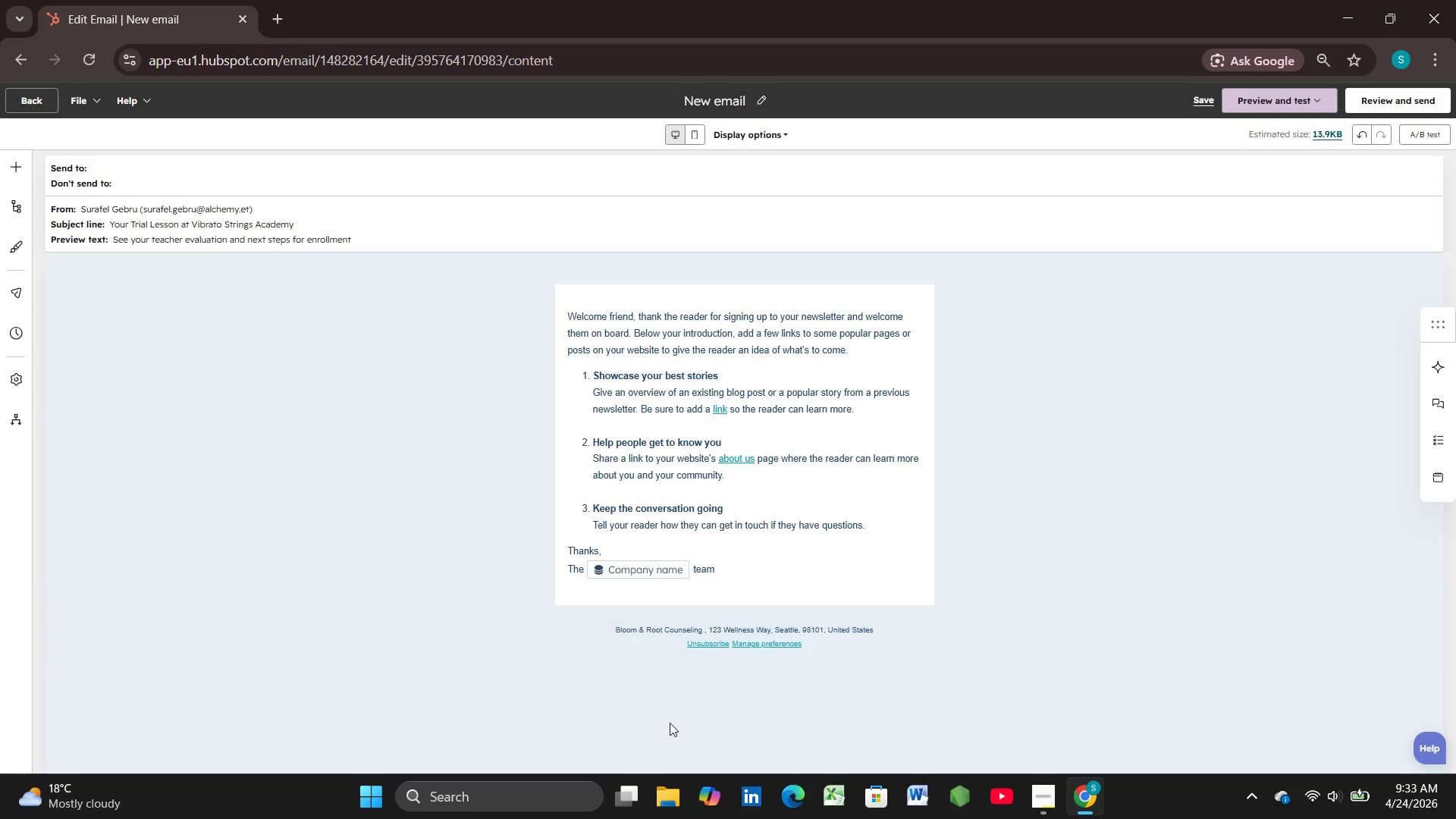 
mouse_move([631, 783])
 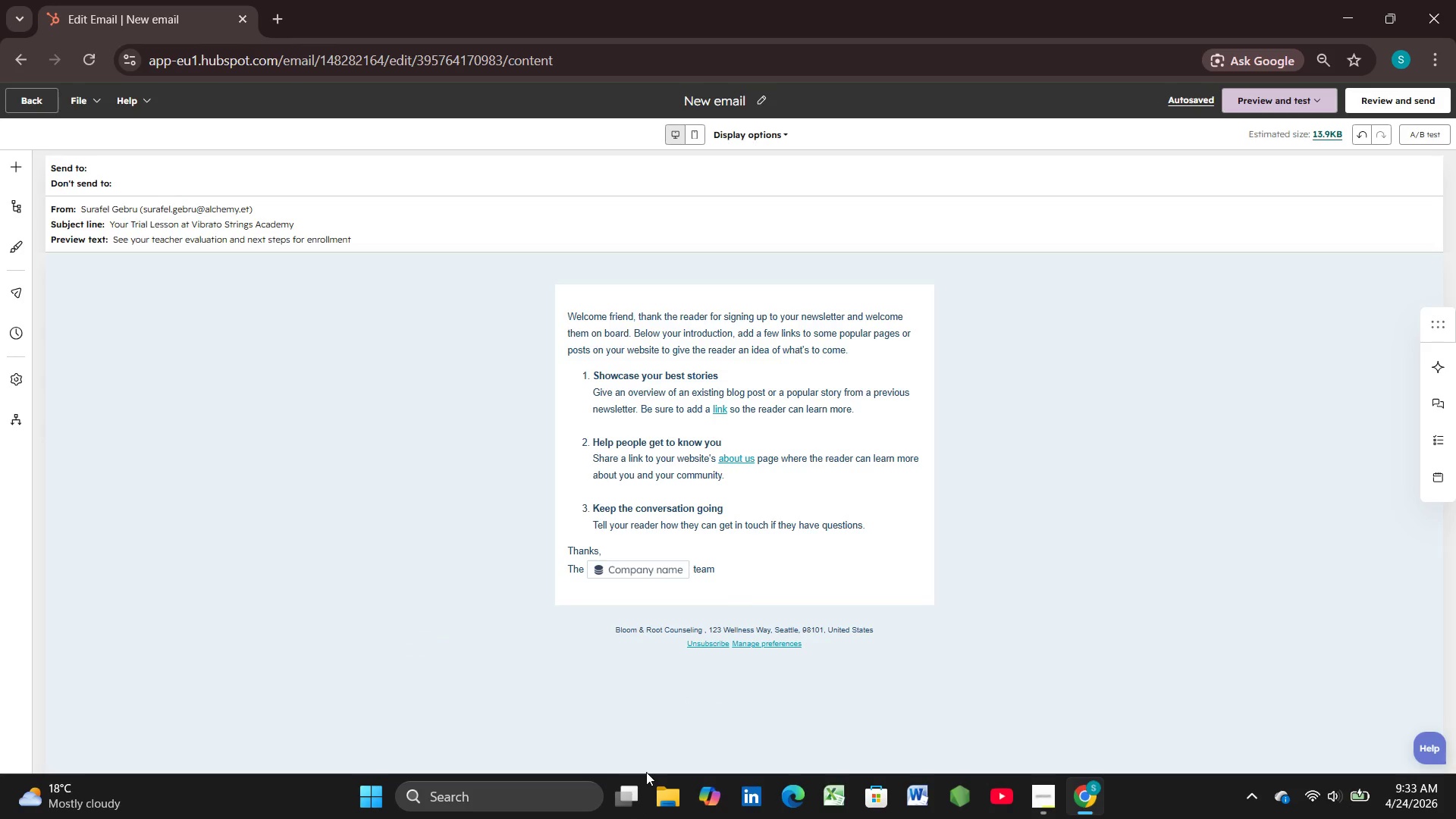 
wait(50.04)
 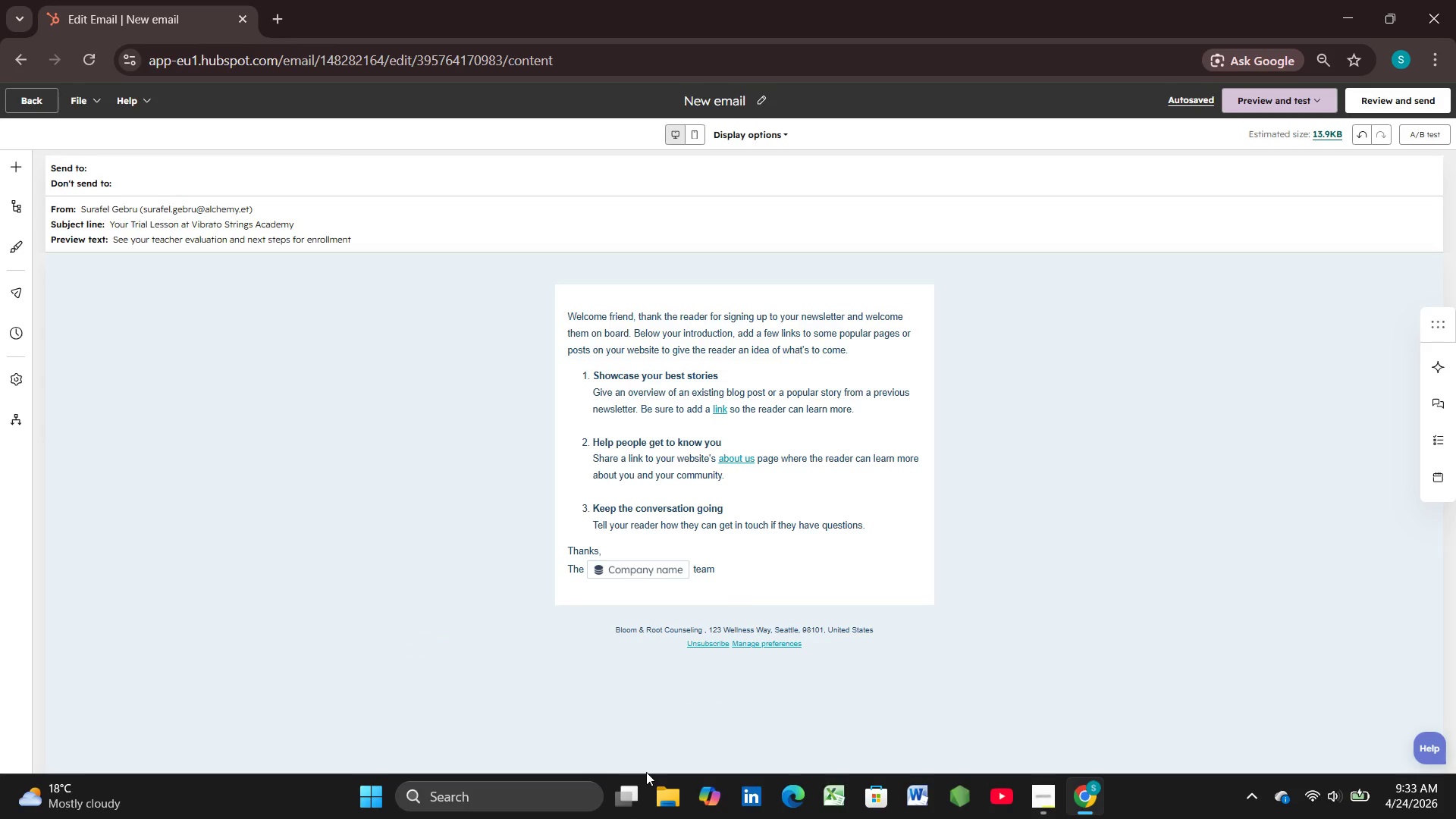 
mouse_move([628, 818])
 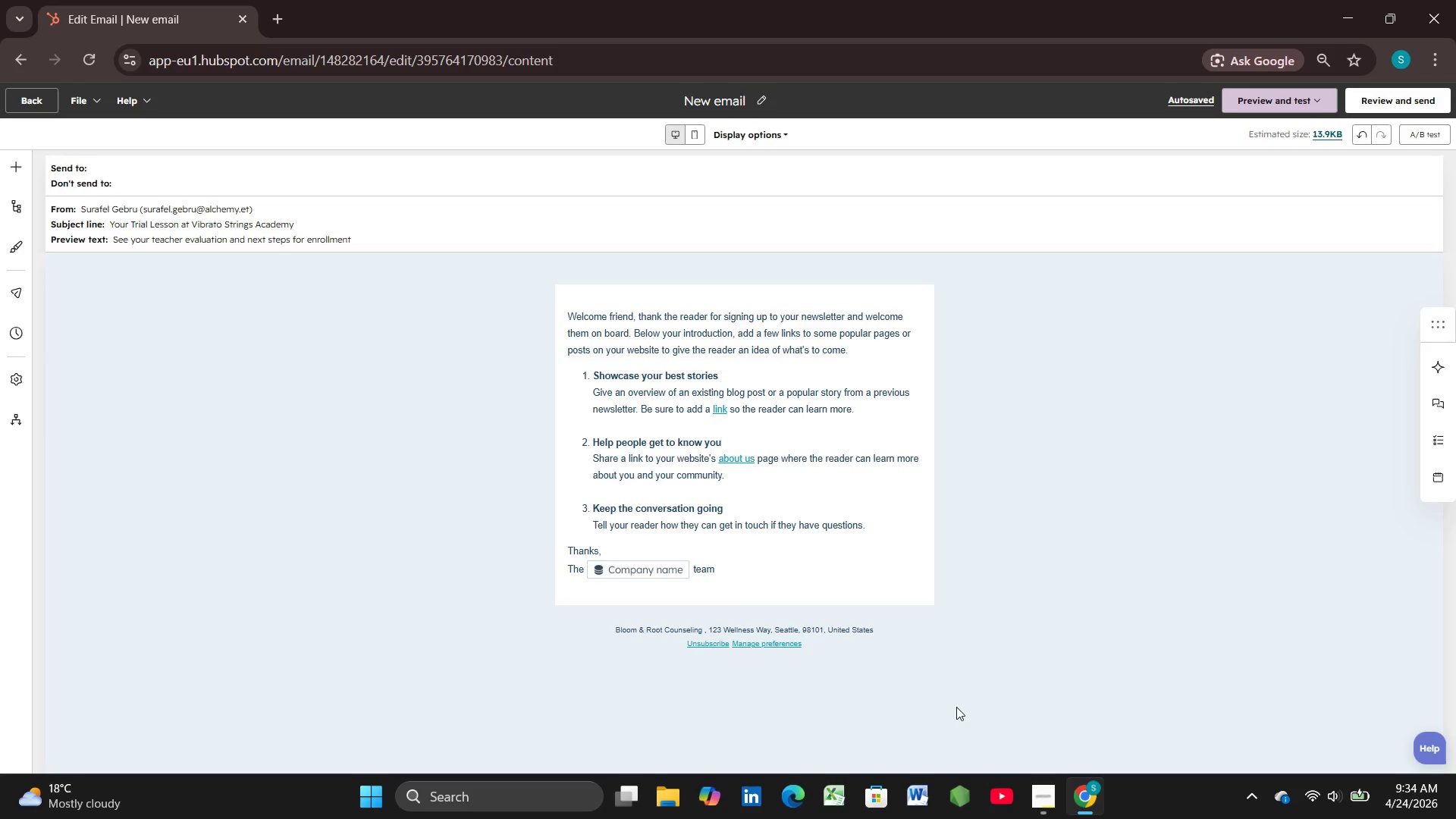 
wait(29.7)
 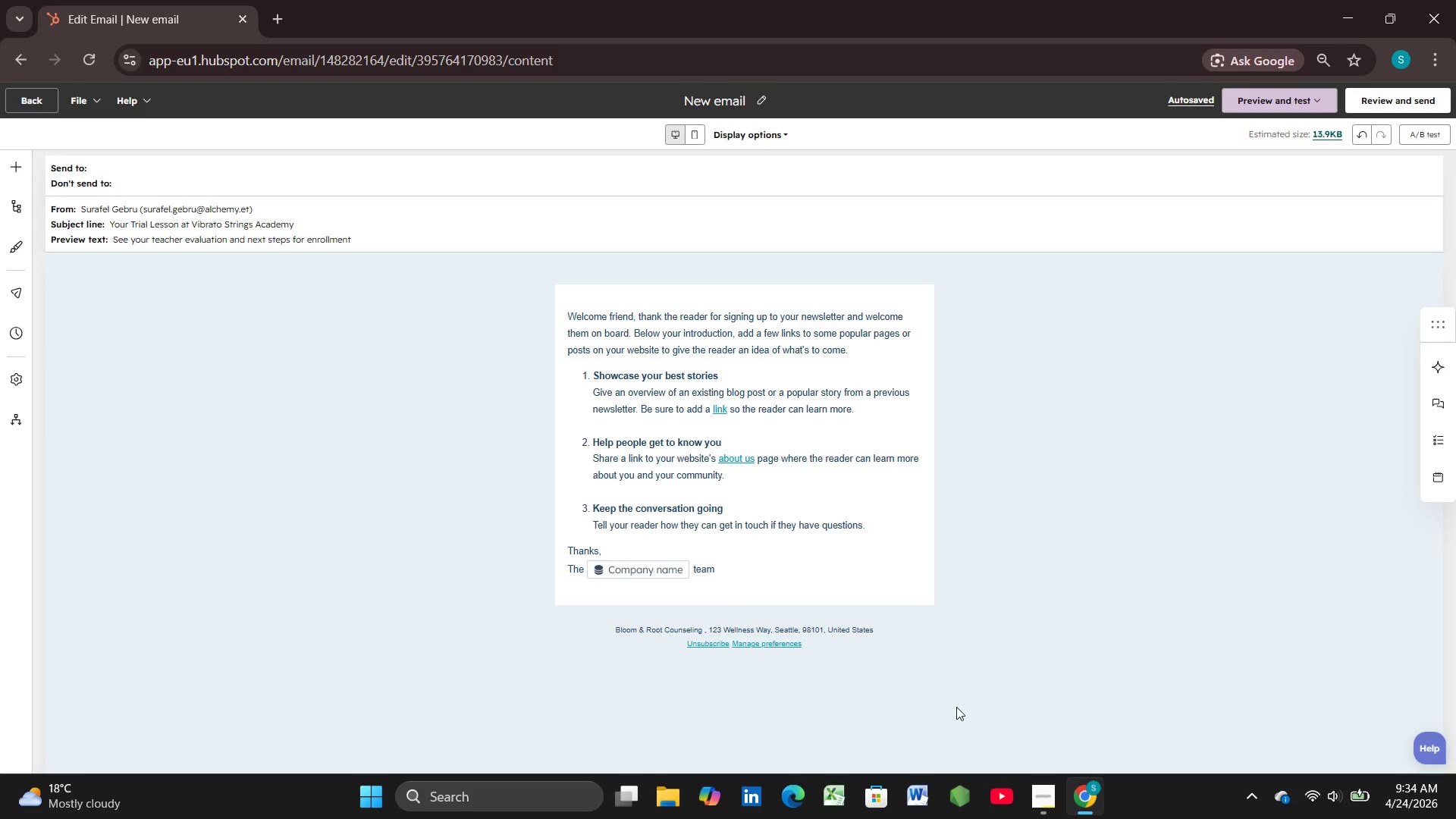 
mouse_move([687, 140])
 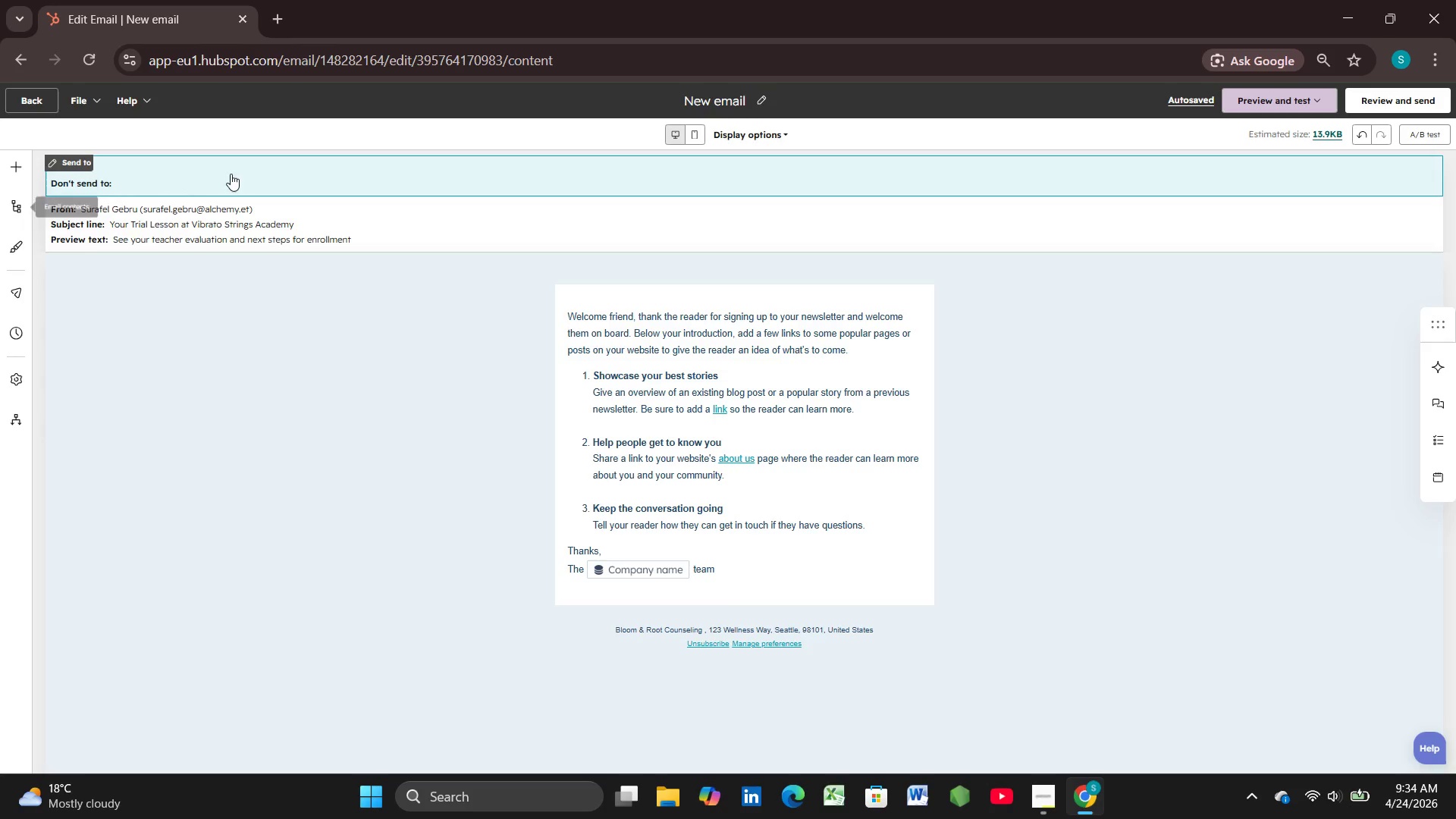 
left_click([347, 176])
 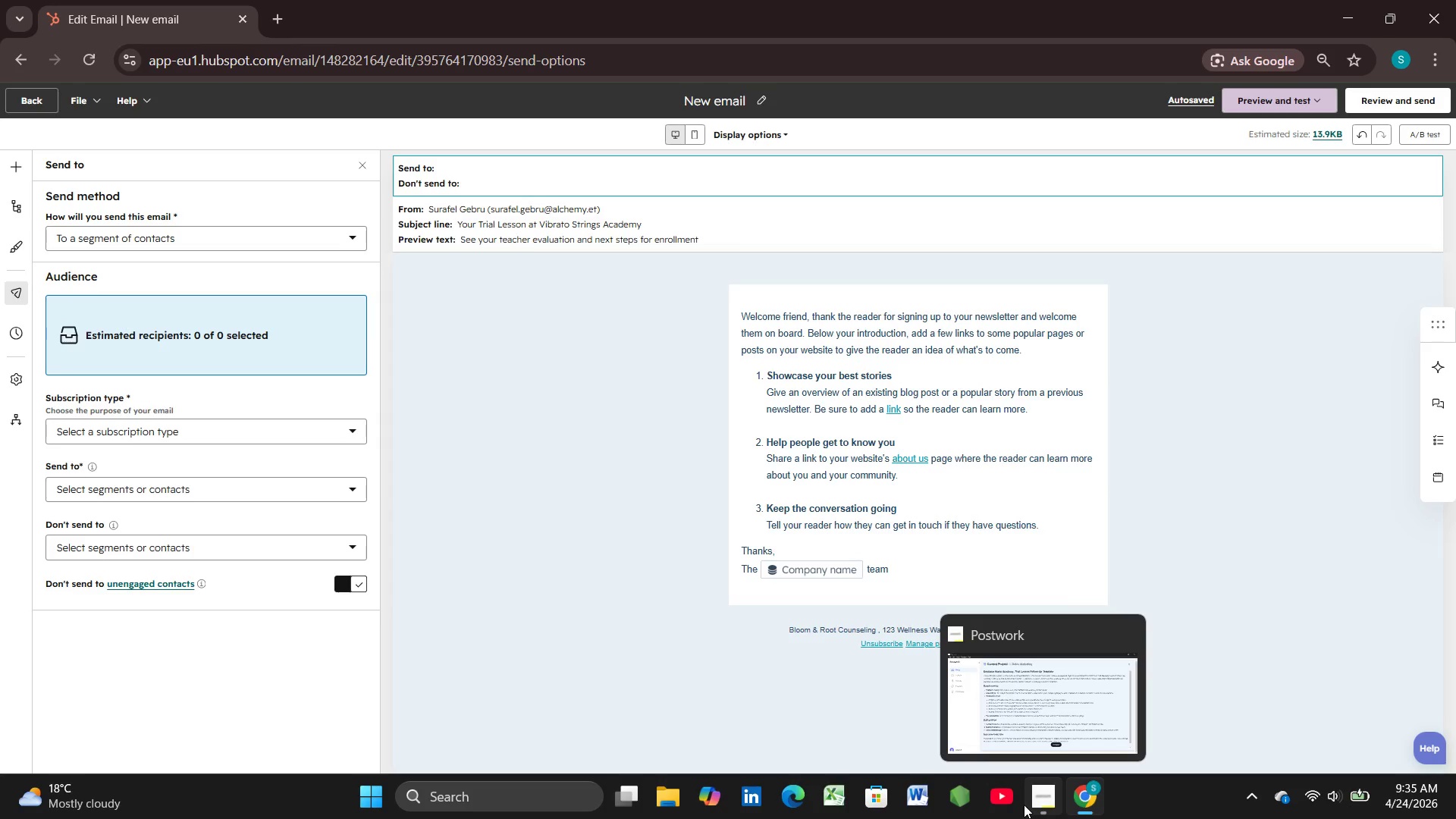 
wait(30.53)
 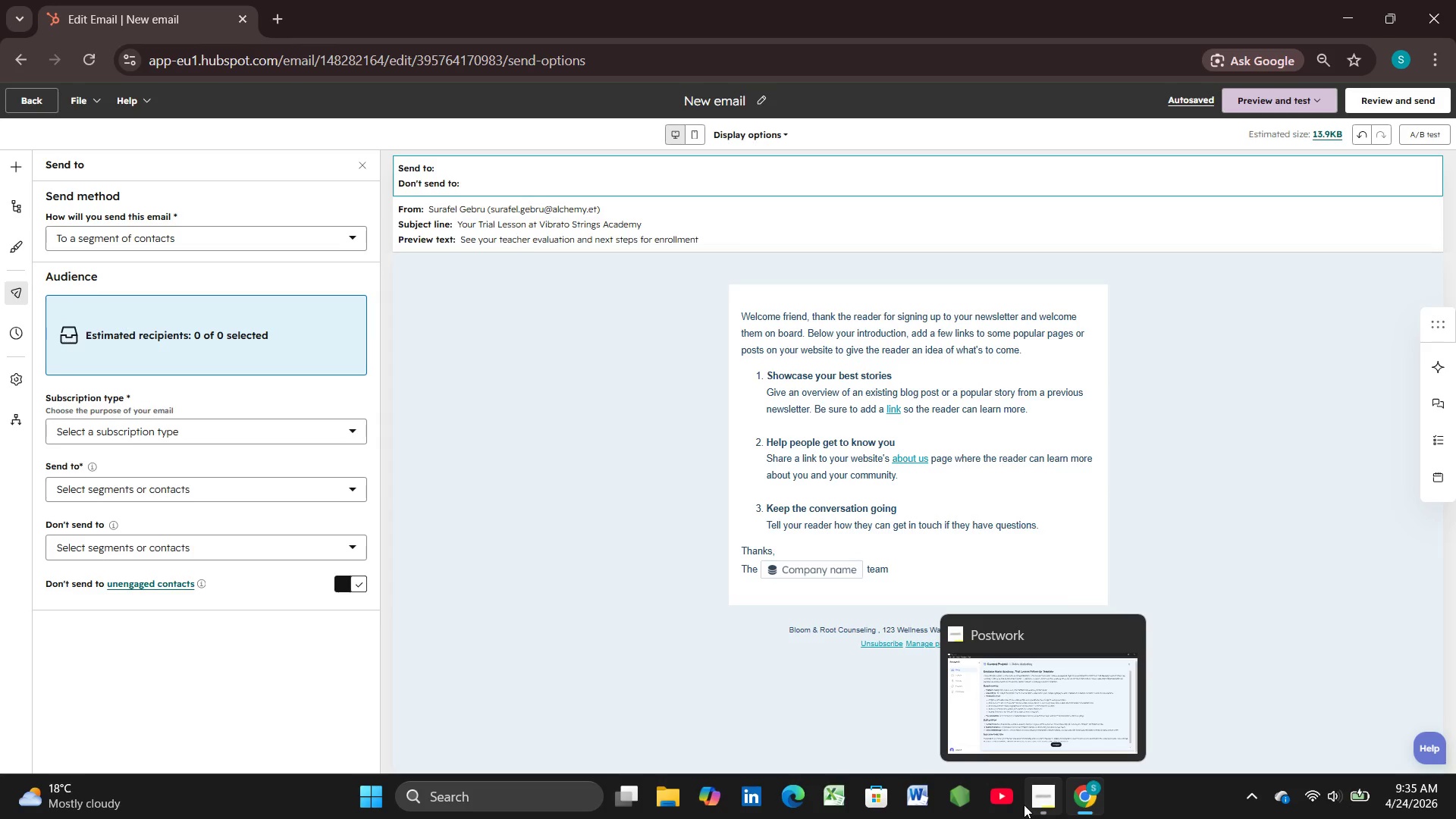 
left_click([524, 784])
 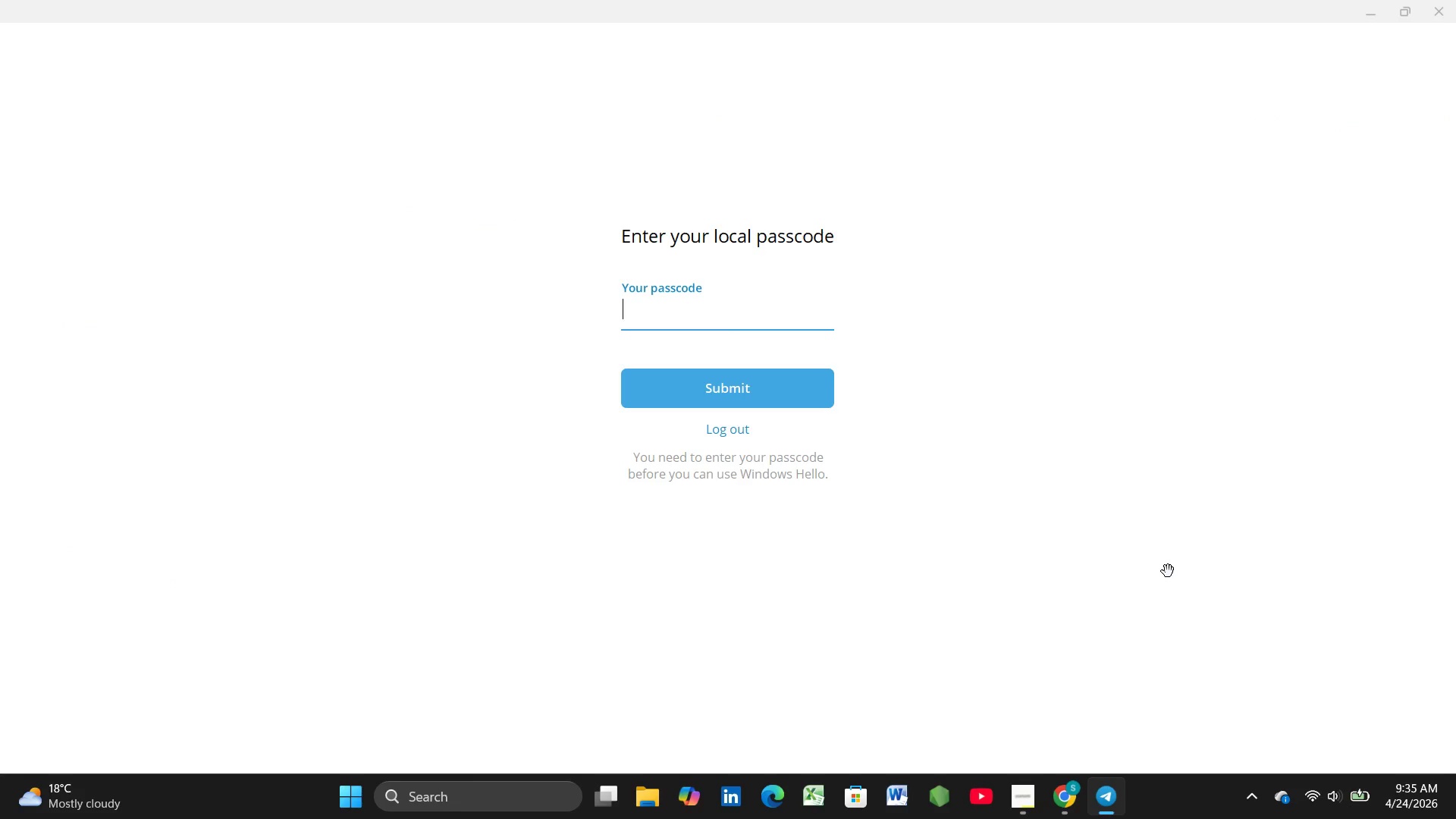 
wait(18.19)
 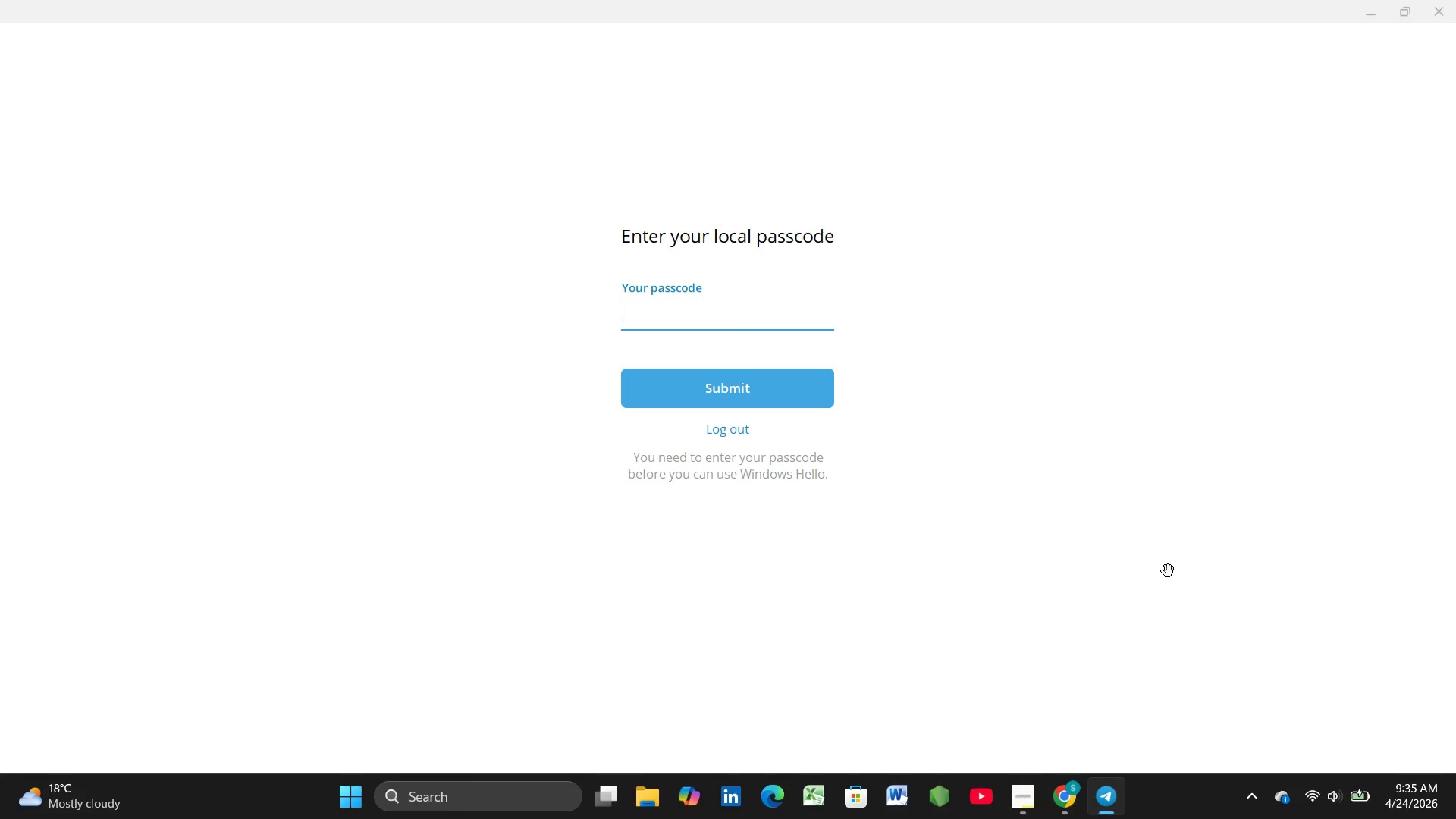 
key(Numpad1)
 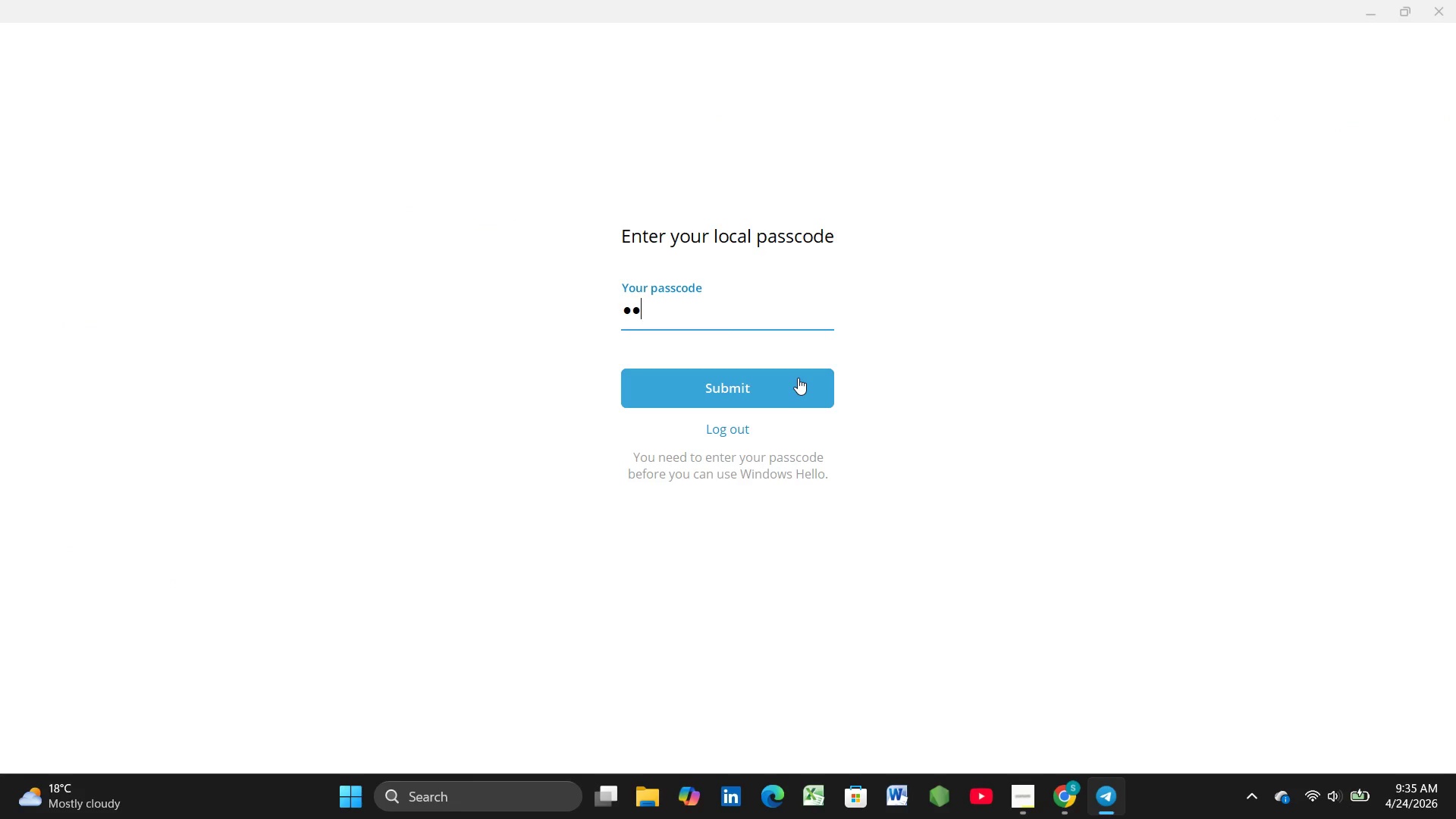 
key(Numpad5)
 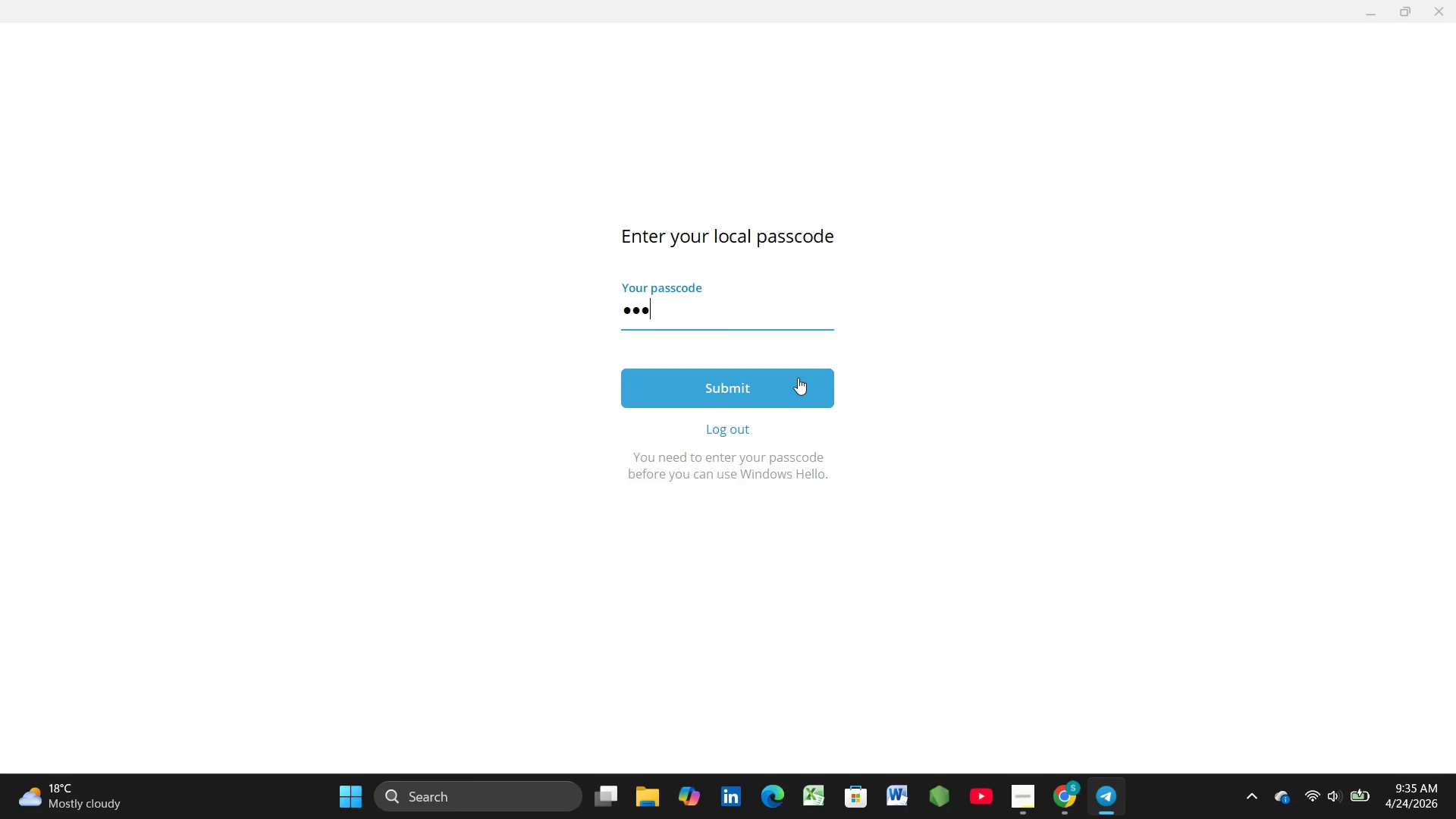 
key(Numpad9)
 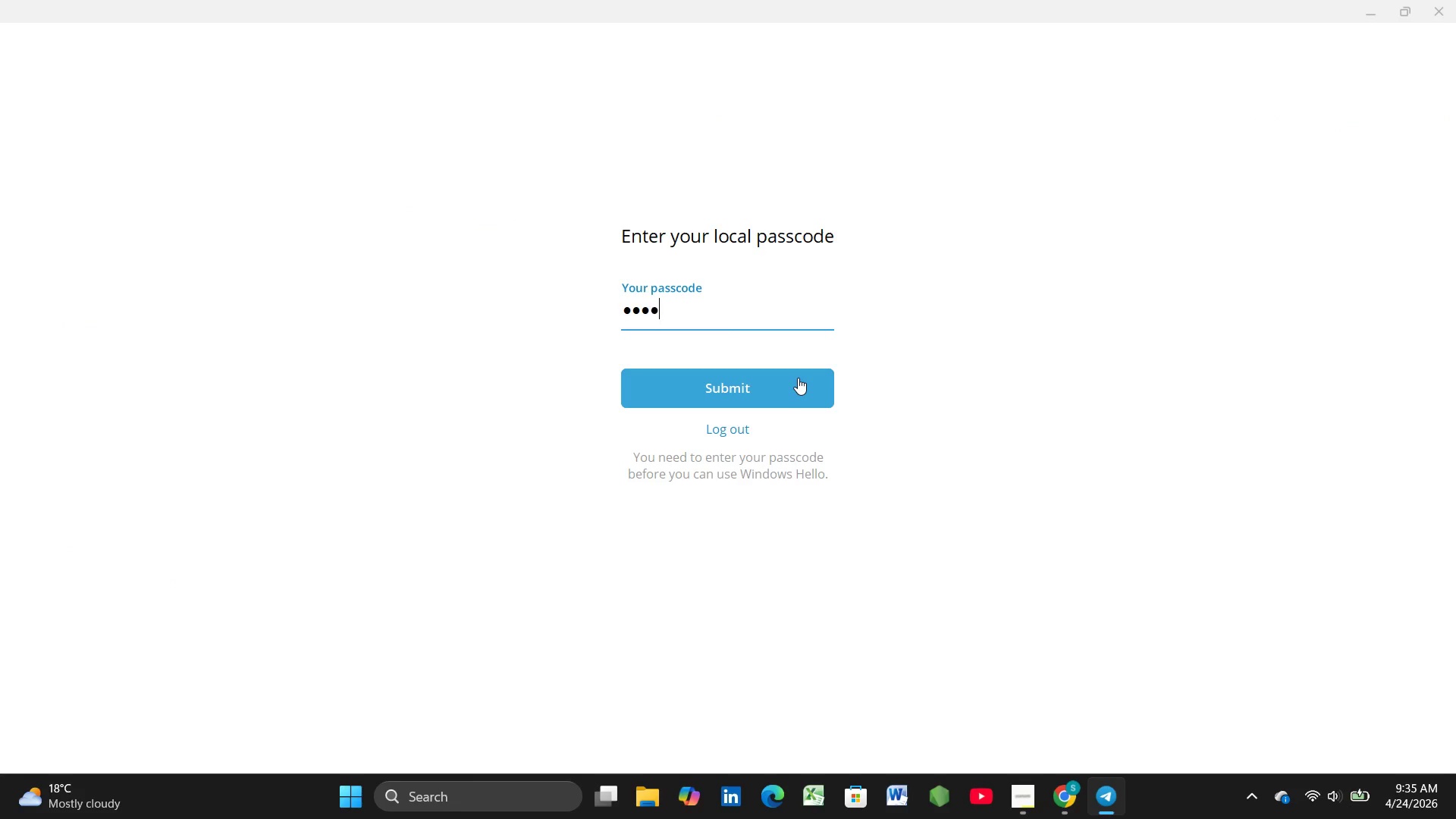 
key(Numpad8)
 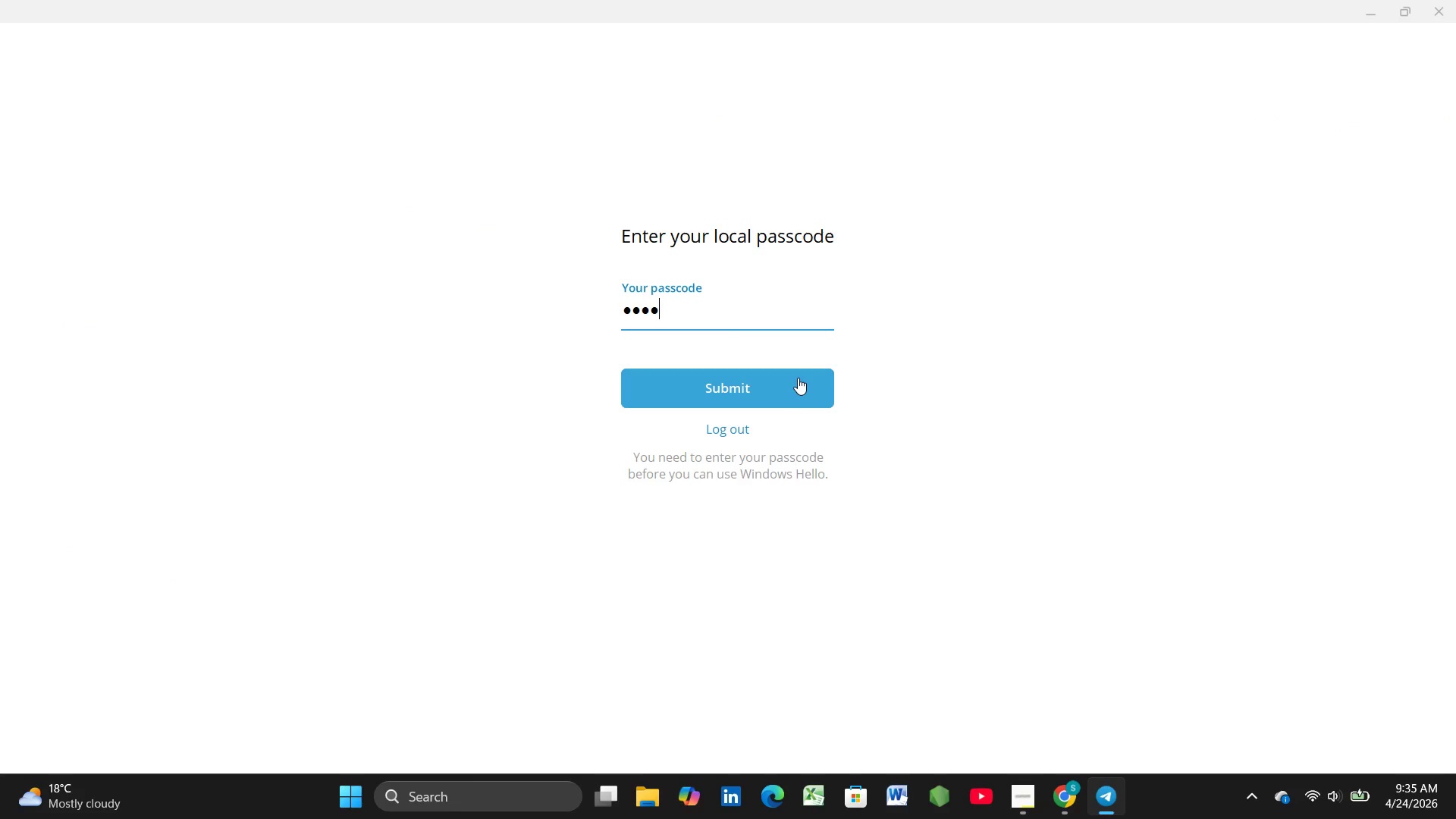 
key(Enter)
 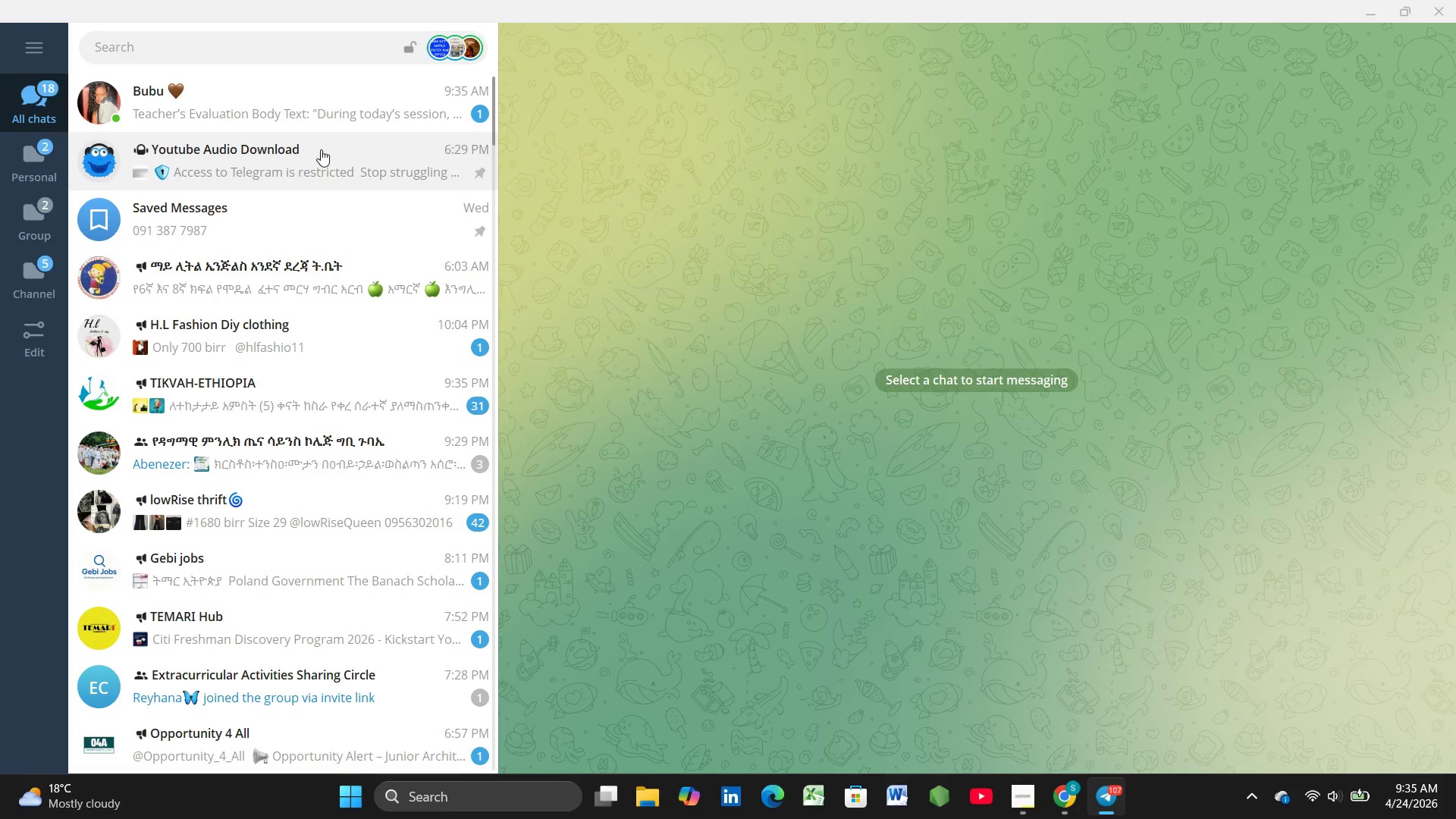 
left_click([286, 99])
 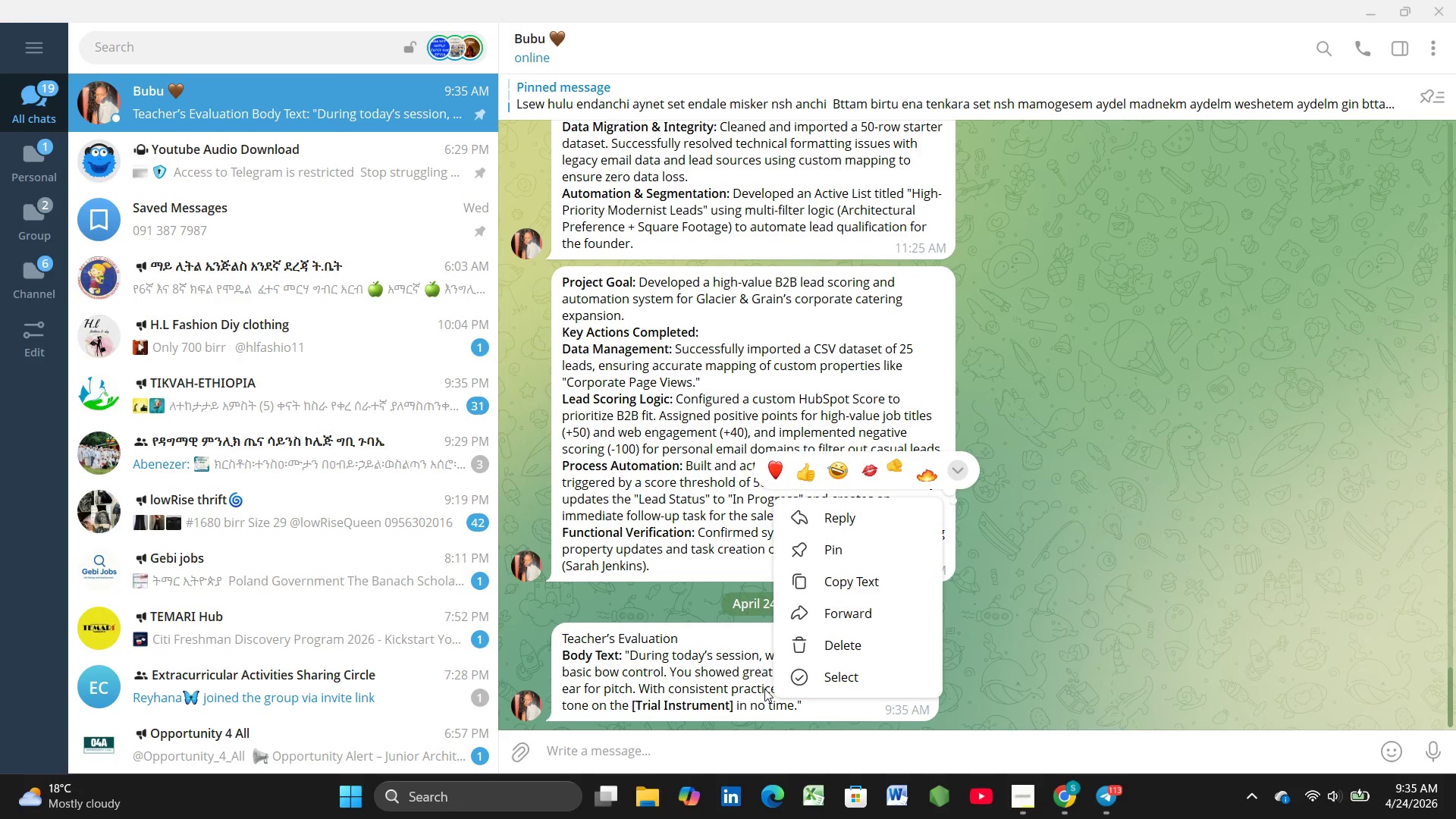 
left_click([836, 564])
 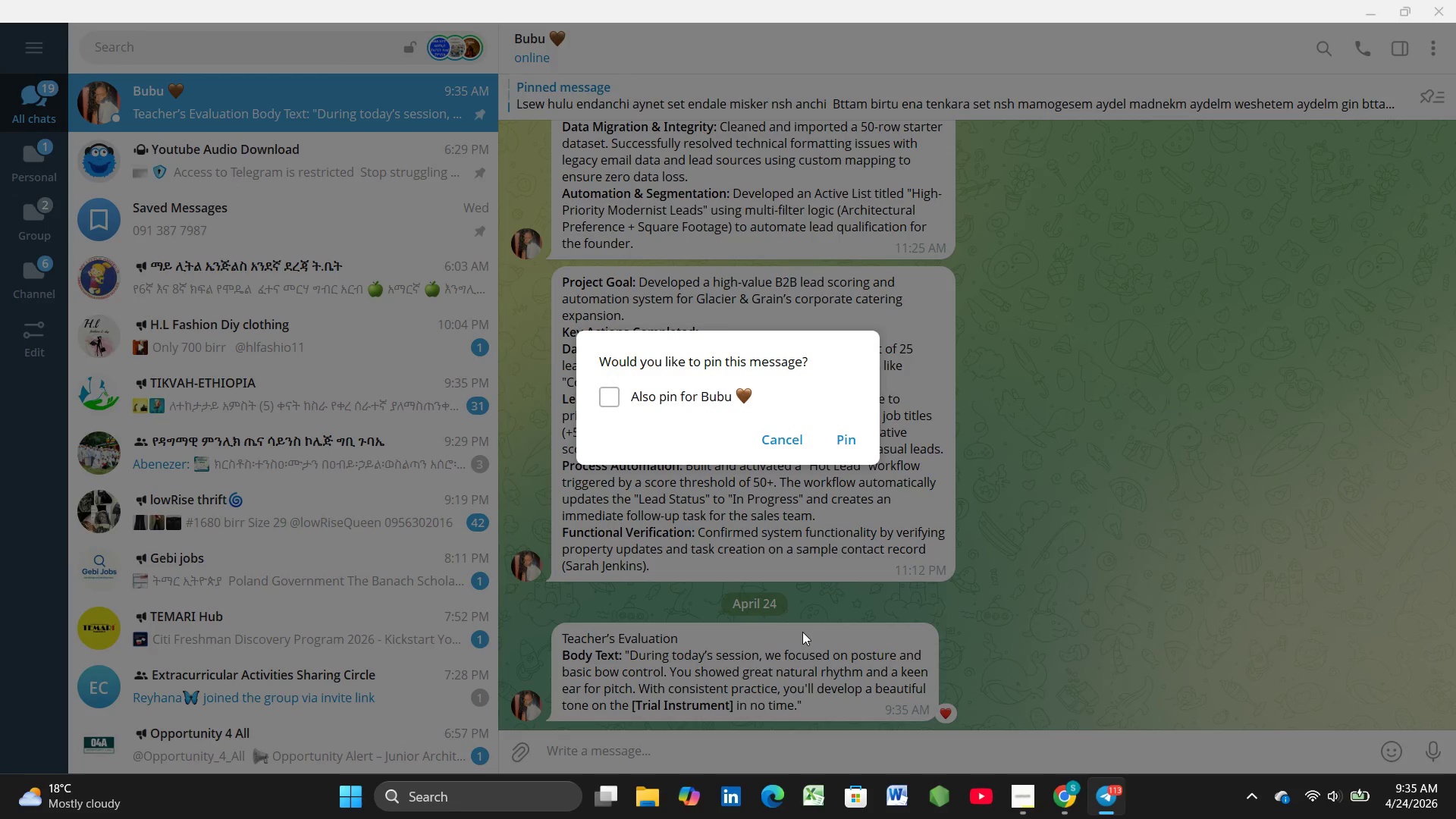 
right_click([802, 634])
 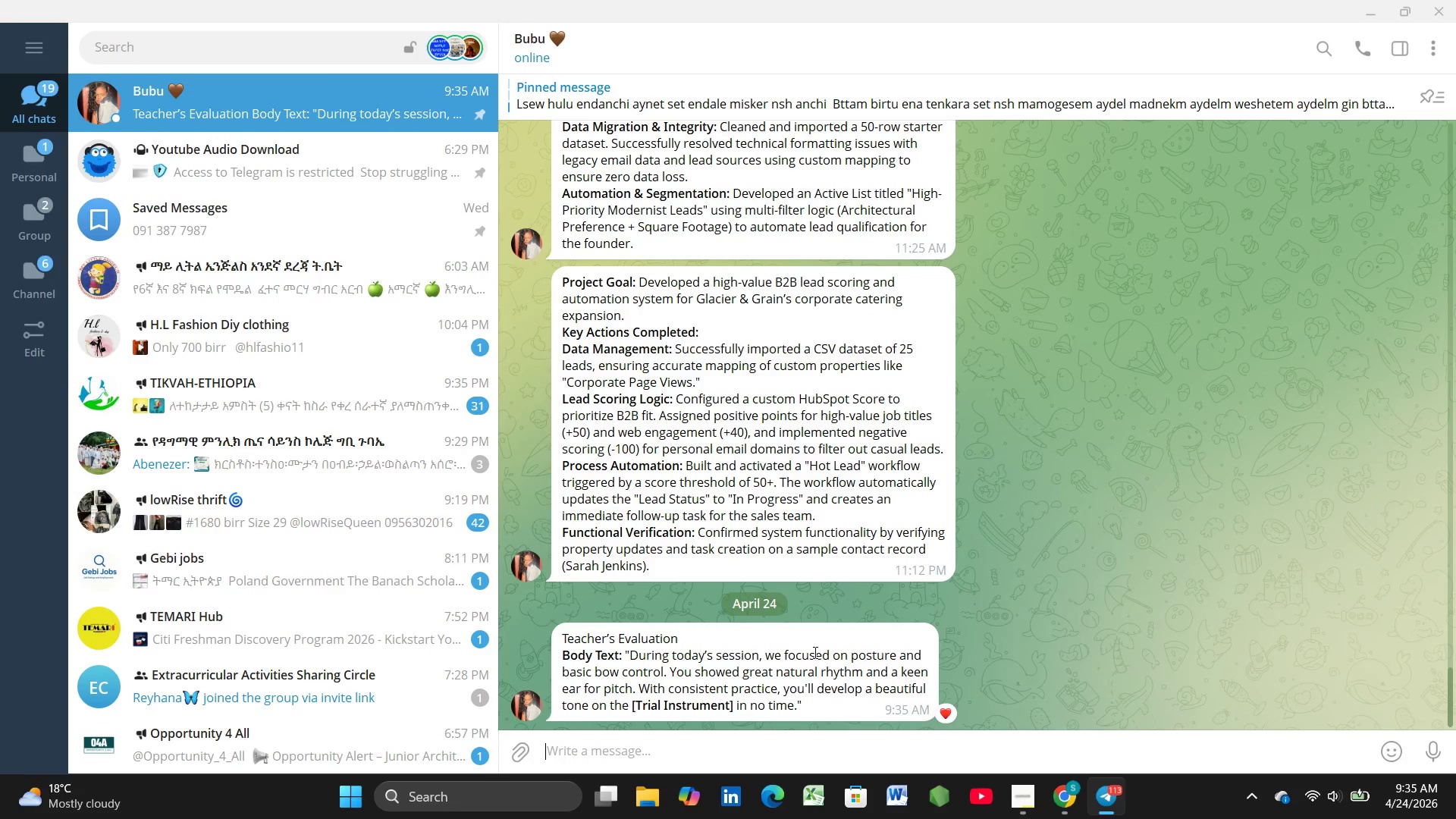 
right_click([814, 652])
 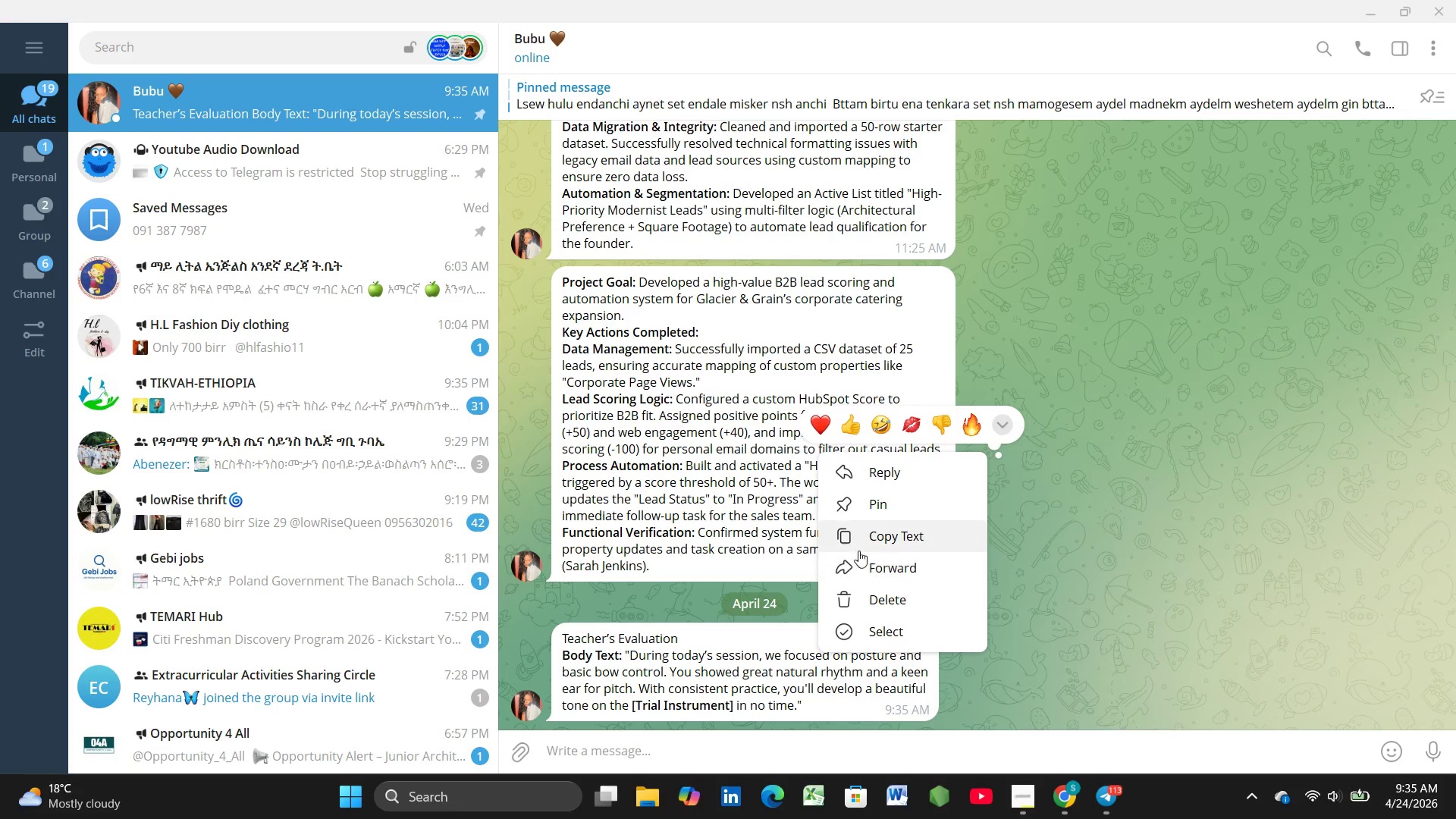 
left_click([864, 538])
 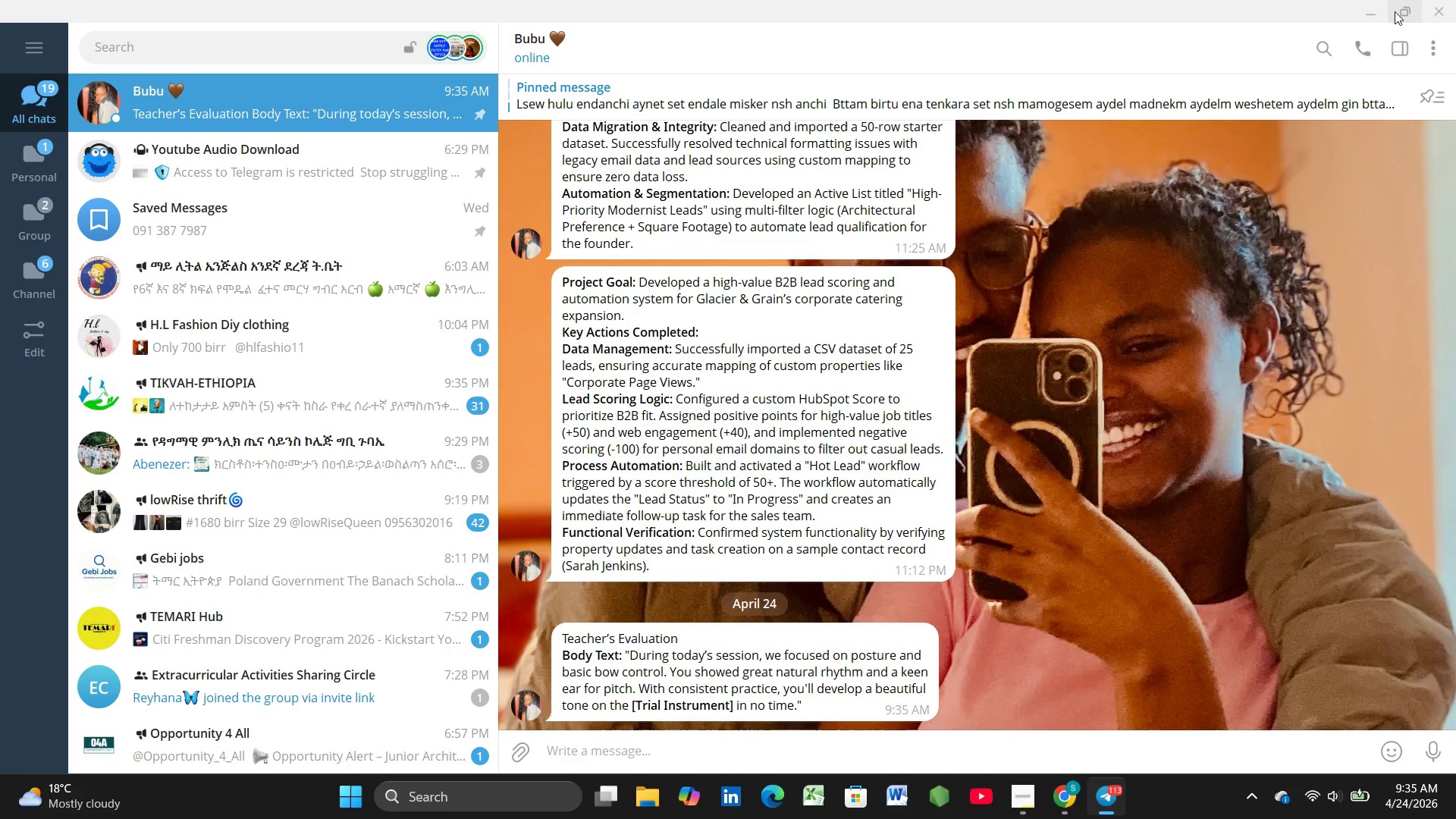 
left_click([1375, 9])
 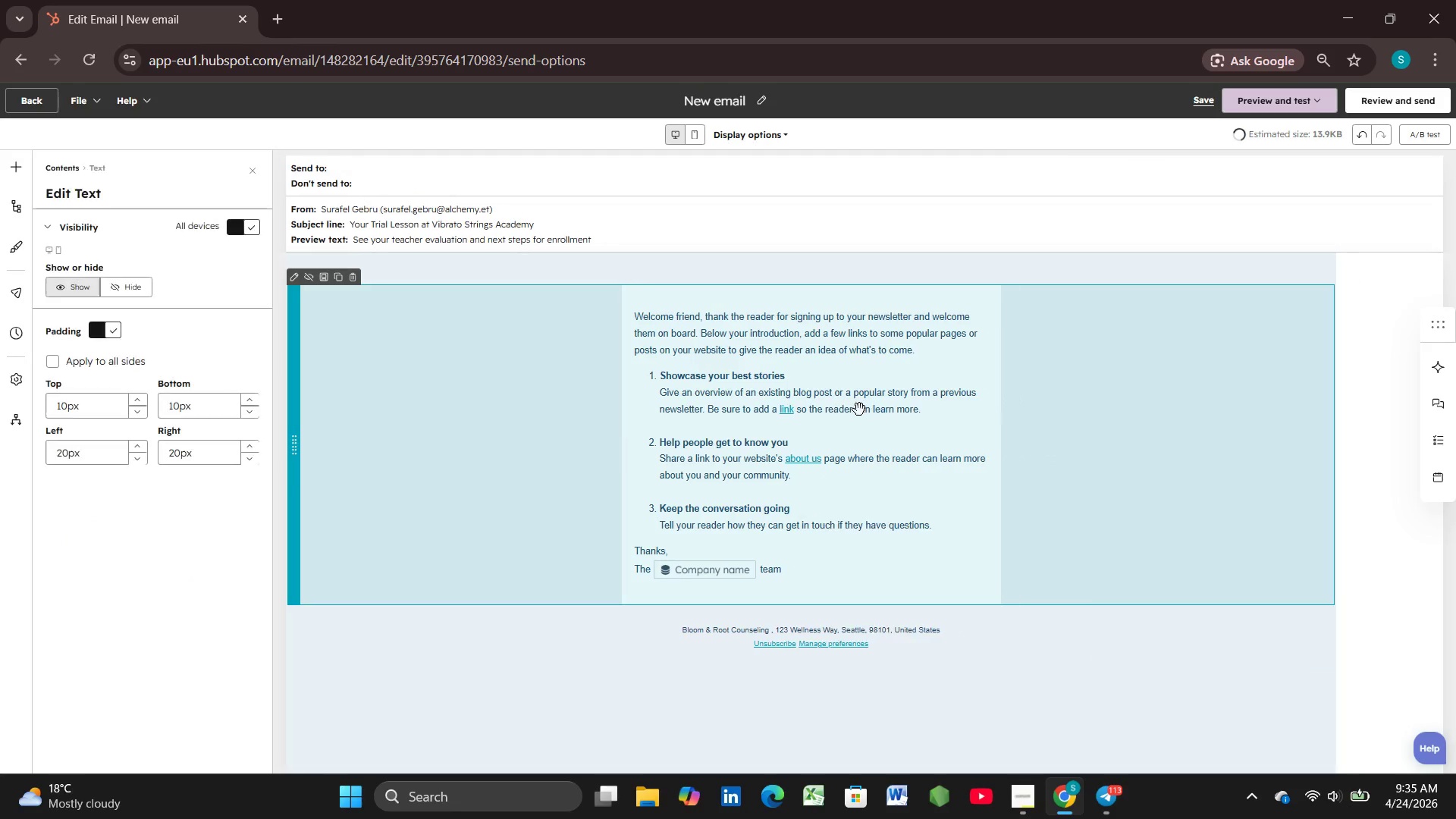 
double_click([858, 410])
 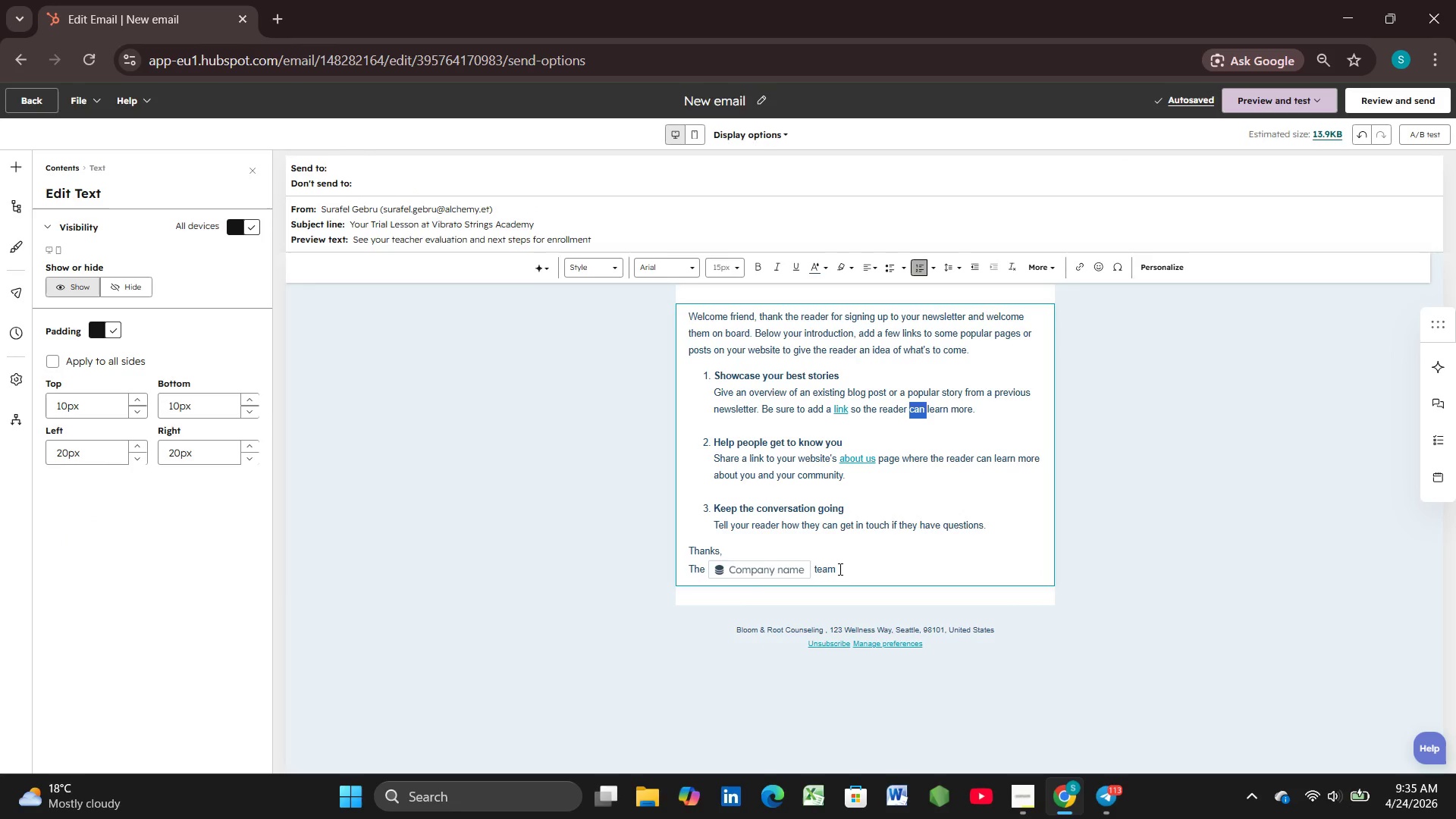 
wait(7.2)
 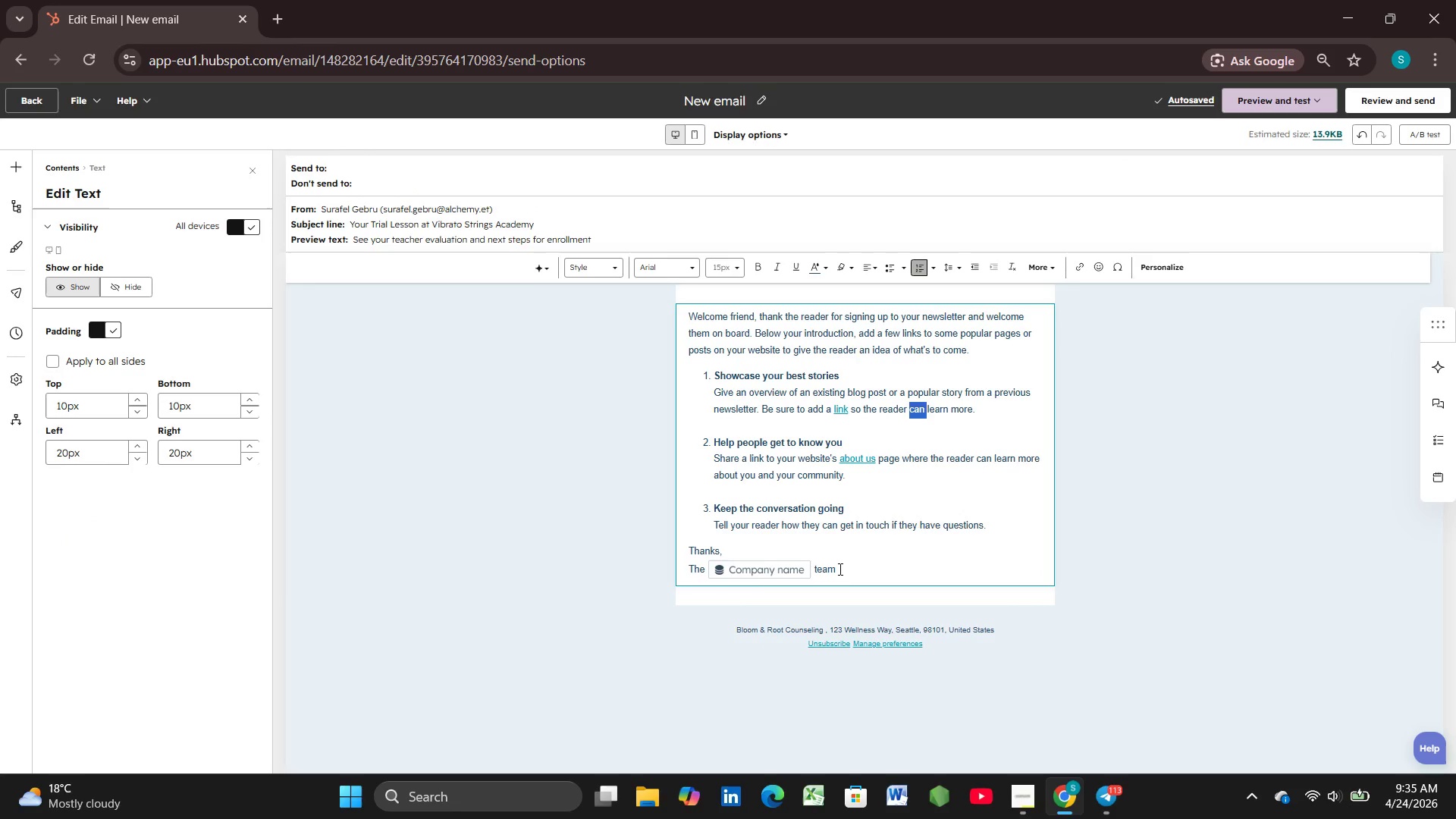 
left_click_drag(start_coordinate=[840, 569], to_coordinate=[685, 318])
 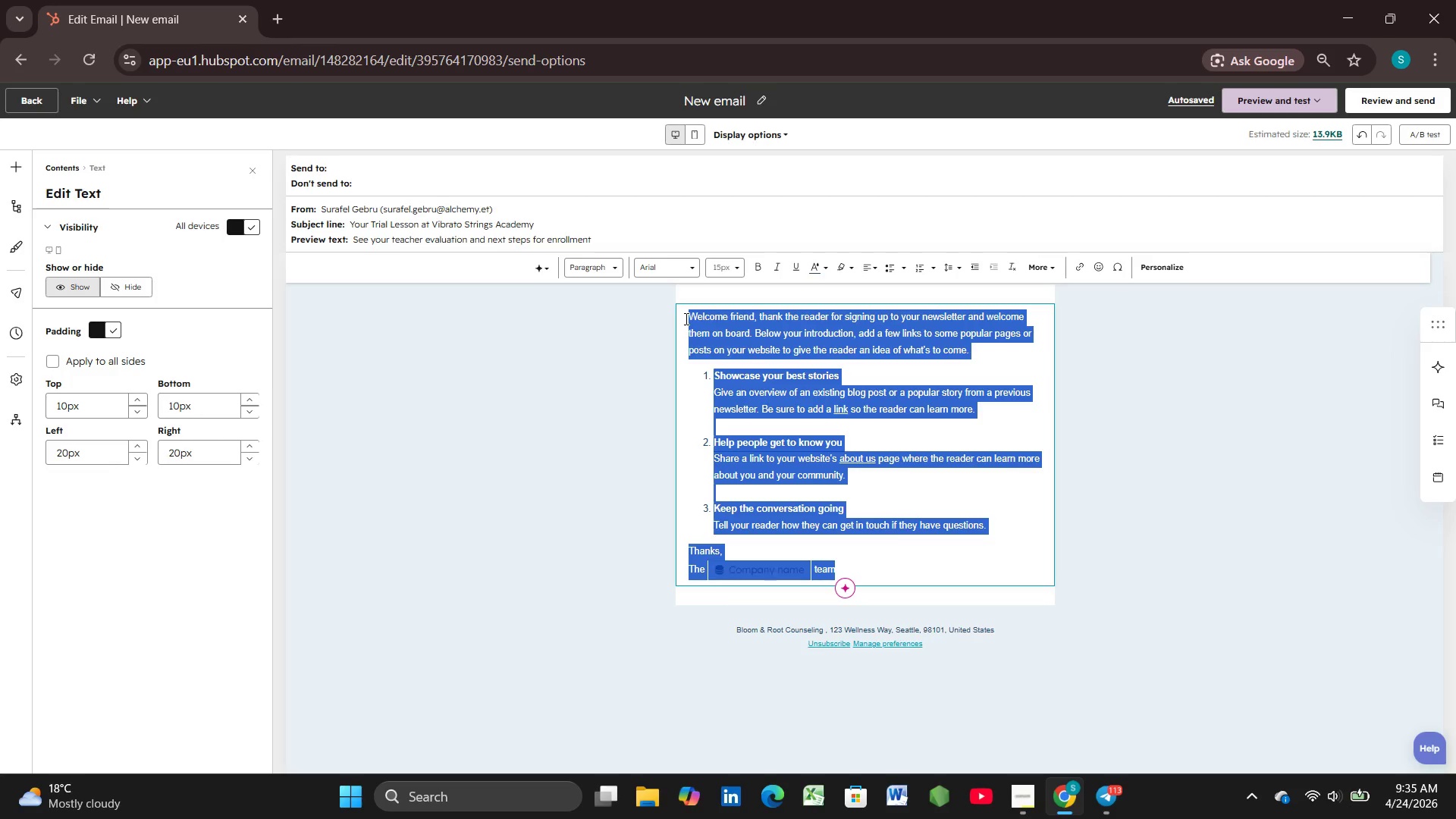 
key(Control+V)
 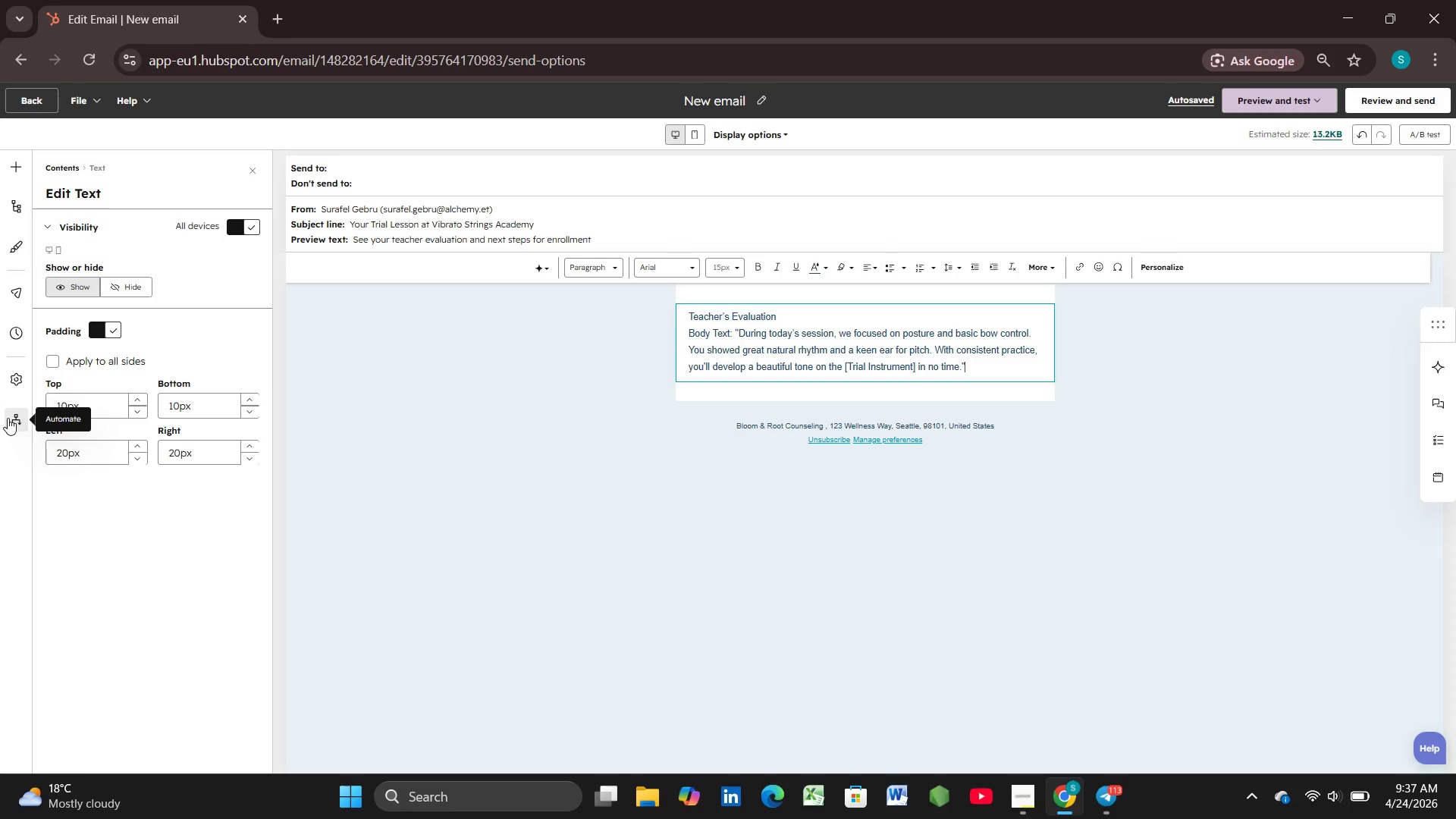 
wait(92.03)
 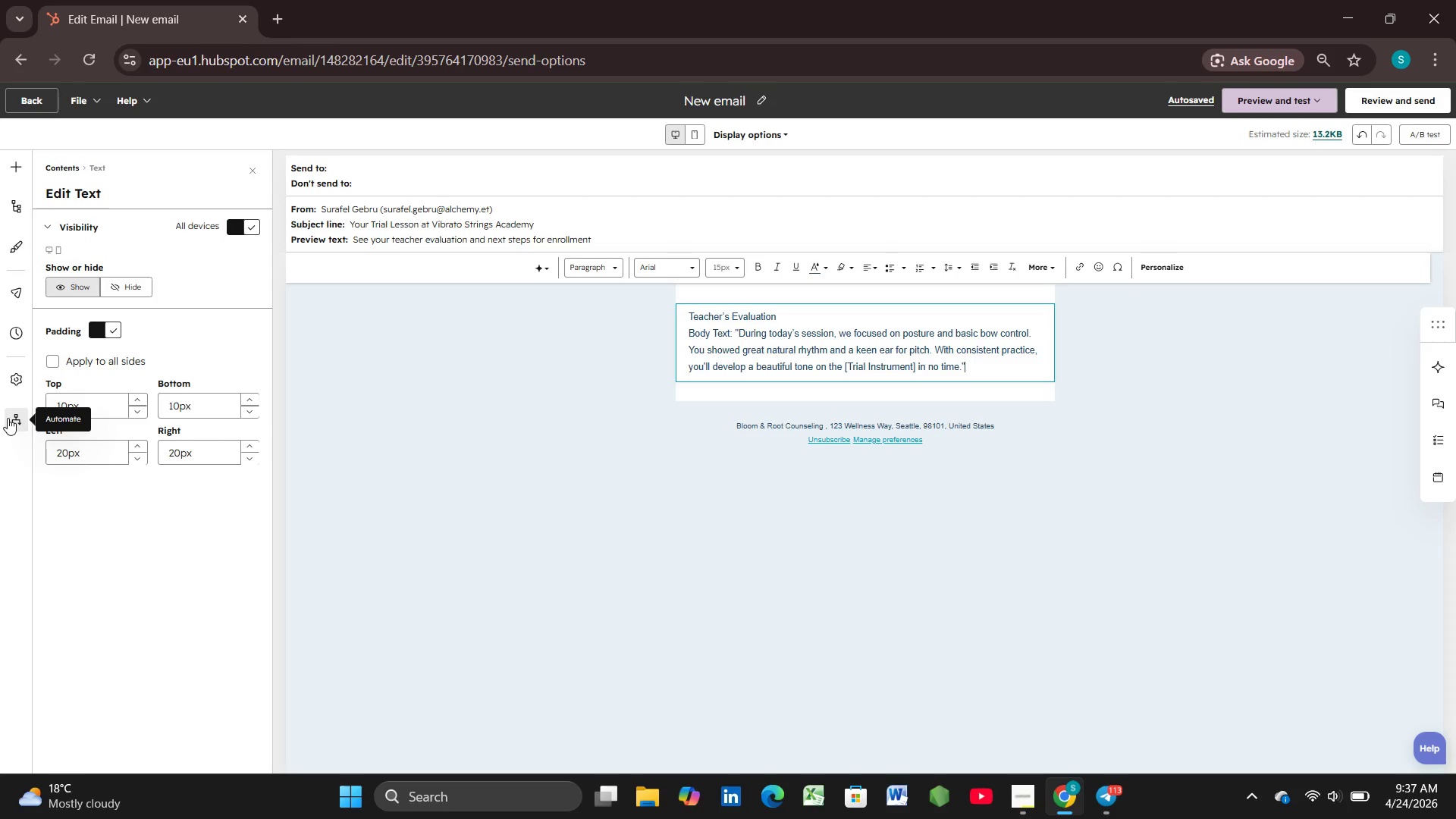 
left_click([453, 165])
 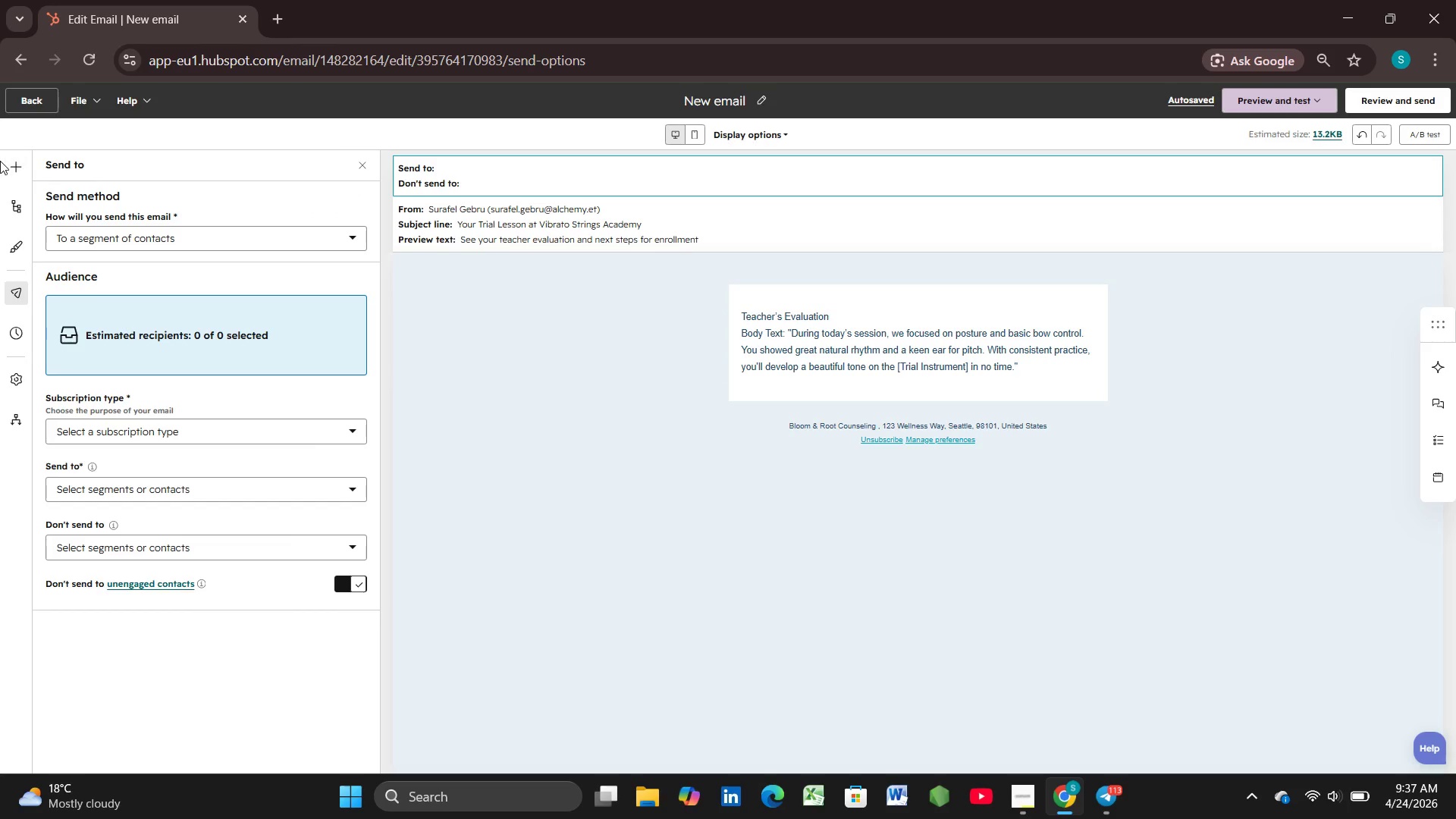 
left_click([604, 217])
 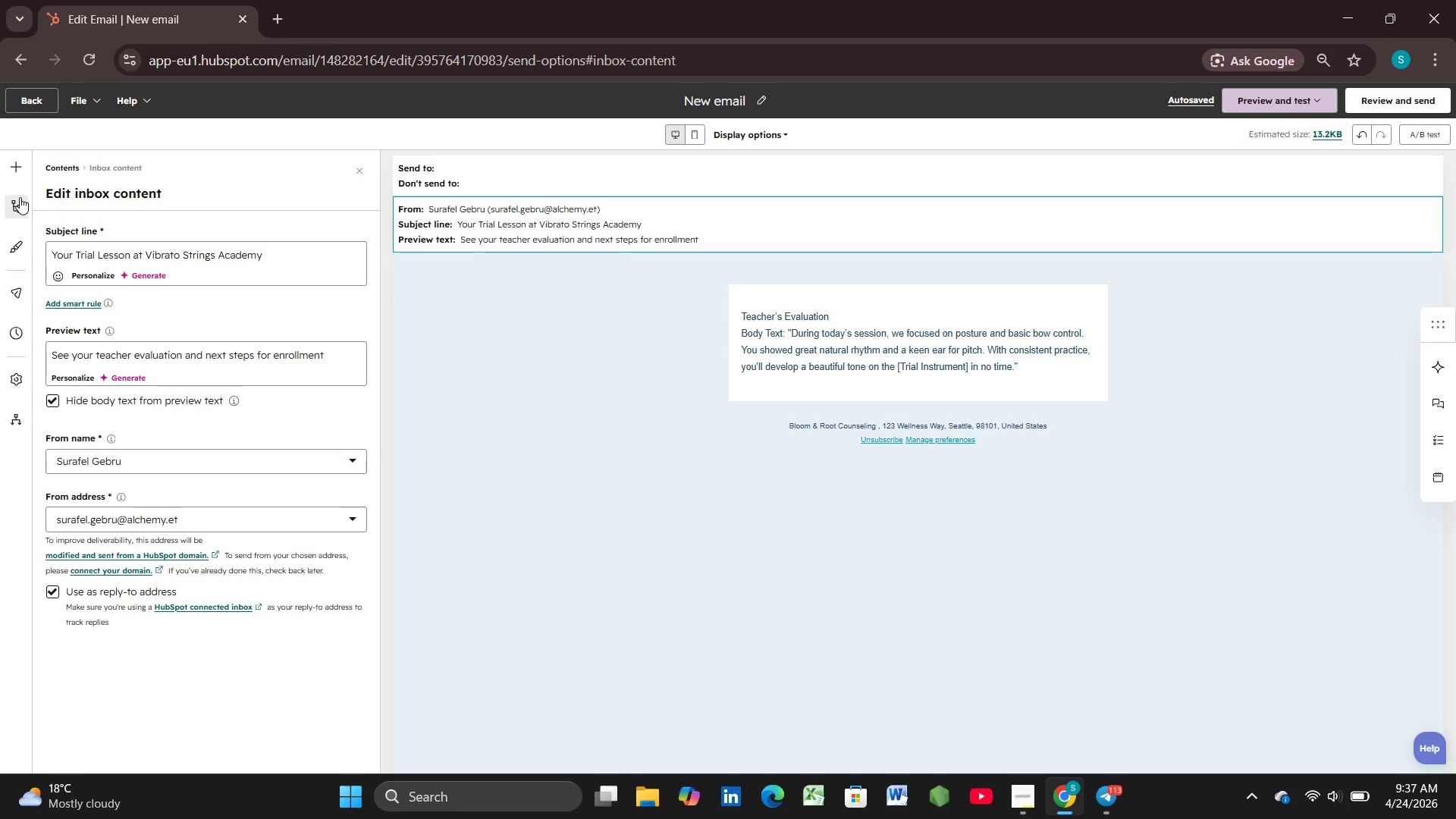 
mouse_move([5, 271])
 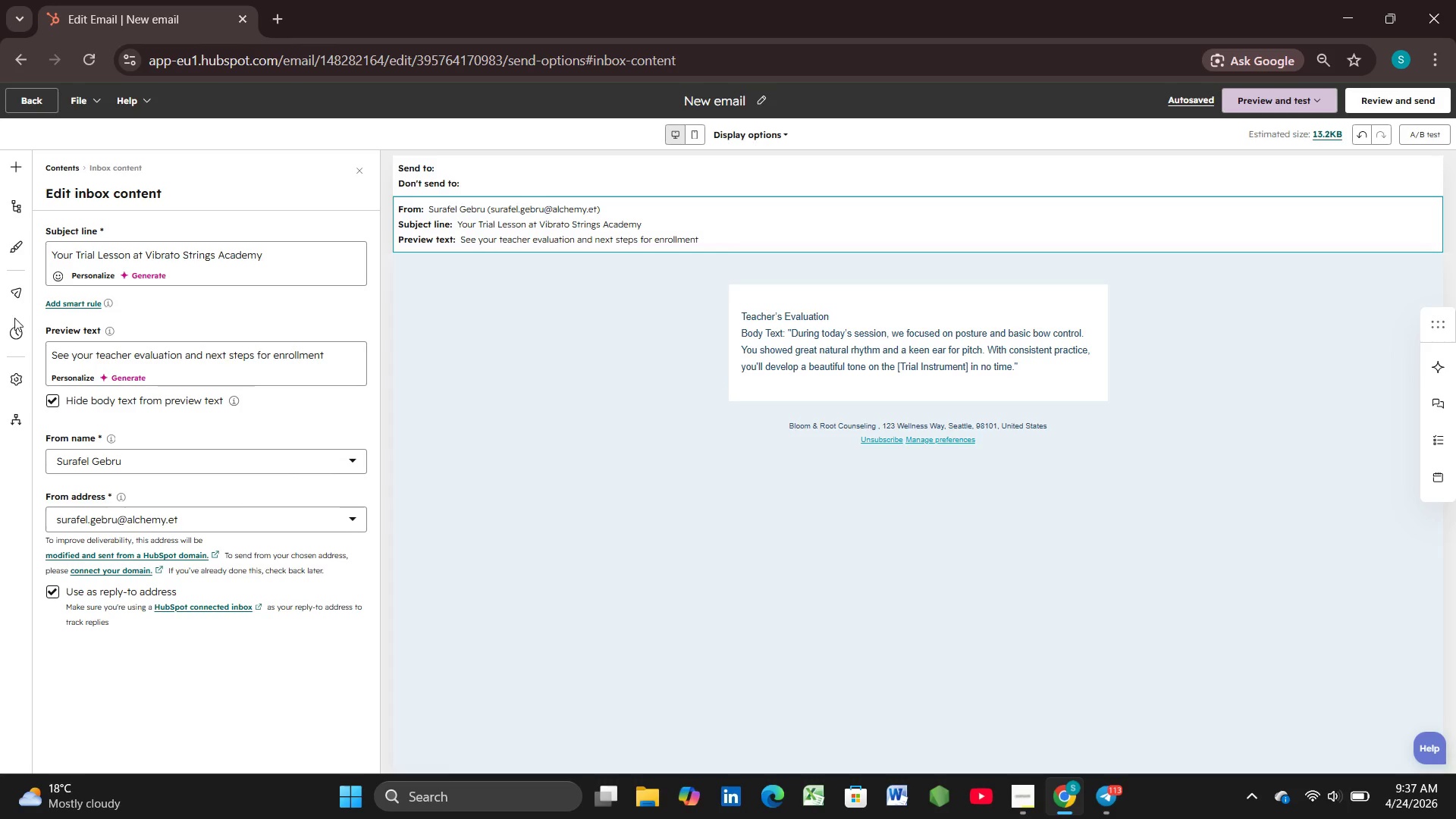 
mouse_move([25, 335])
 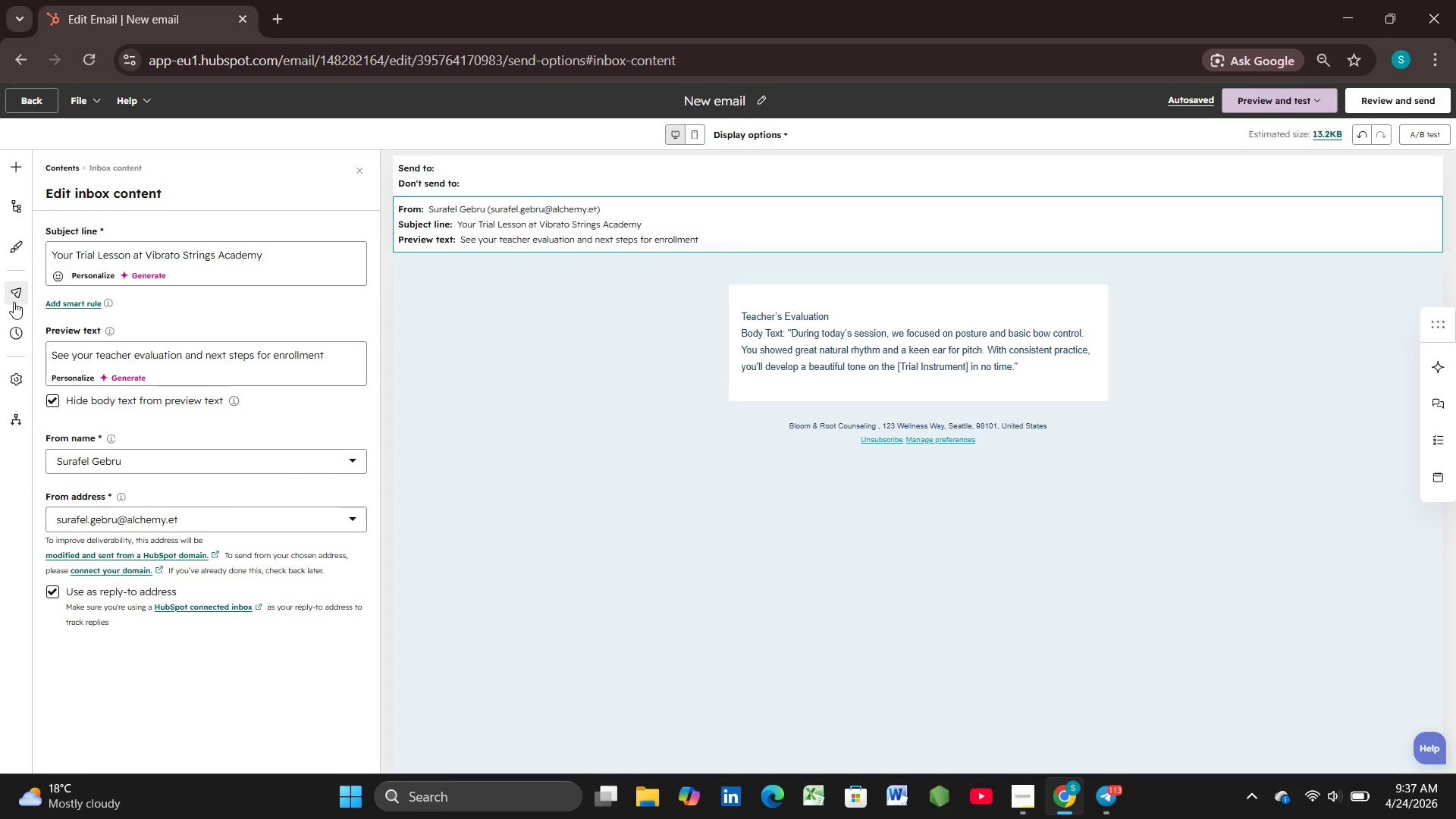 
mouse_move([18, 286])
 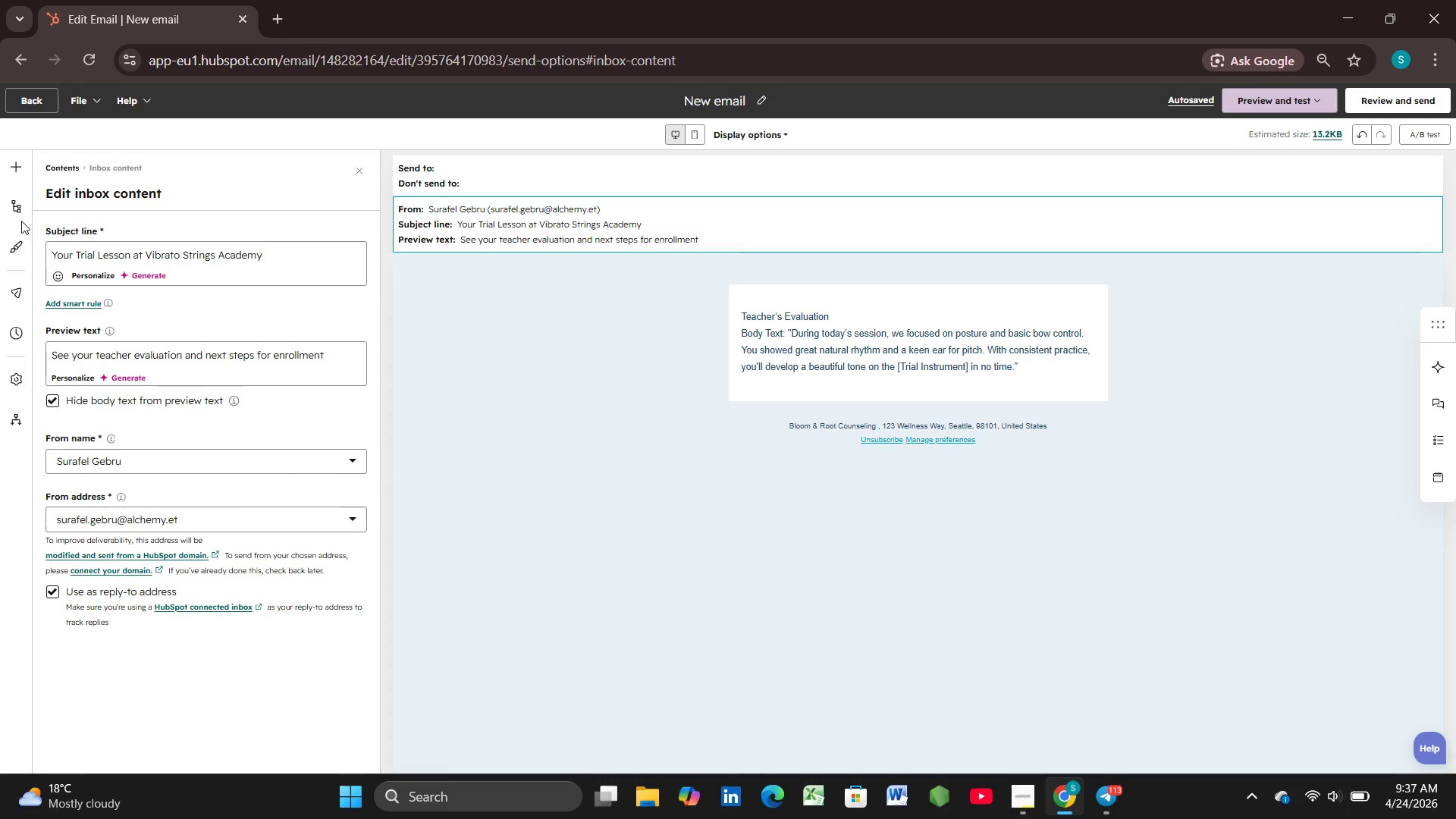 
mouse_move([19, 204])
 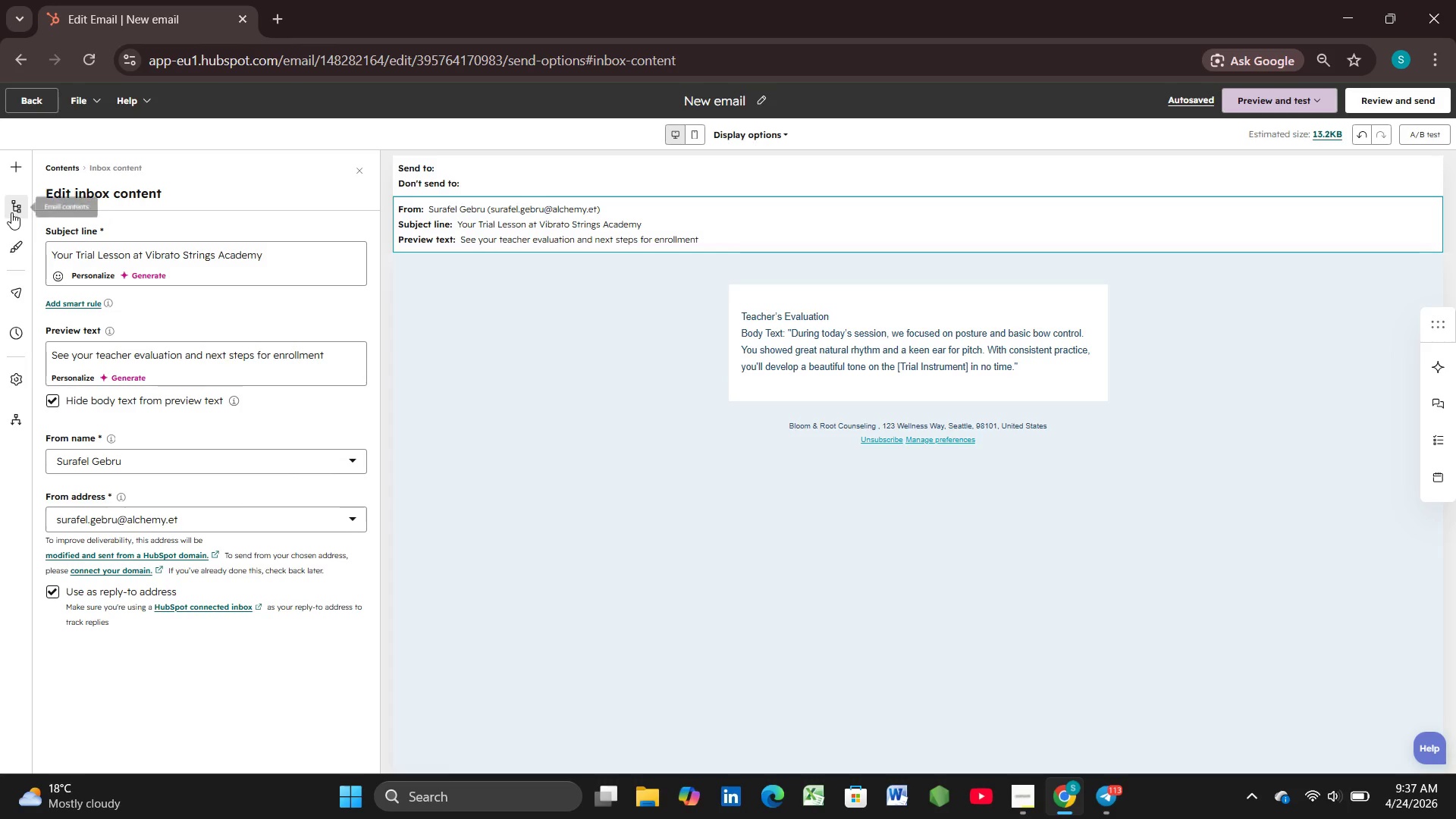 
left_click([11, 212])
 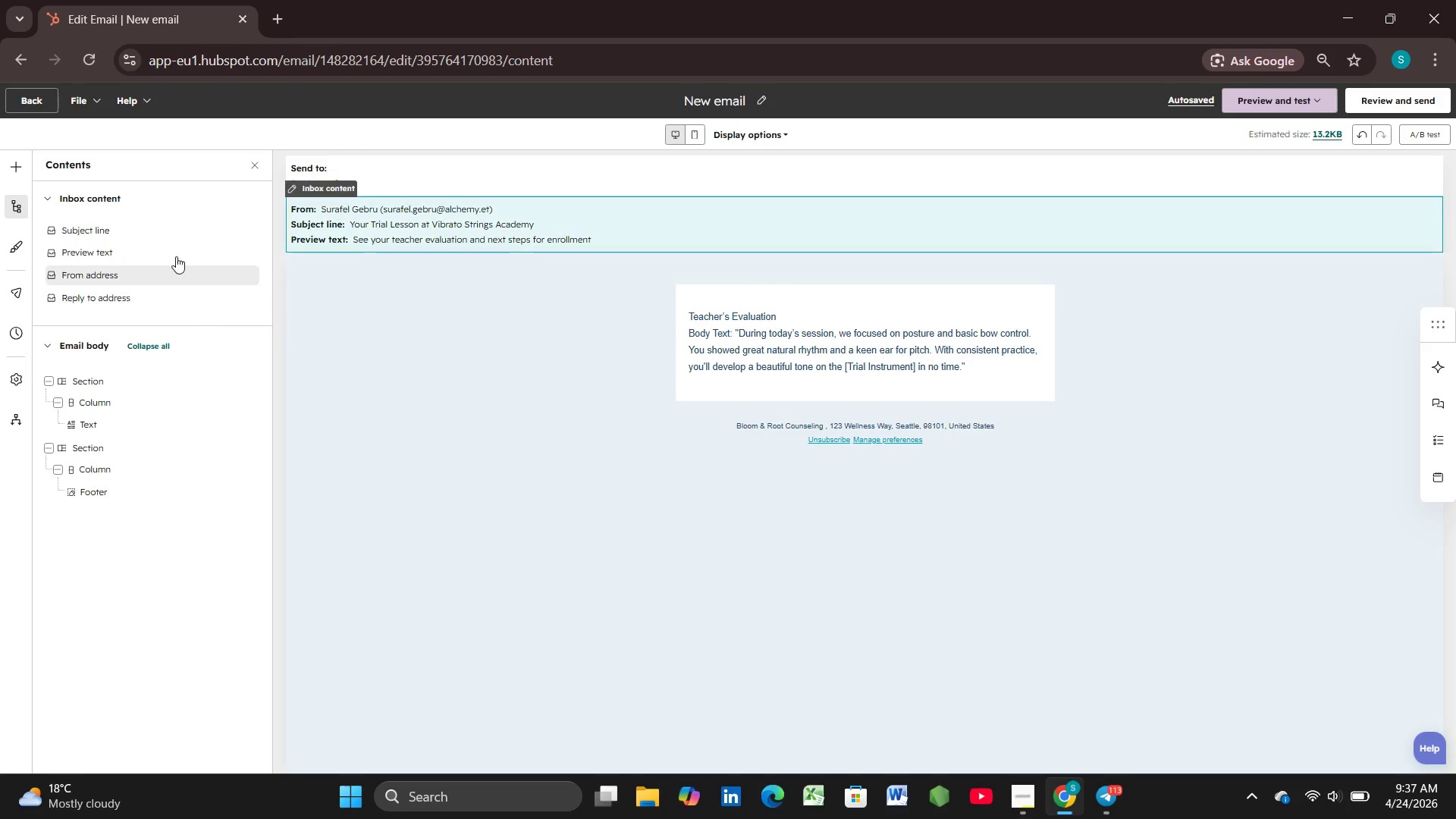 
mouse_move([14, 179])
 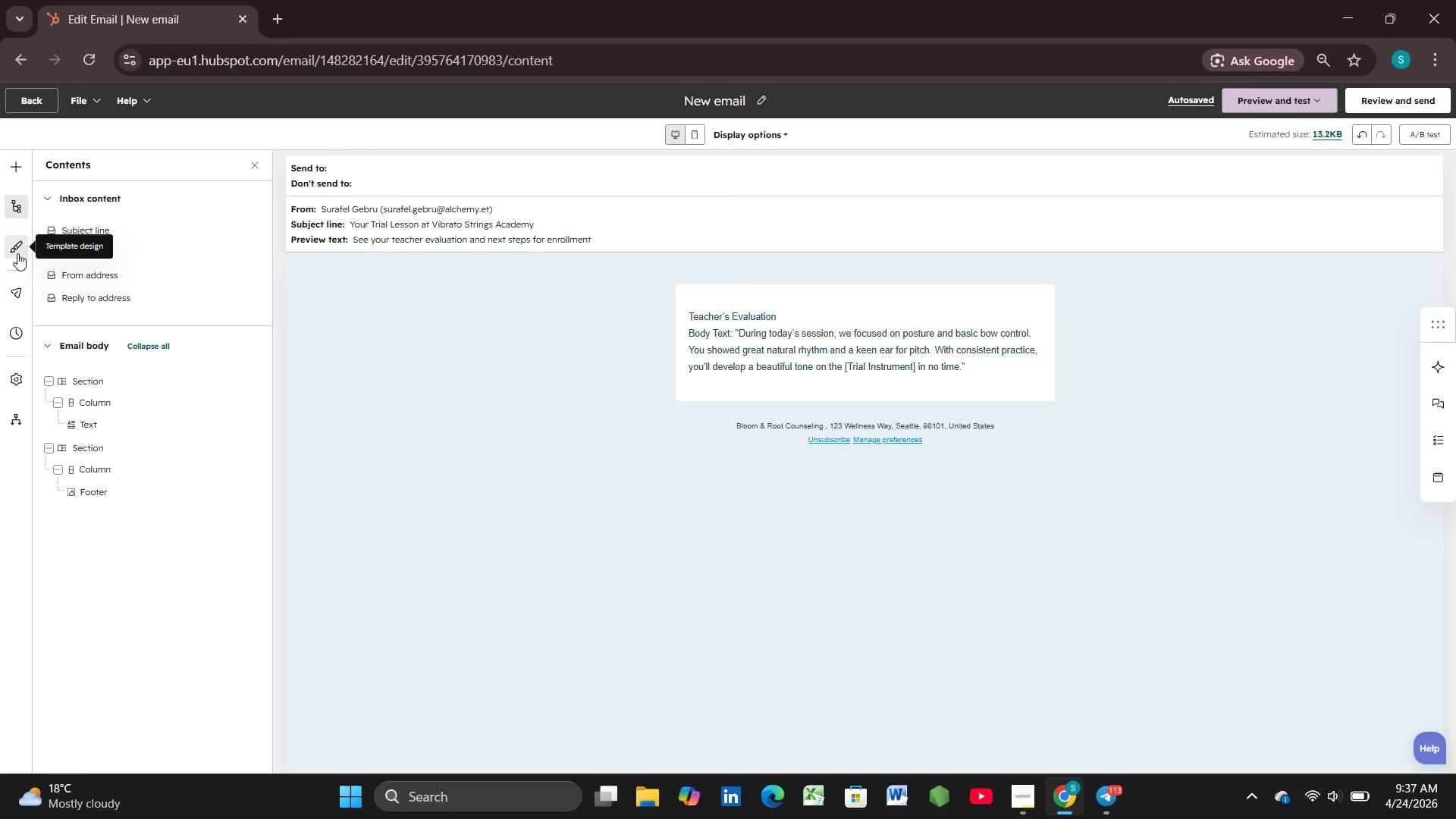 
left_click([17, 253])
 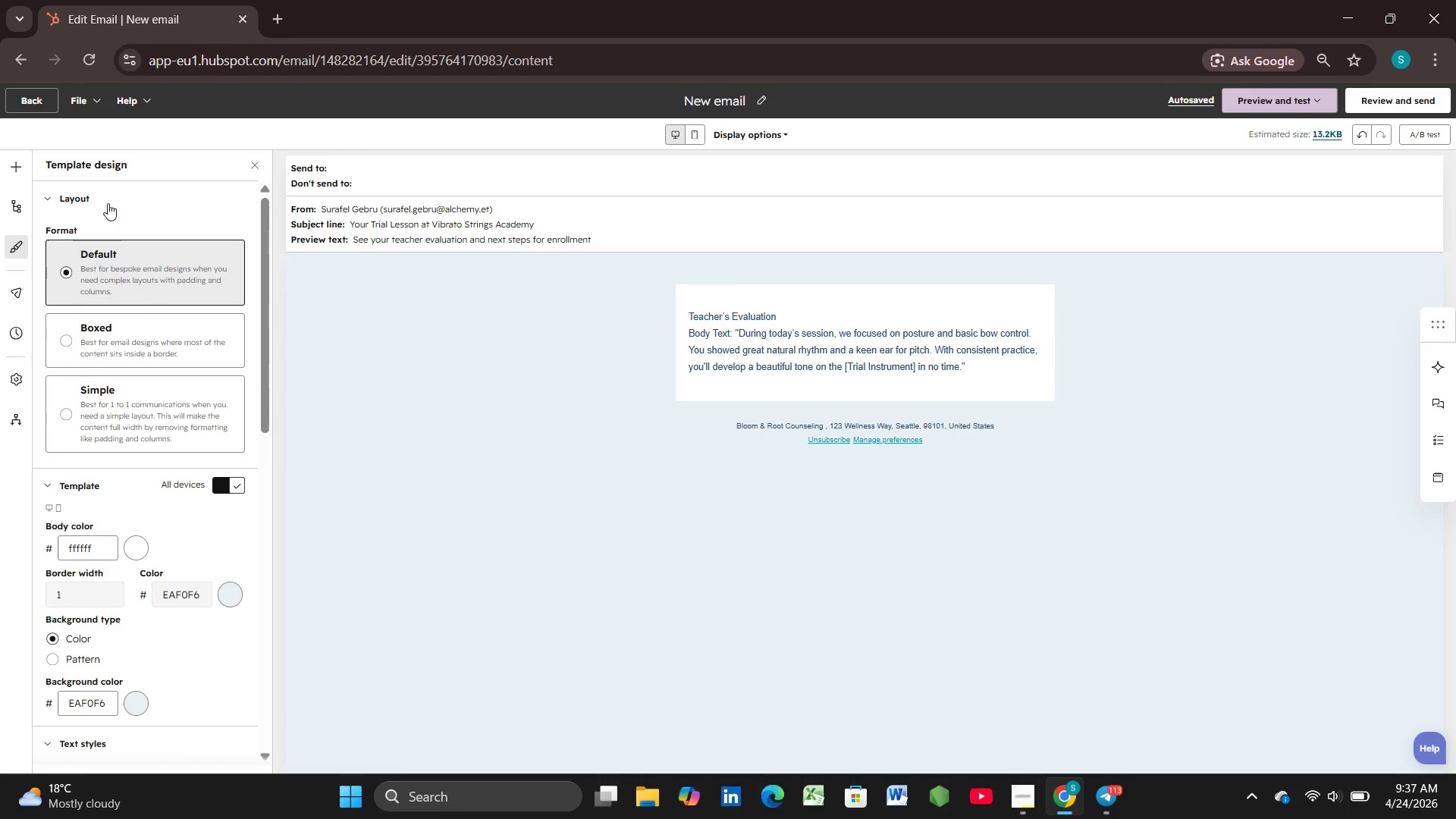 
wait(9.2)
 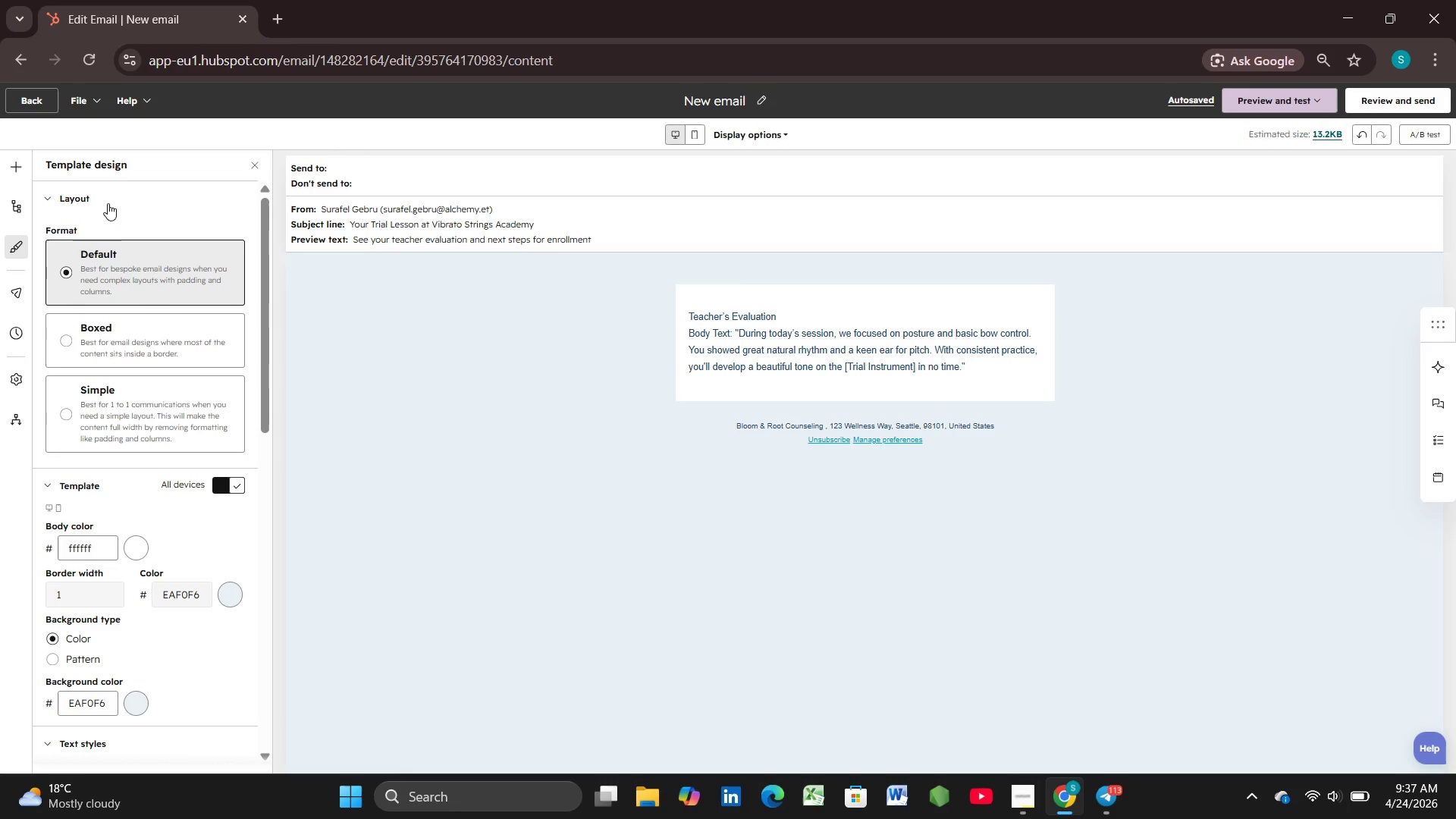 
scroll: coordinate [74, 303], scroll_direction: down, amount: 2.0
 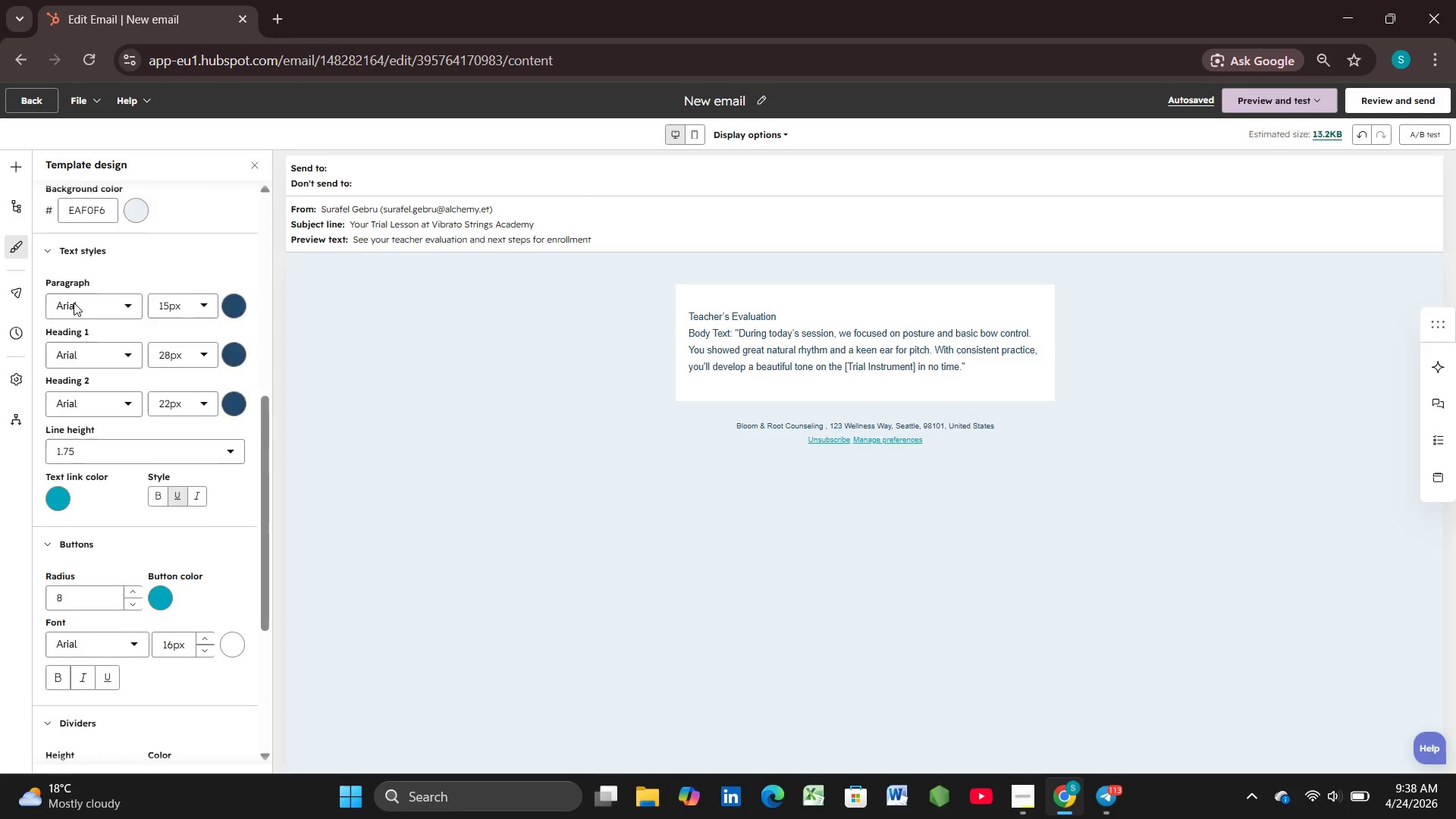 
scroll: coordinate [74, 303], scroll_direction: up, amount: 5.0
 